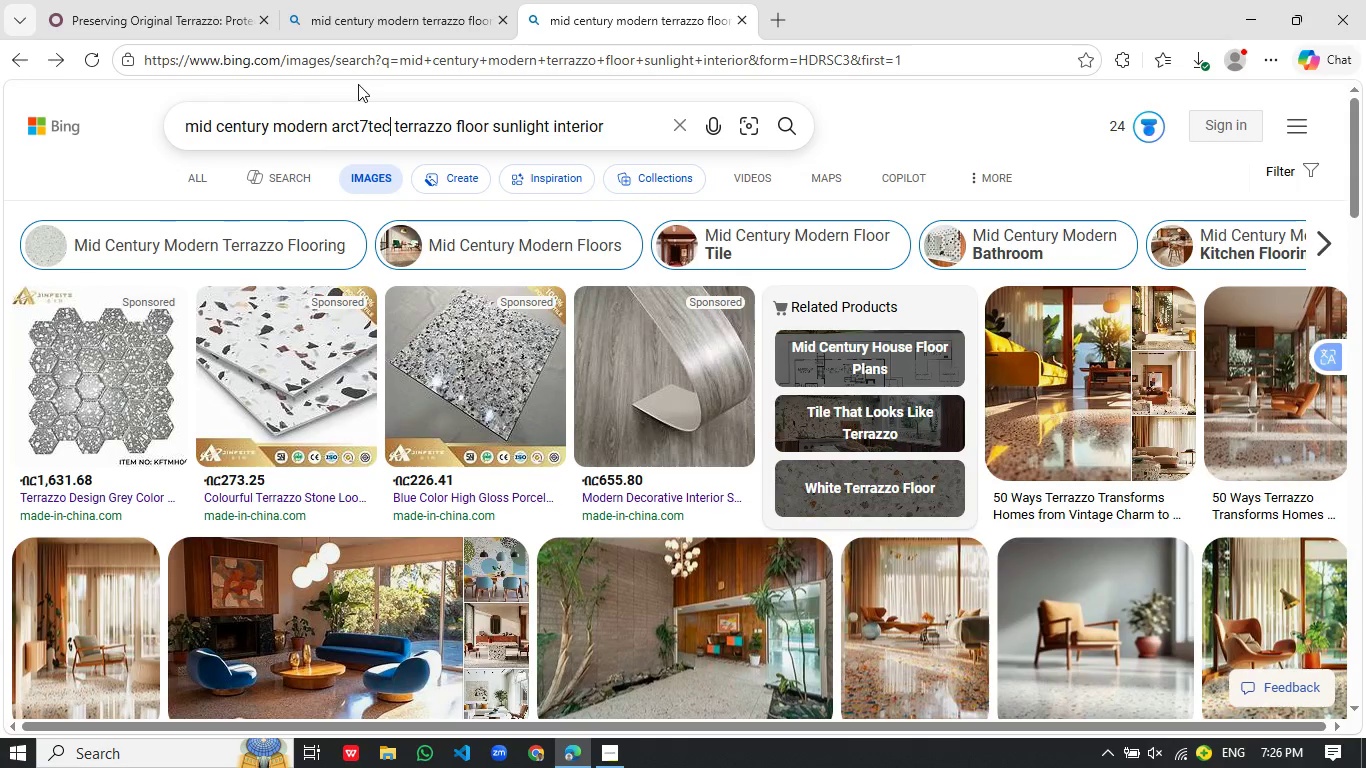 
key(Backspace)
 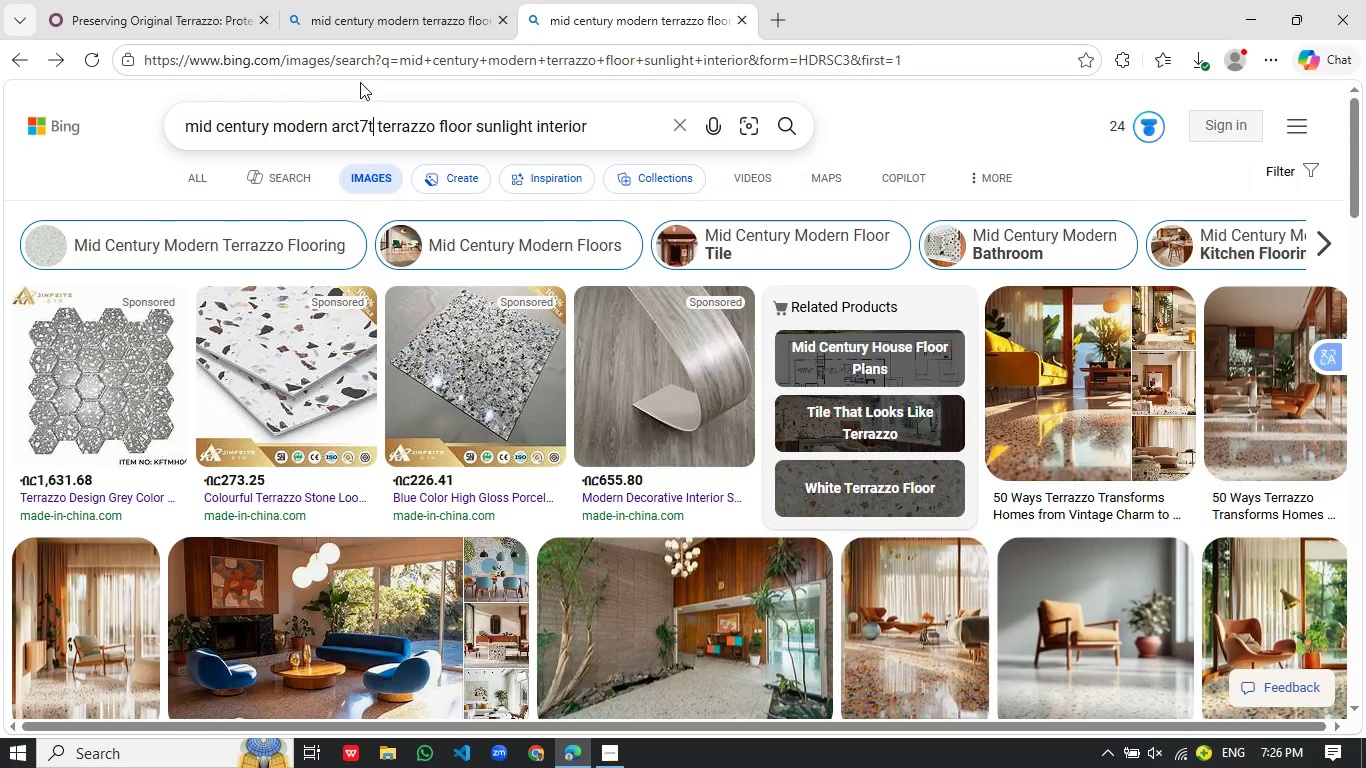 
key(Backspace)
 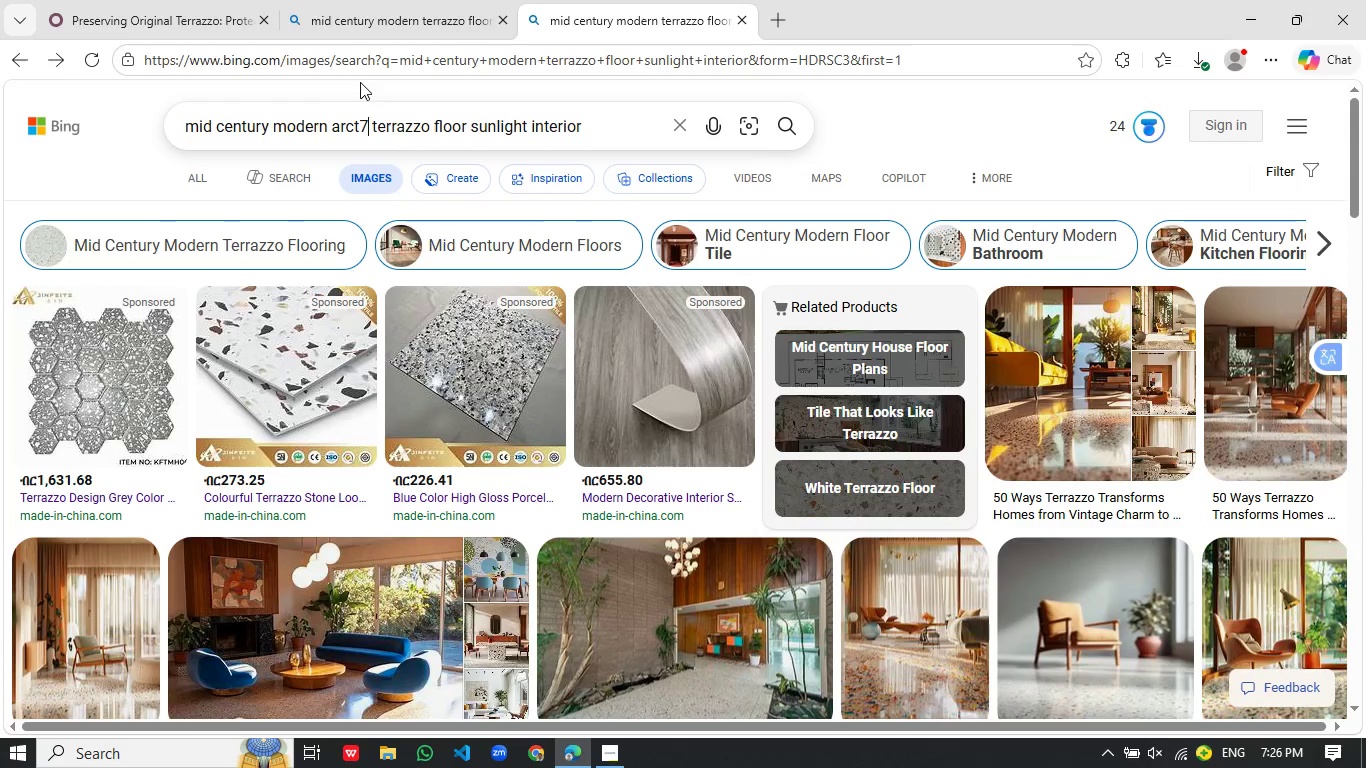 
key(Backspace)
 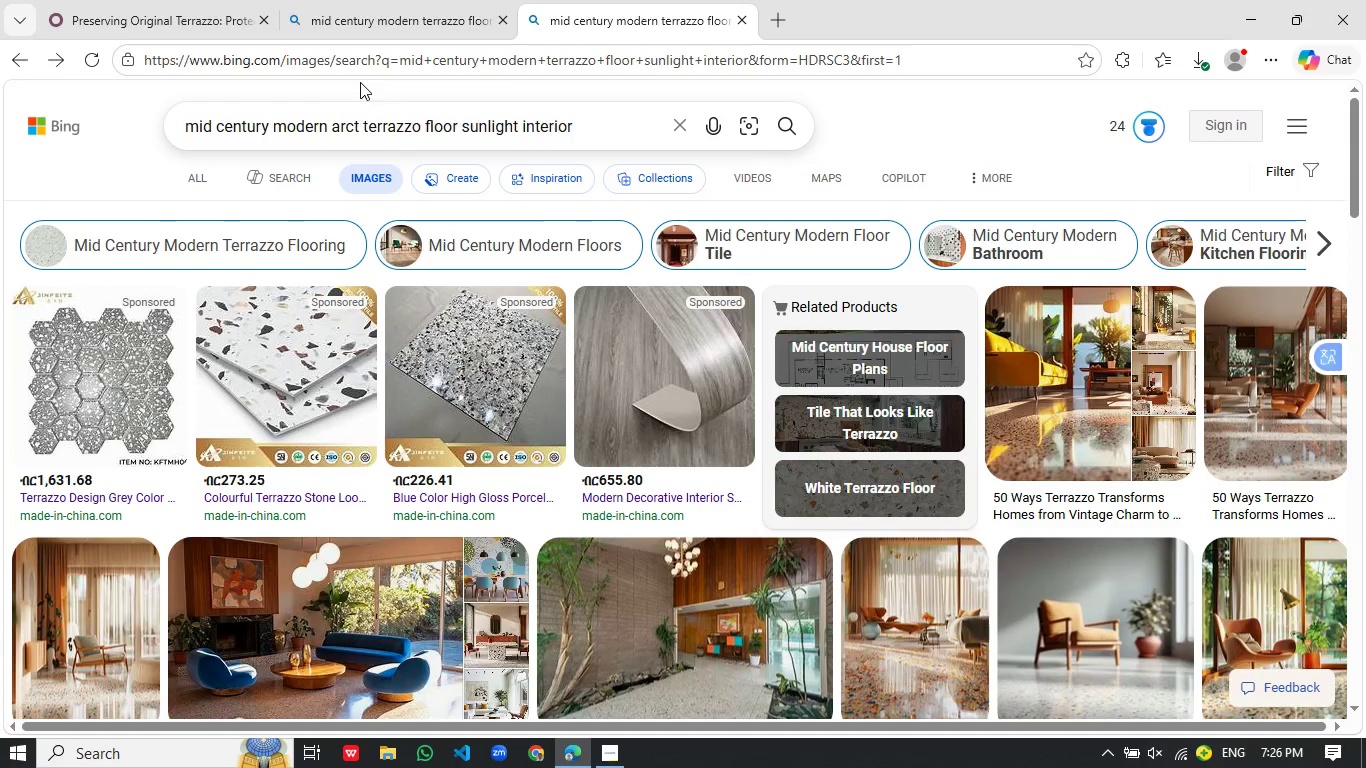 
key(Backspace)
 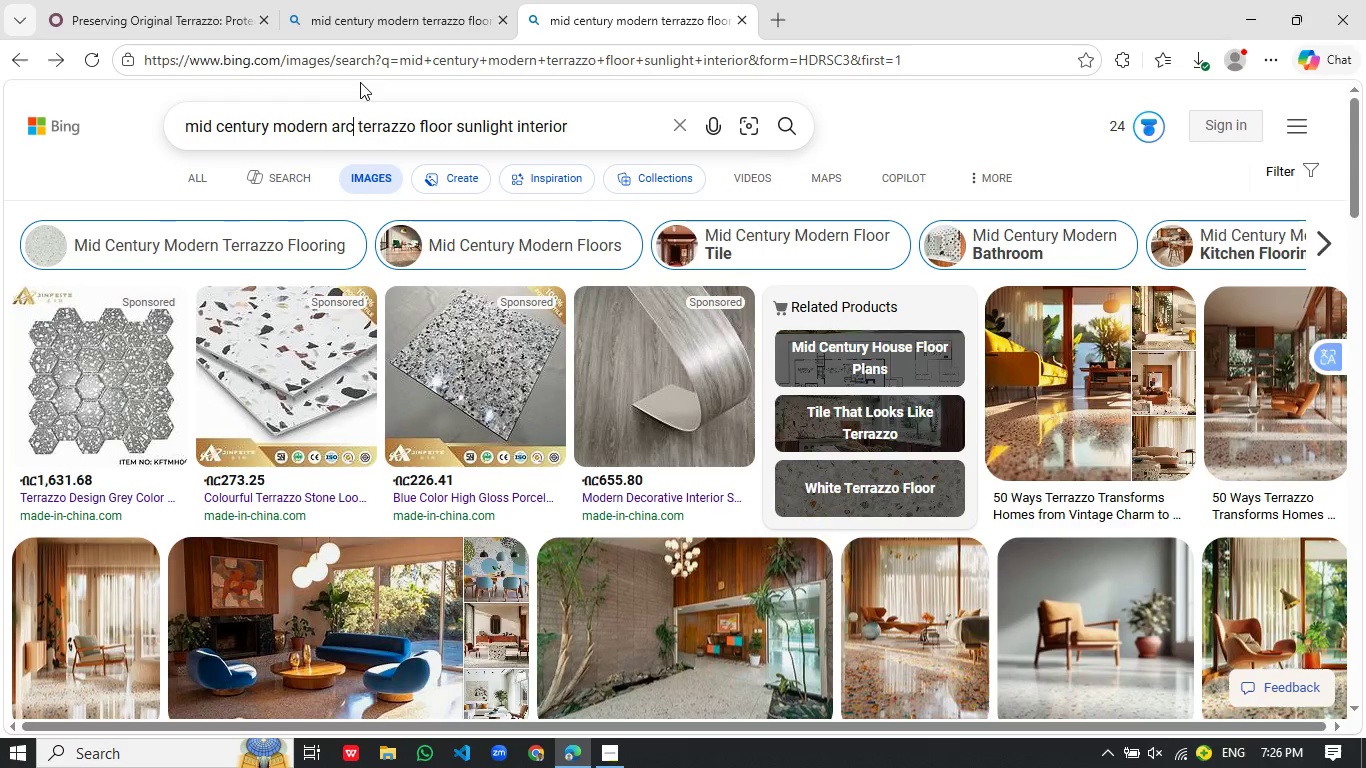 
key(Backspace)
 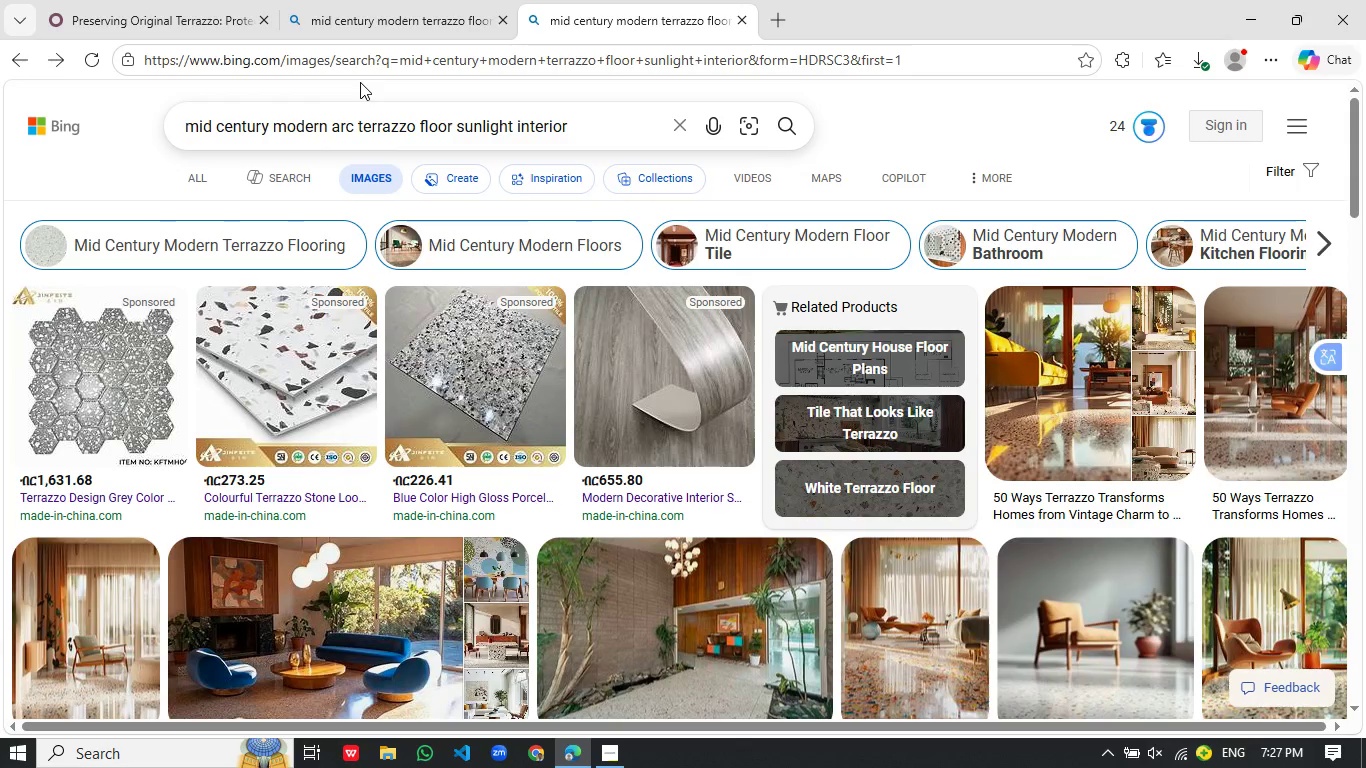 
type(hitec)
 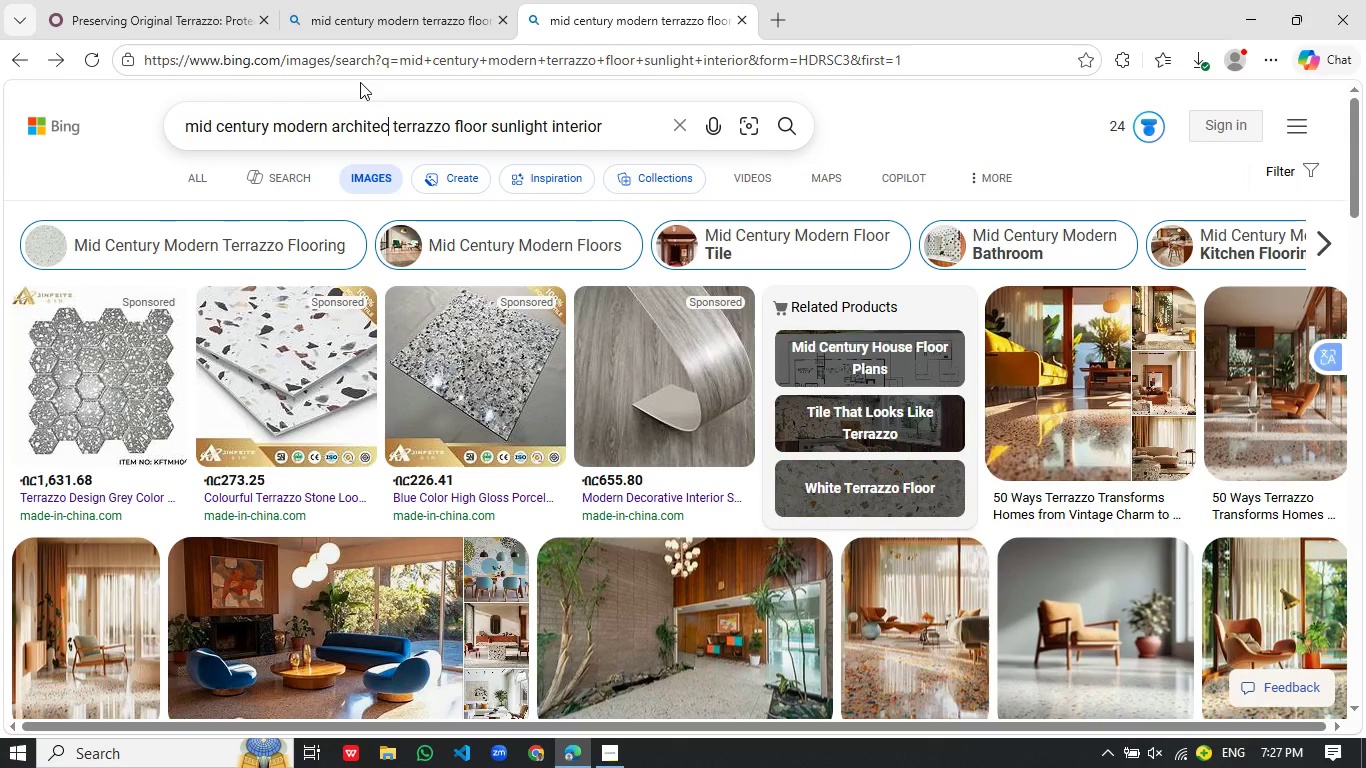 
type(ural)
 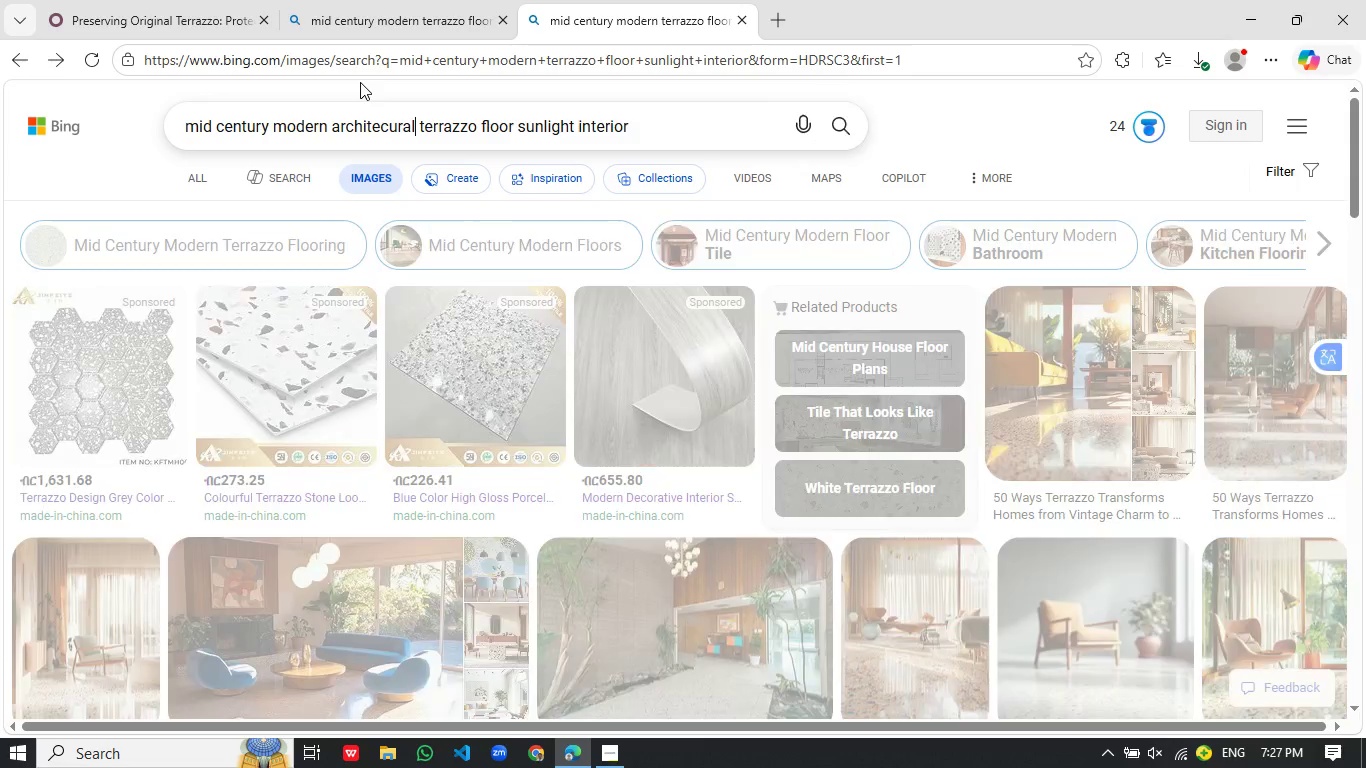 
key(Enter)
 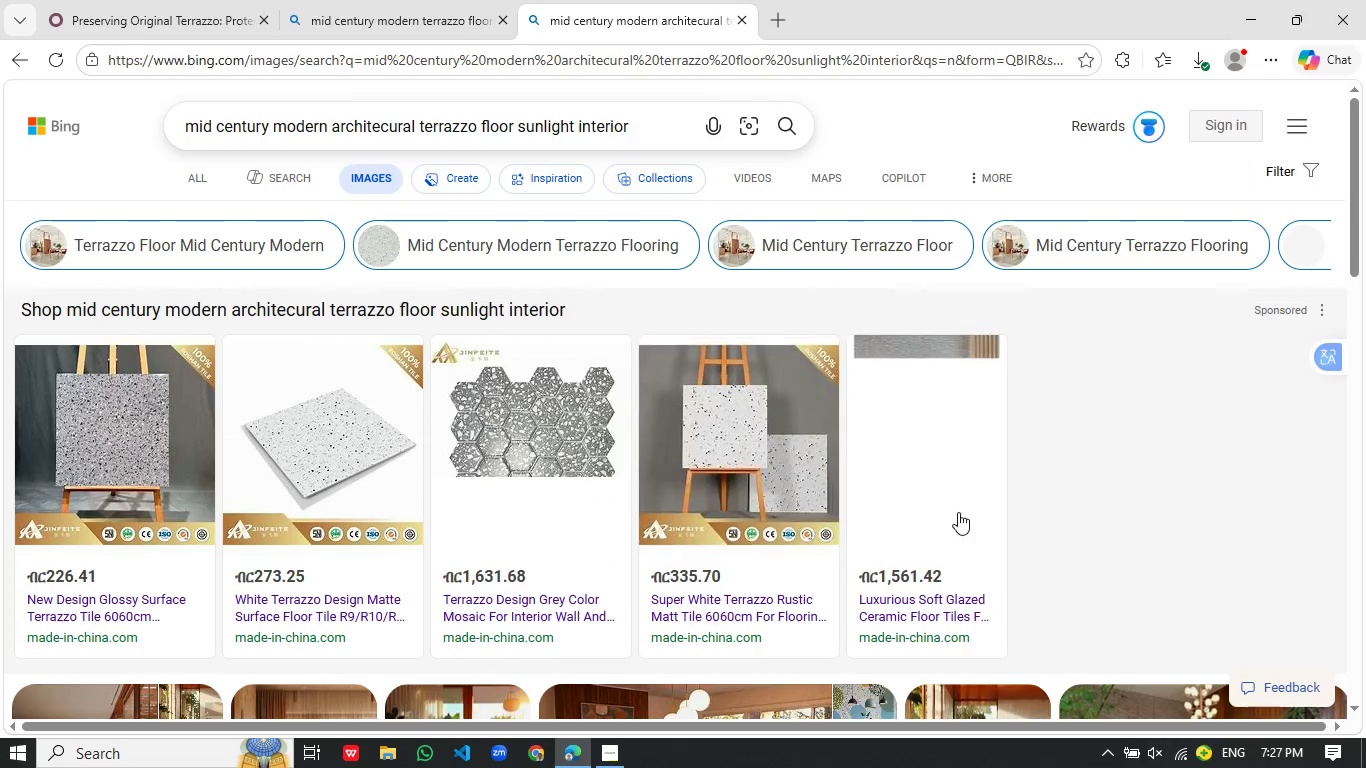 
wait(6.2)
 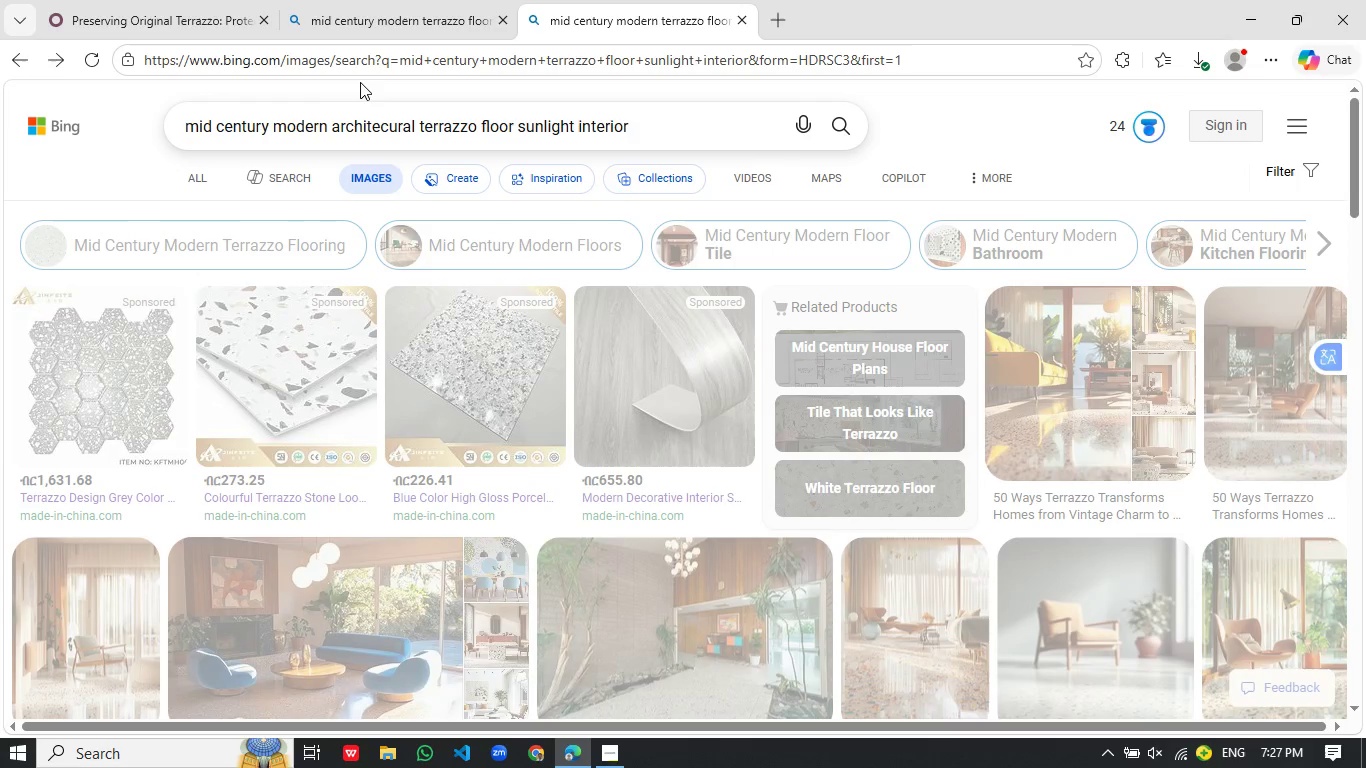 
scroll: coordinate [861, 474], scroll_direction: down, amount: 18.0
 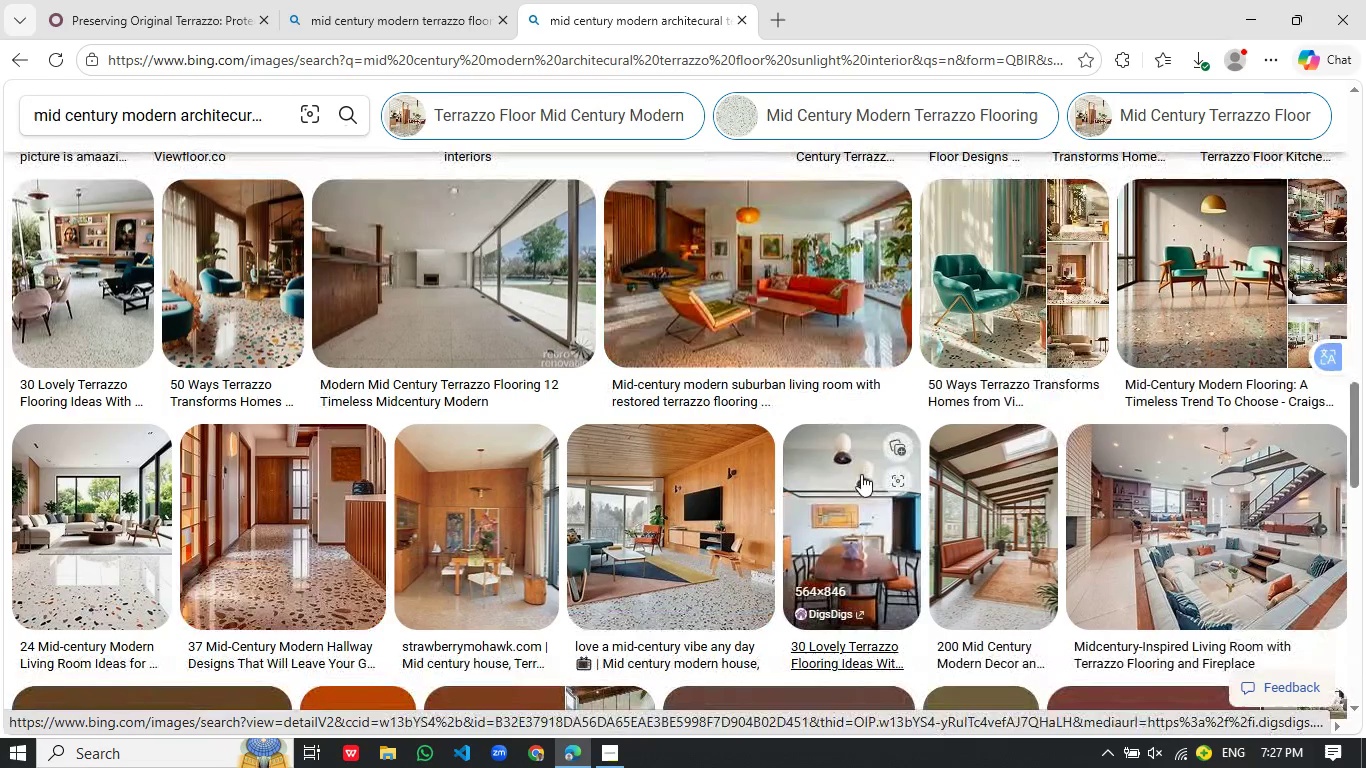 
left_click([126, 0])
 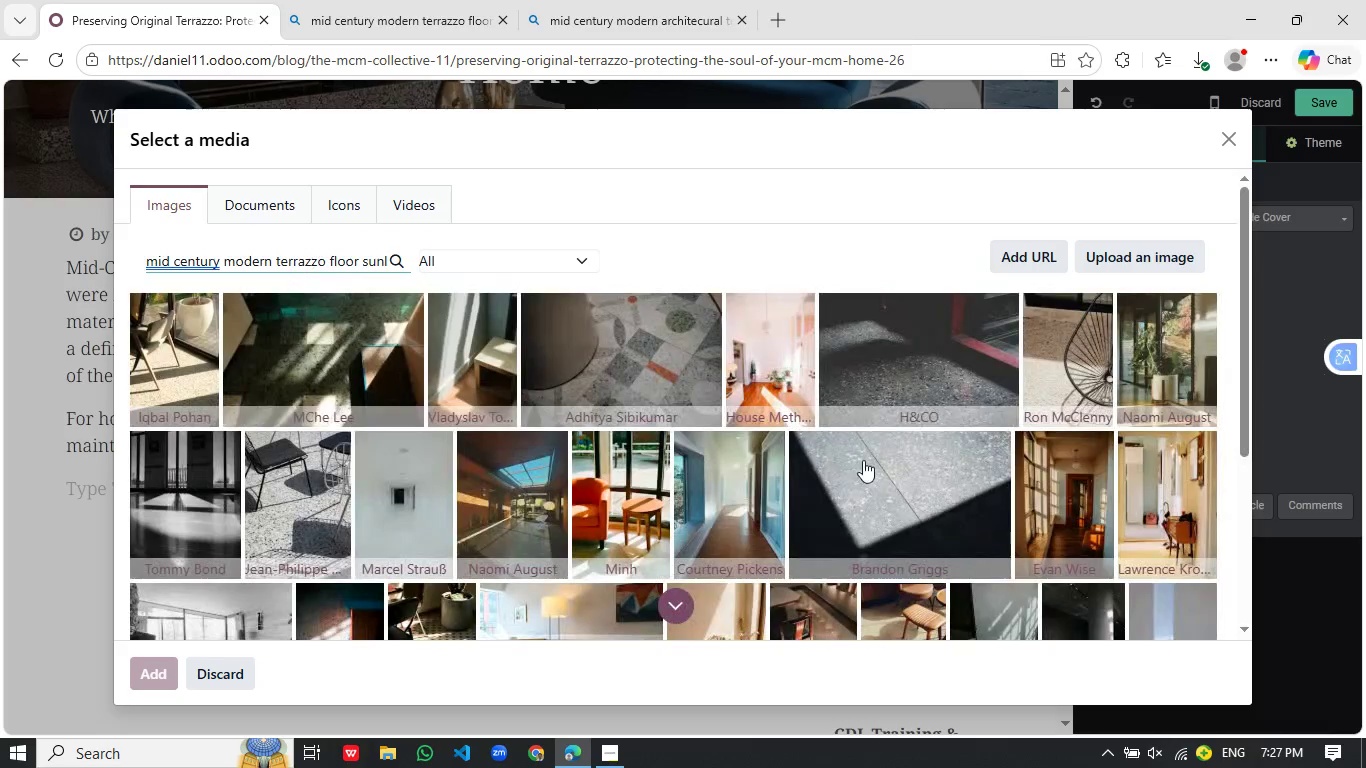 
scroll: coordinate [770, 451], scroll_direction: down, amount: 9.0
 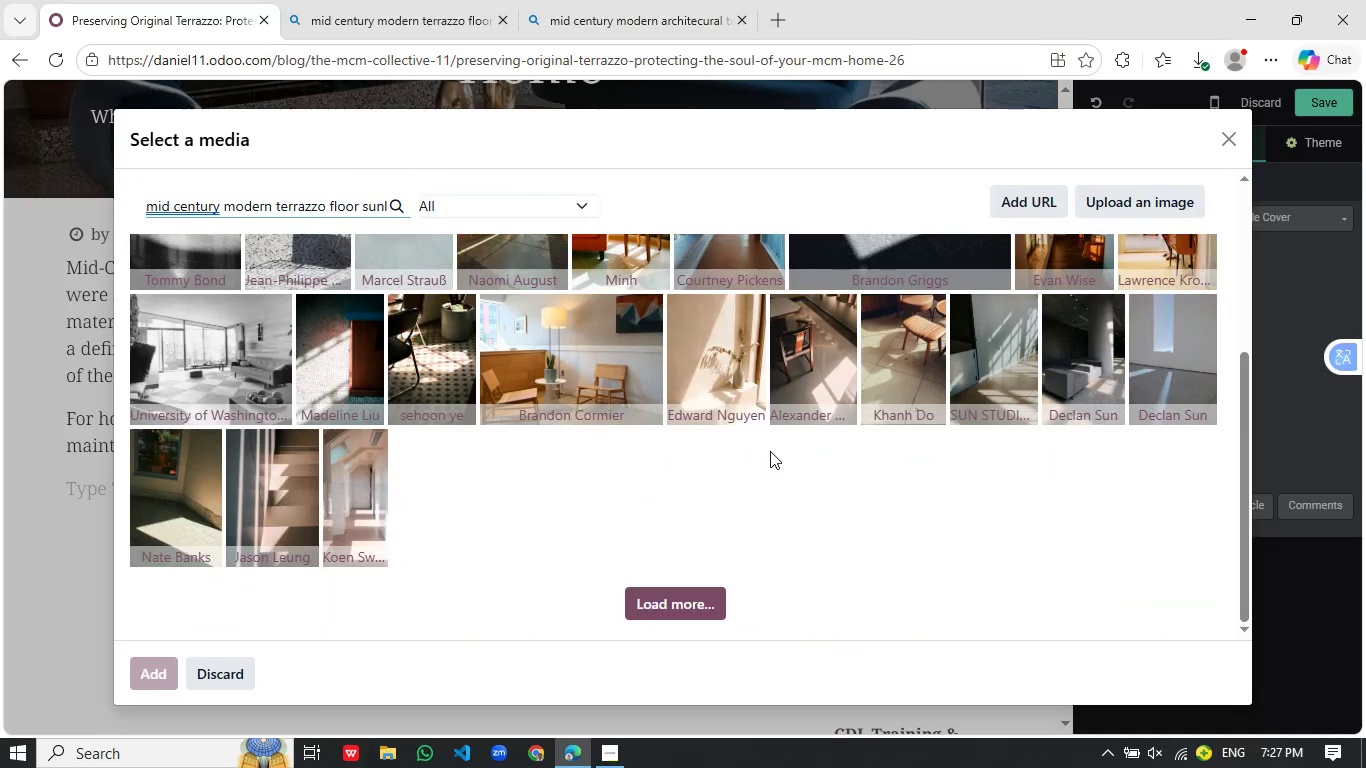 
scroll: coordinate [770, 451], scroll_direction: up, amount: 4.0
 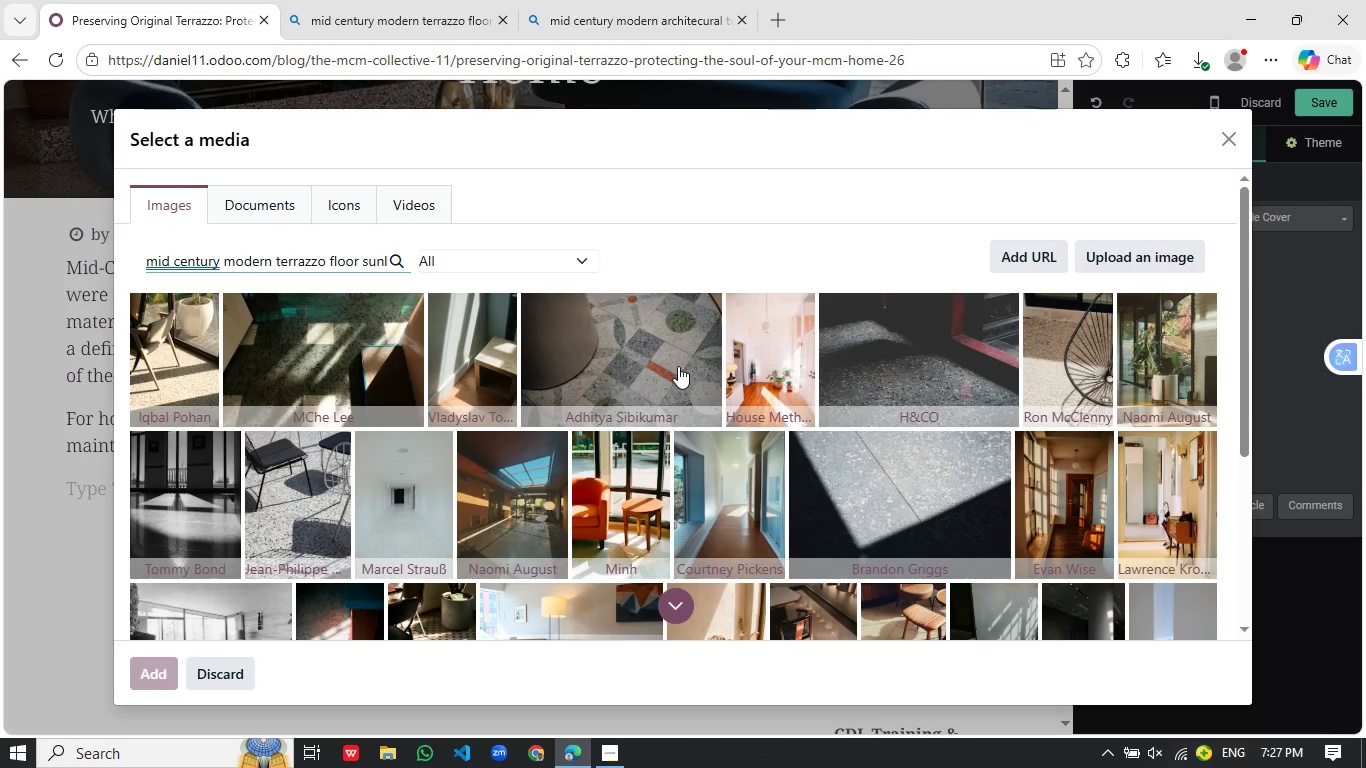 
left_click([660, 362])
 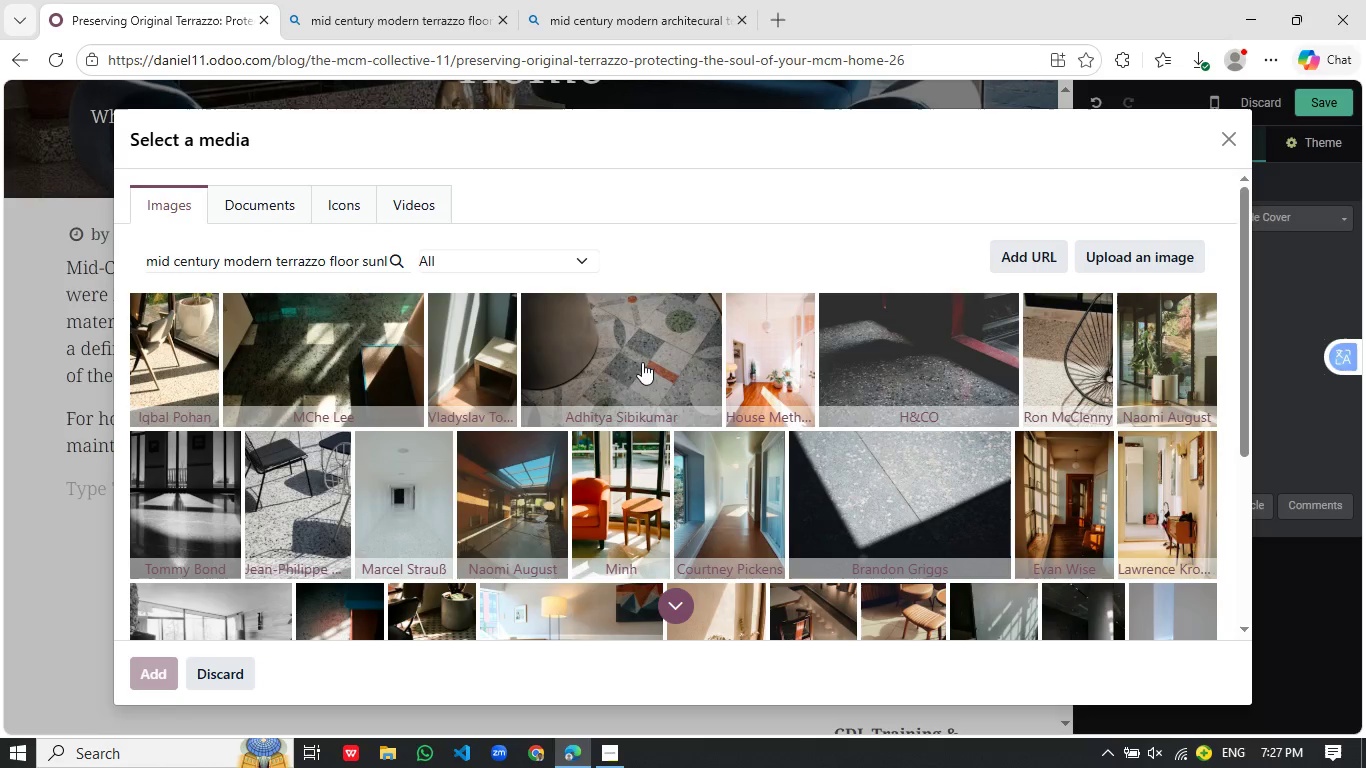 
wait(15.27)
 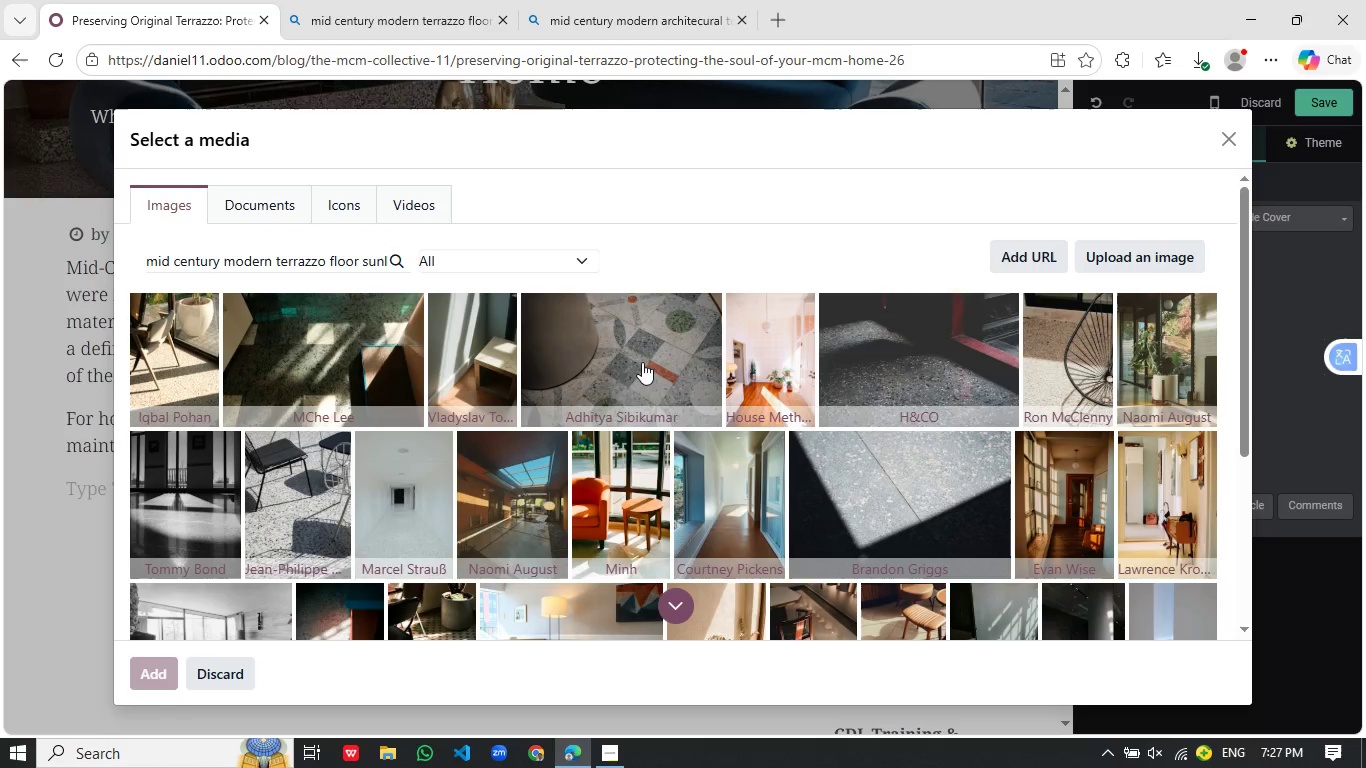 
scroll: coordinate [611, 543], scroll_direction: down, amount: 3.0
 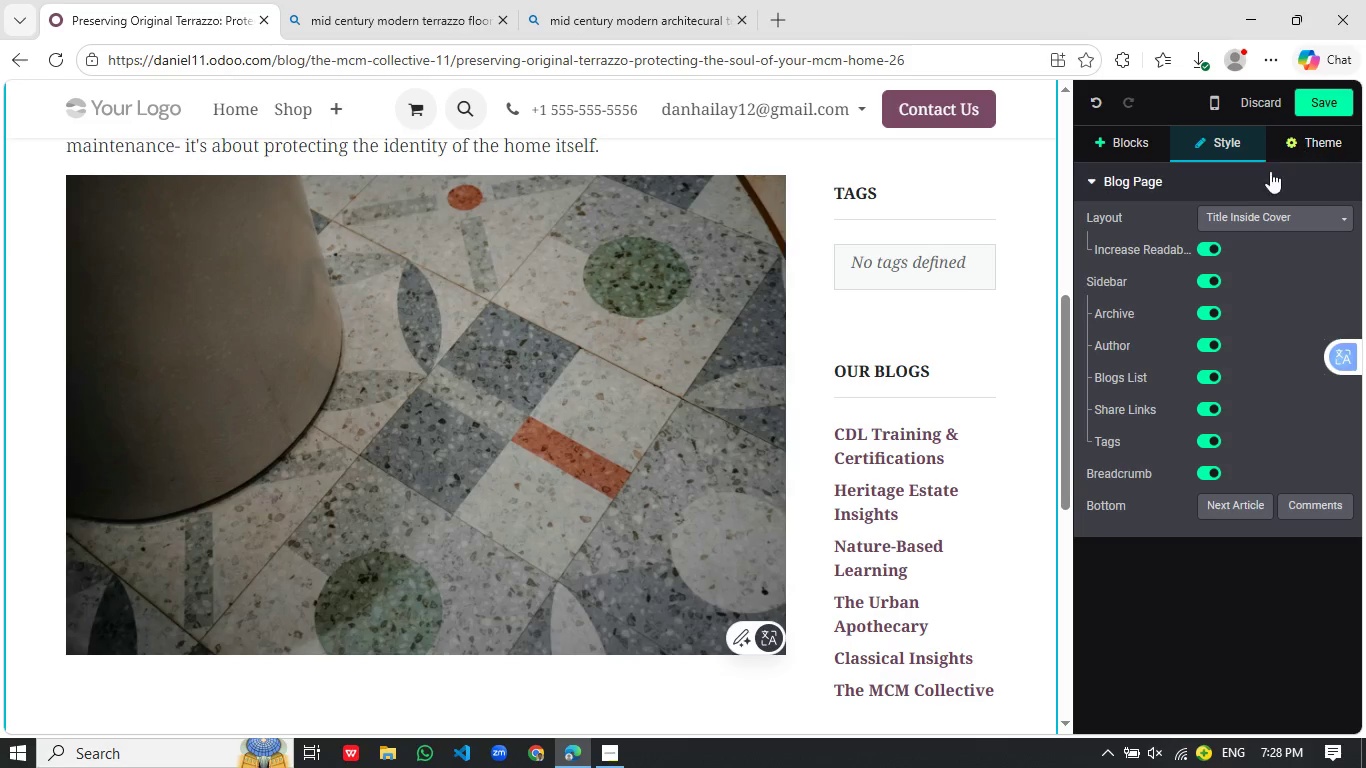 
left_click([504, 486])
 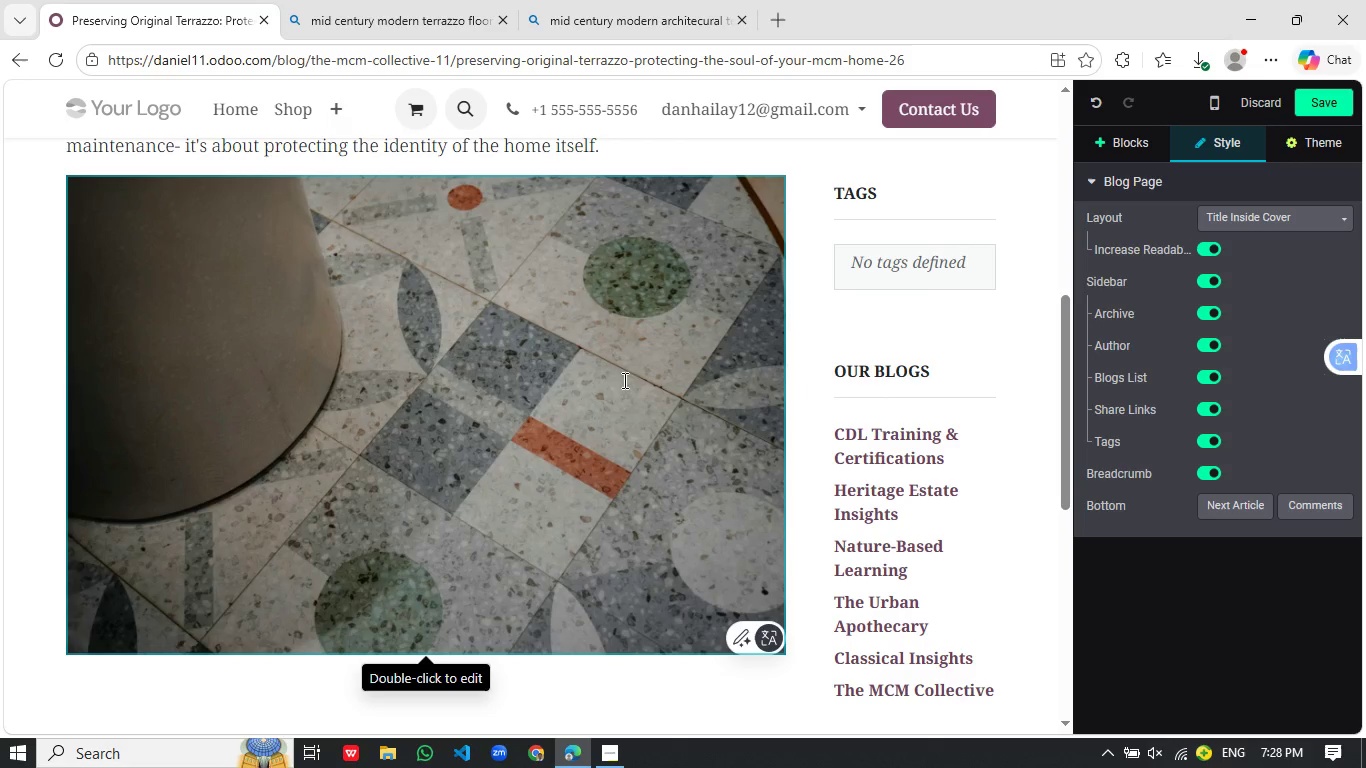 
left_click([1248, 304])
 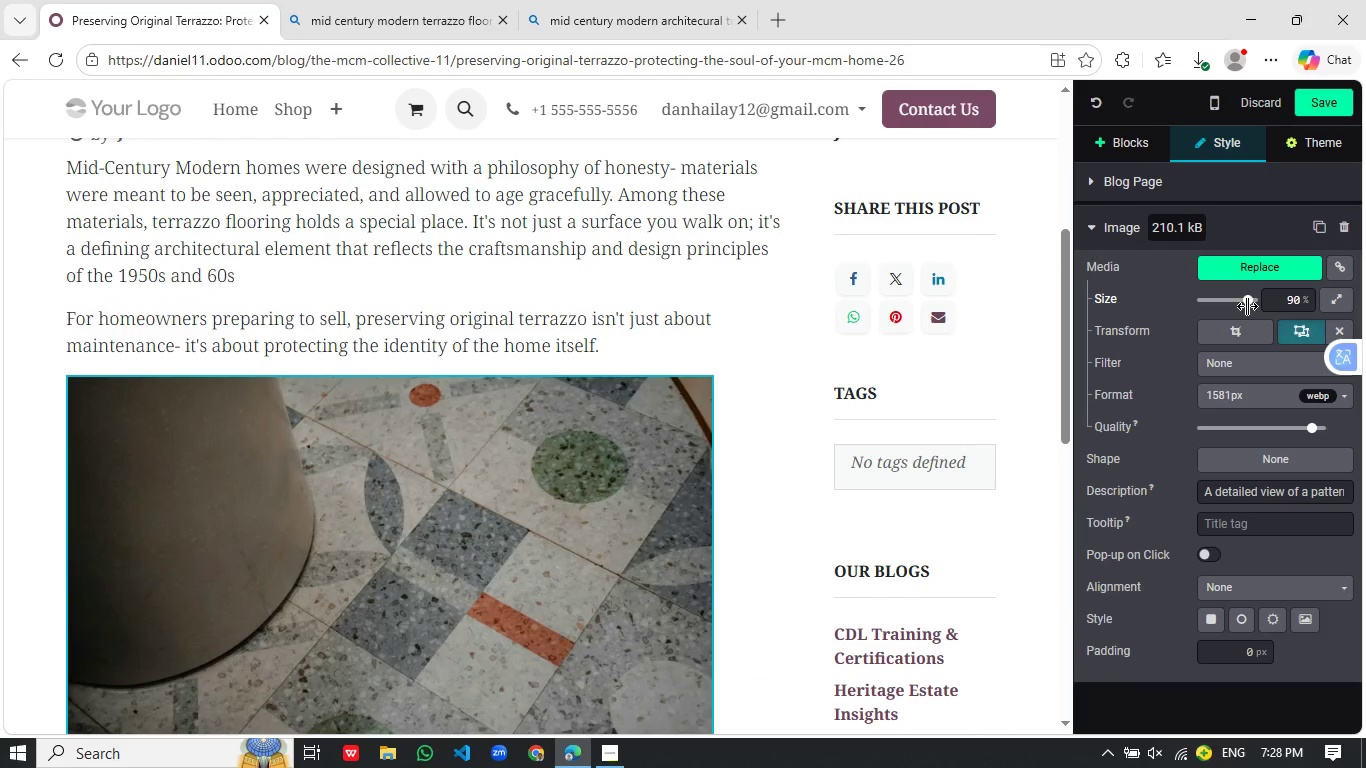 
scroll: coordinate [621, 416], scroll_direction: up, amount: 2.0
 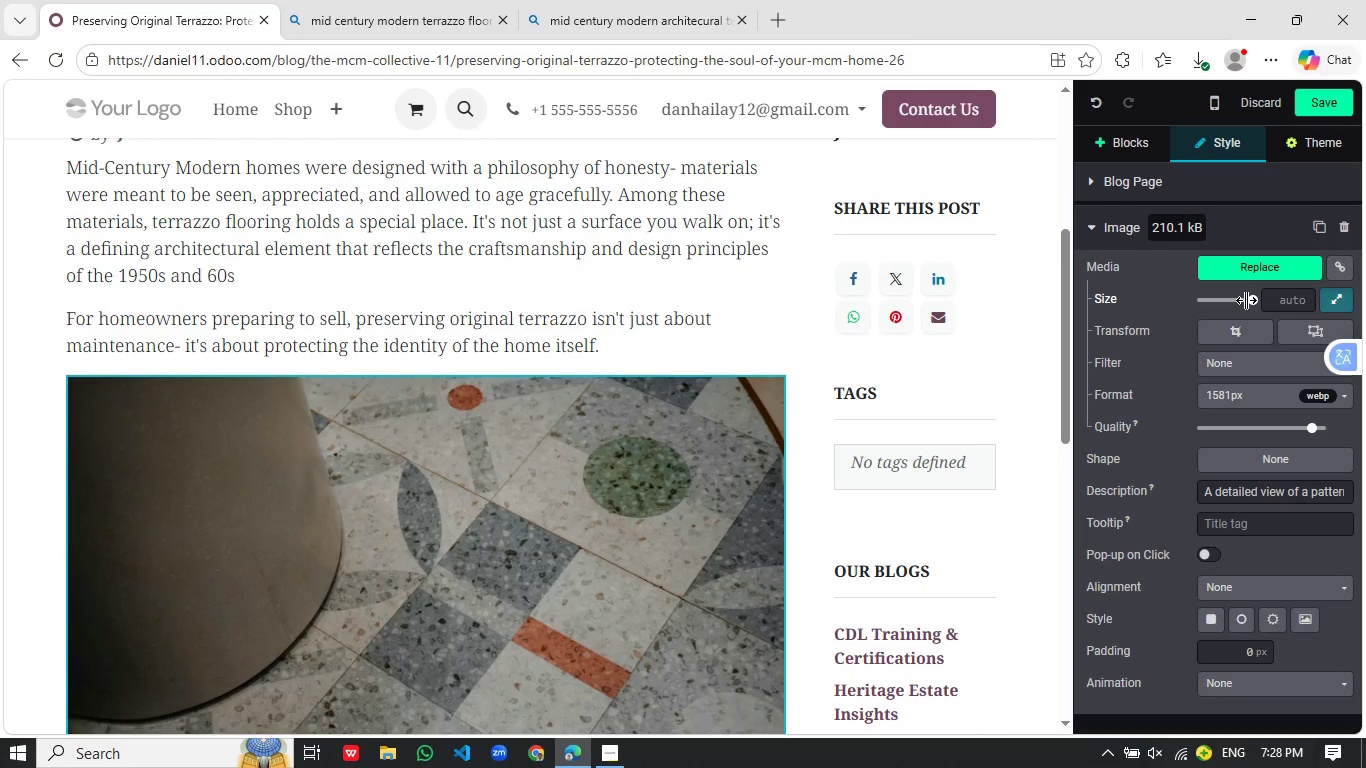 
left_click([1247, 306])
 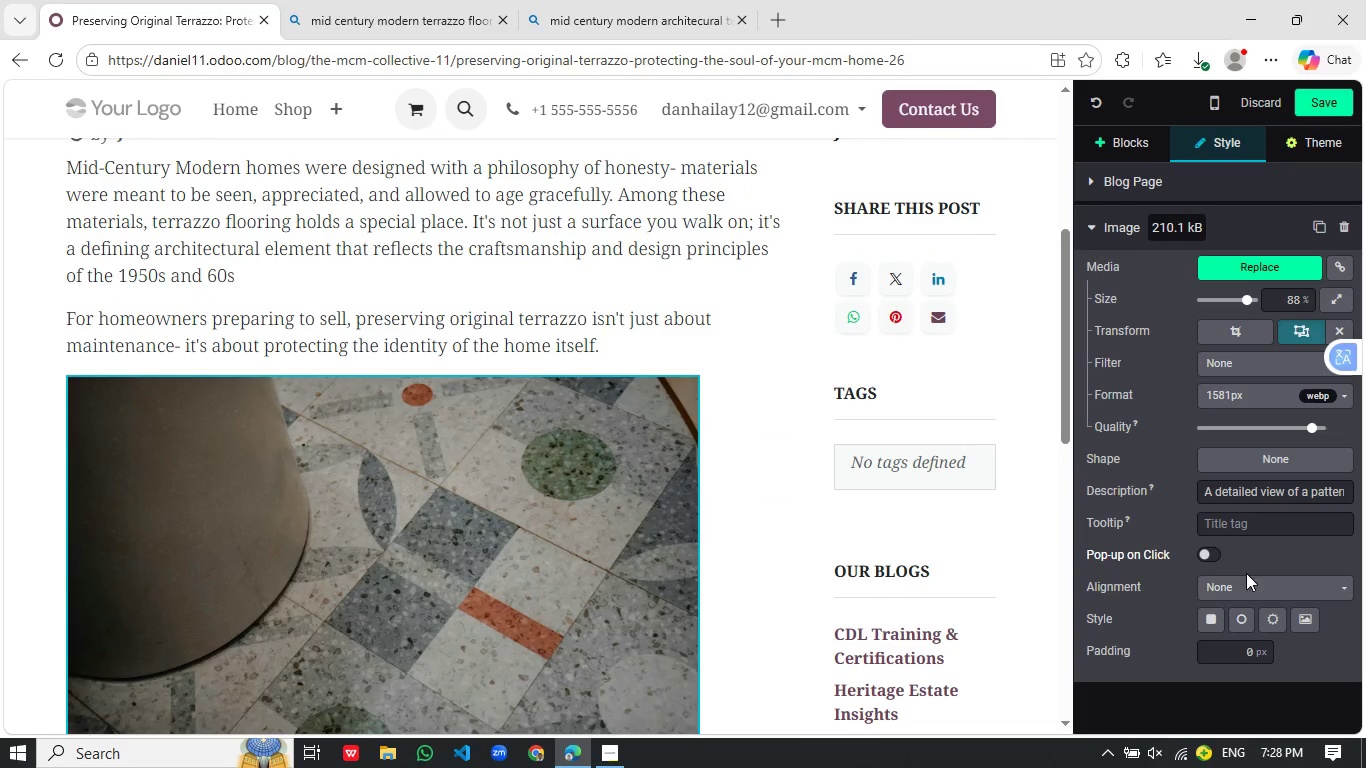 
left_click([1245, 591])
 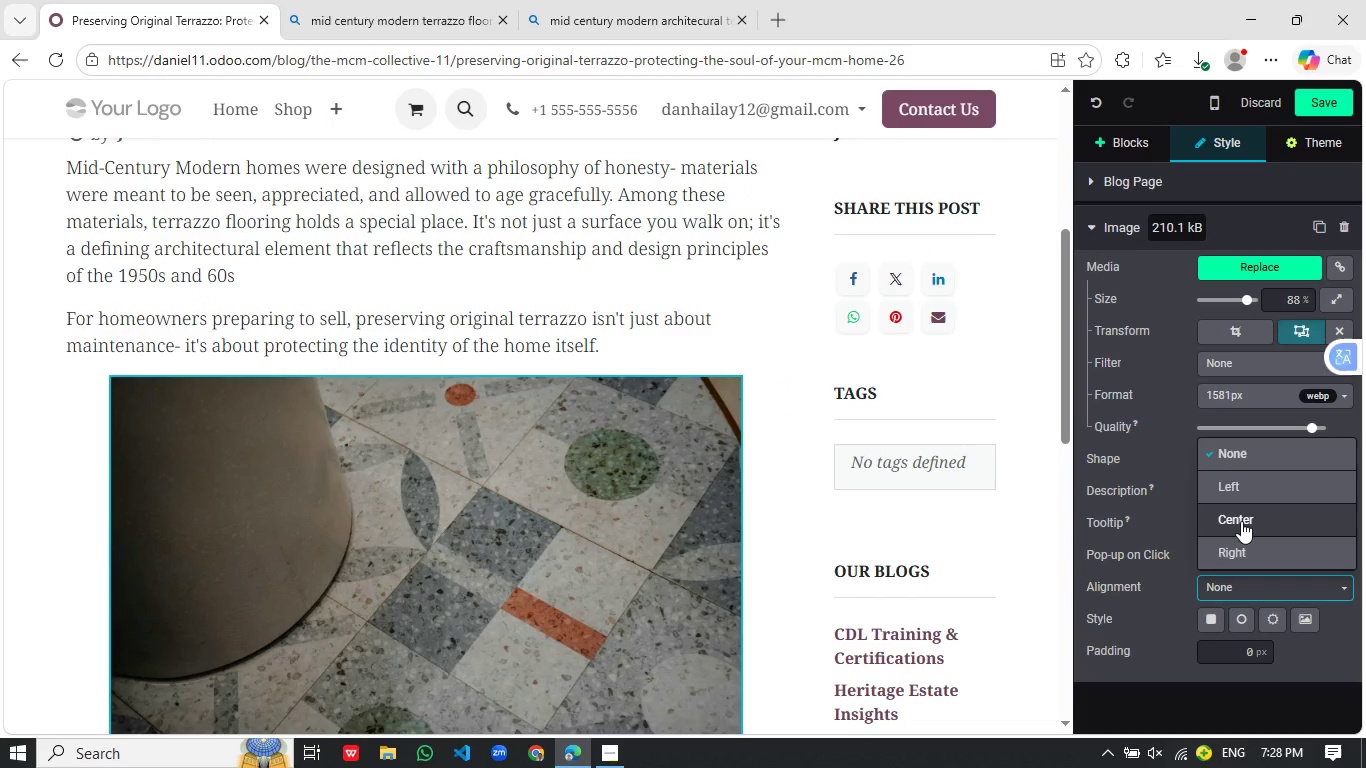 
left_click([1243, 518])
 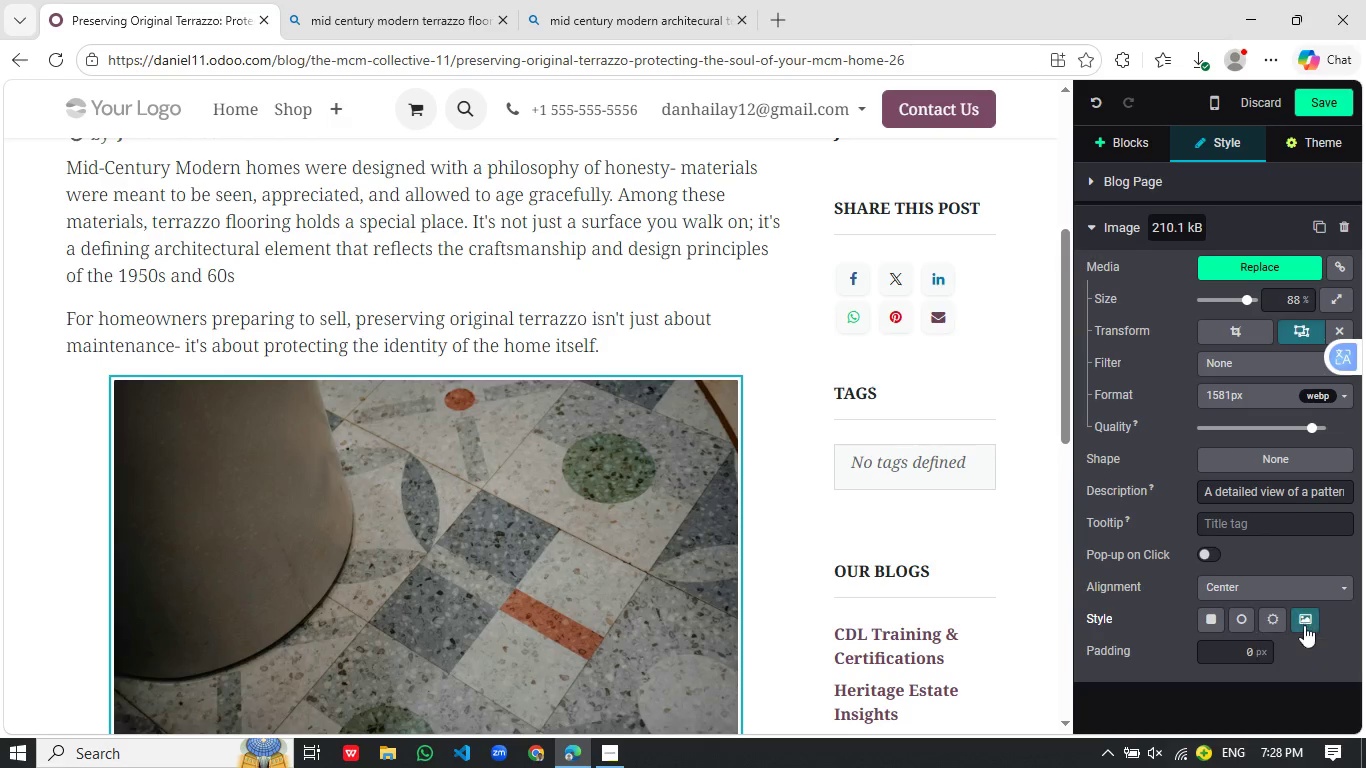 
left_click([752, 463])
 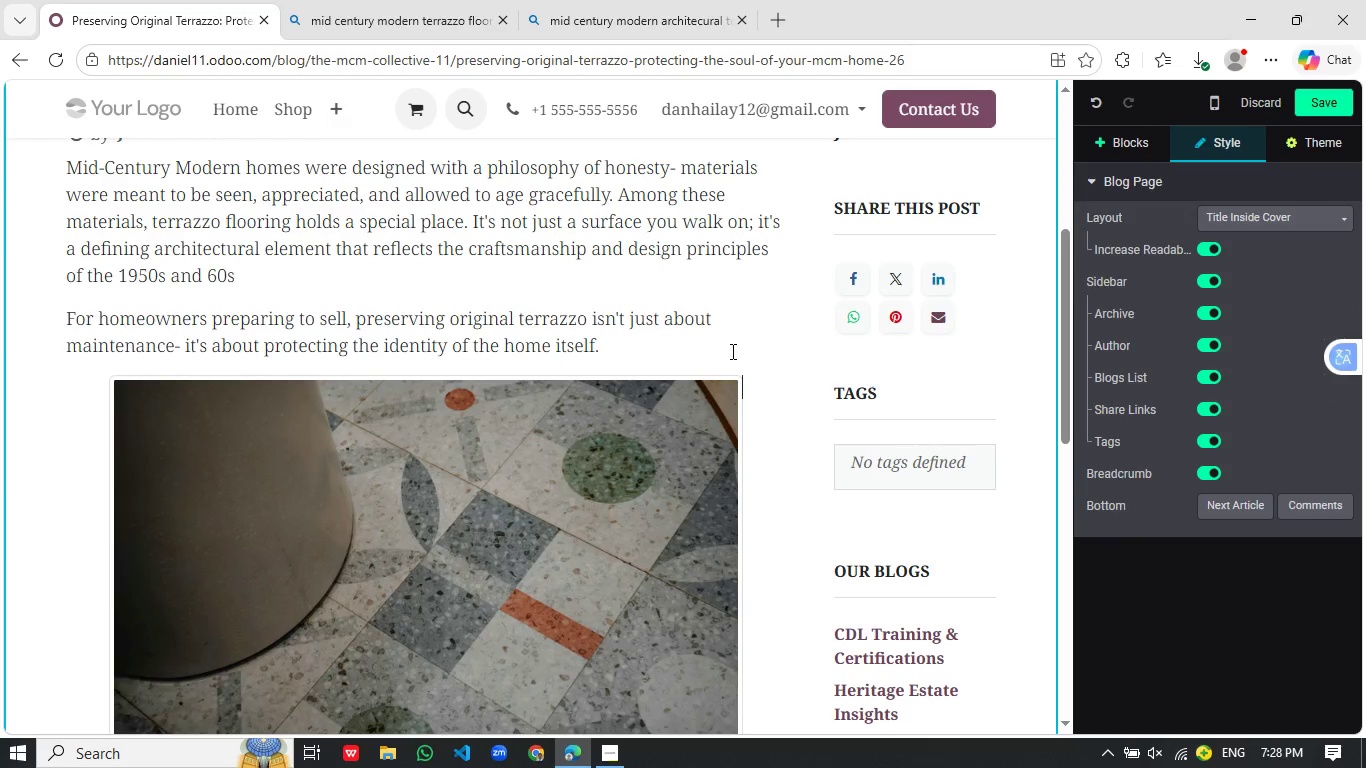 
scroll: coordinate [140, 330], scroll_direction: down, amount: 1.0
 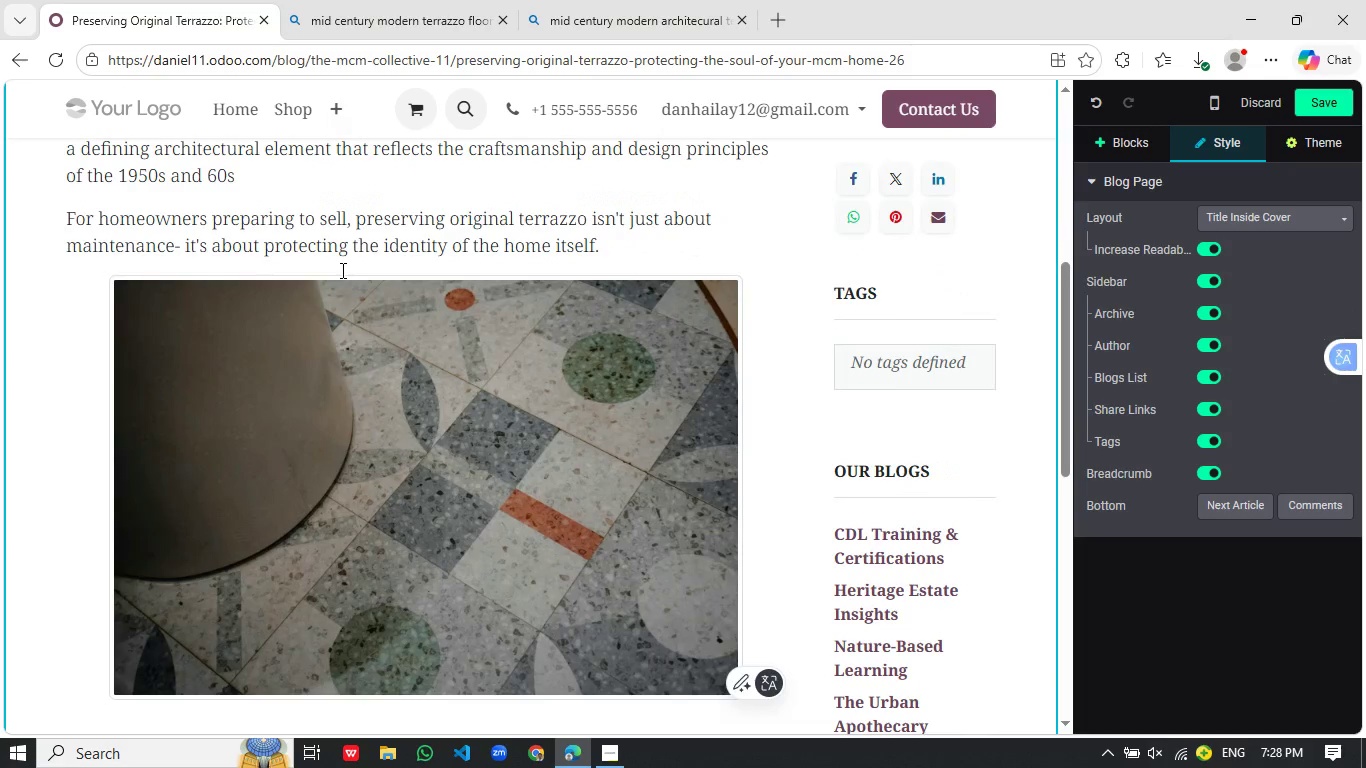 
left_click([341, 270])
 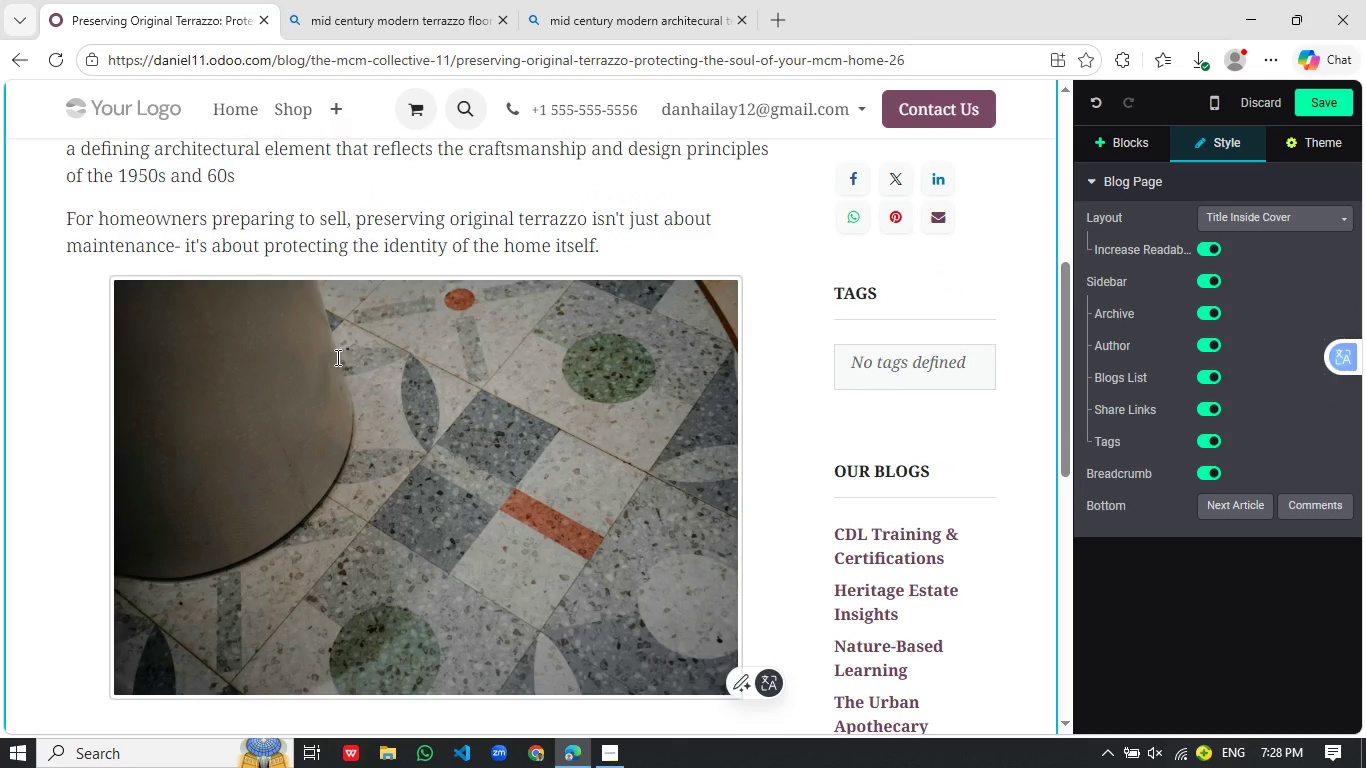 
left_click([181, 524])
 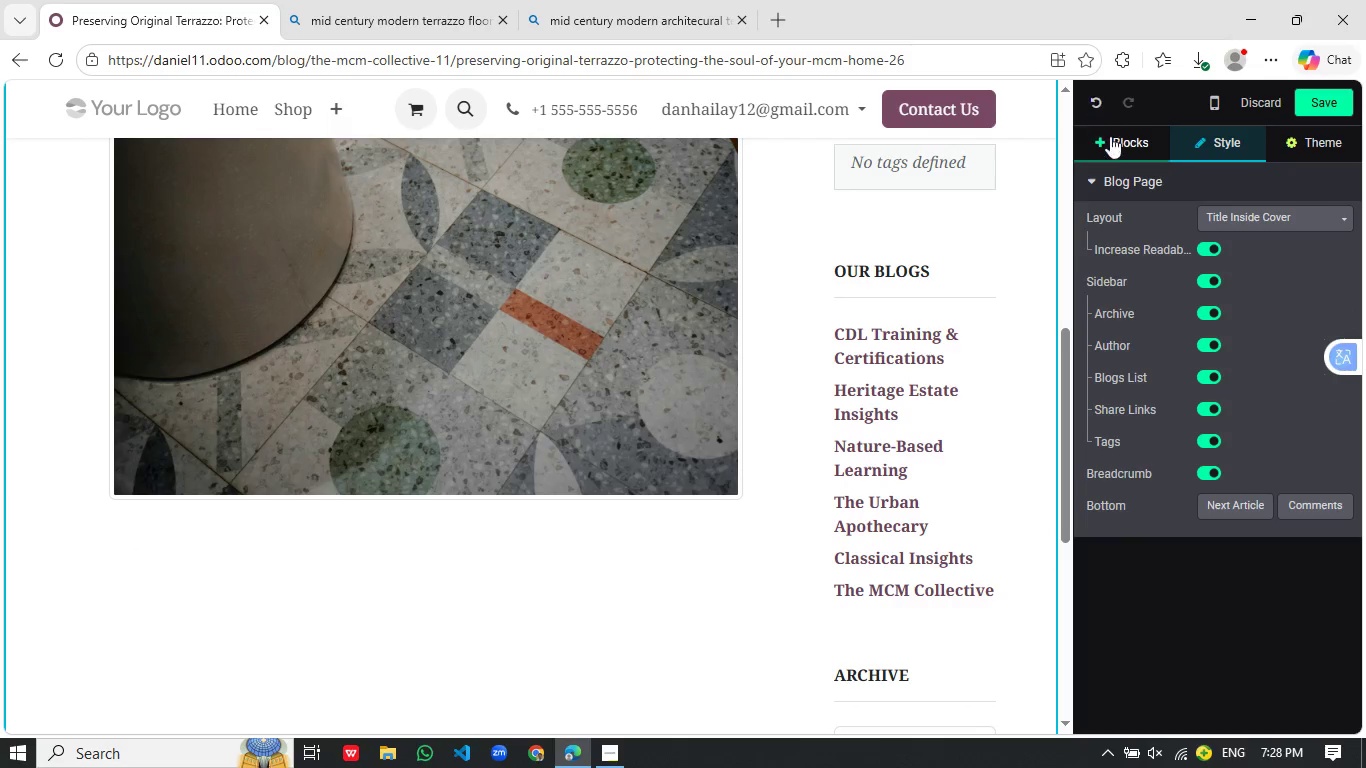 
scroll: coordinate [343, 430], scroll_direction: down, amount: 2.0
 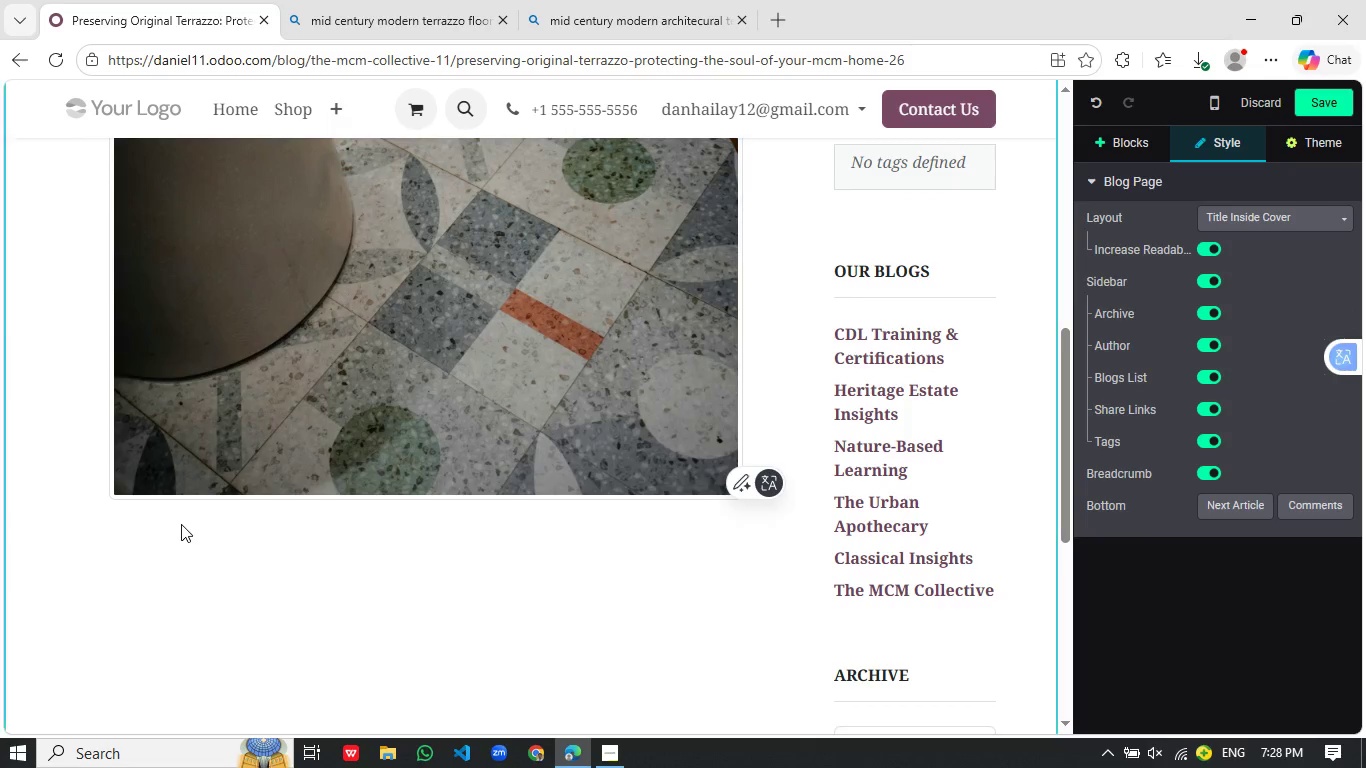 
left_click([1114, 138])
 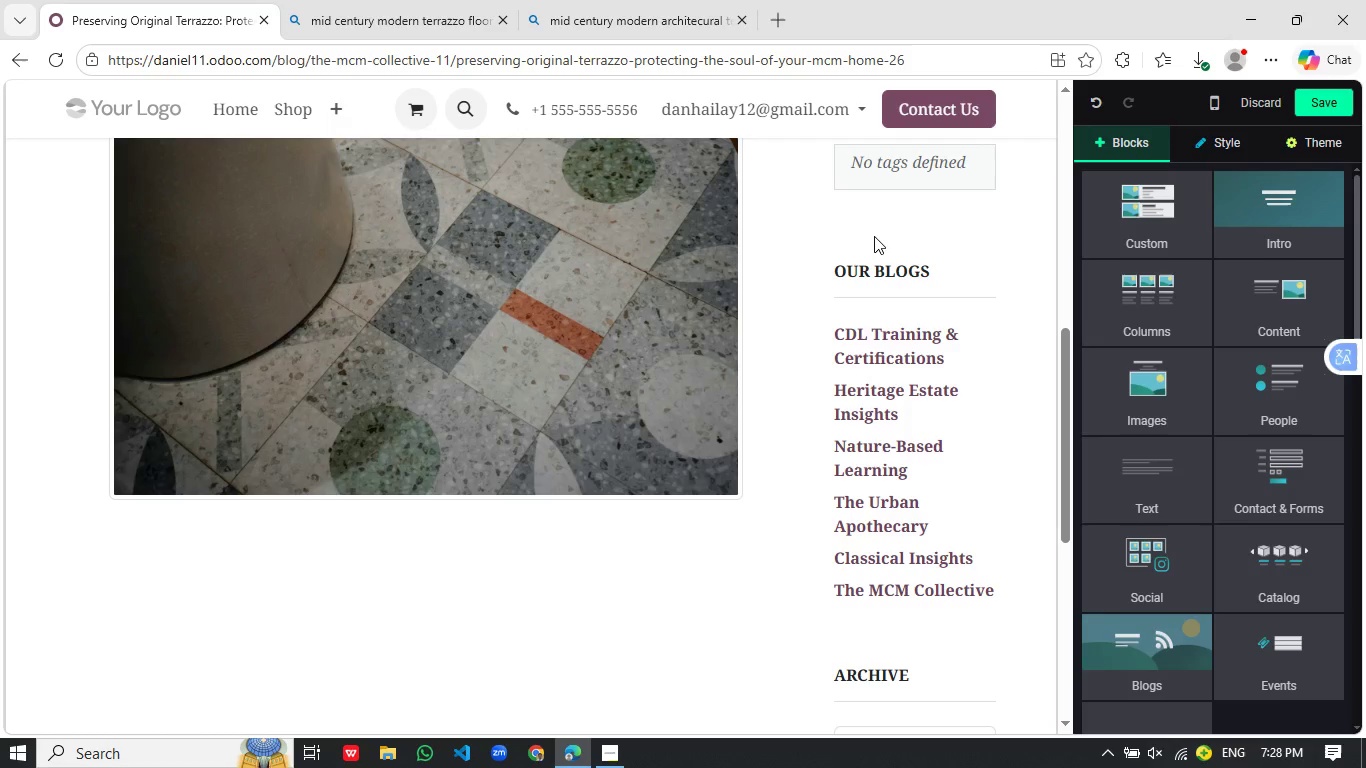 
wait(9.06)
 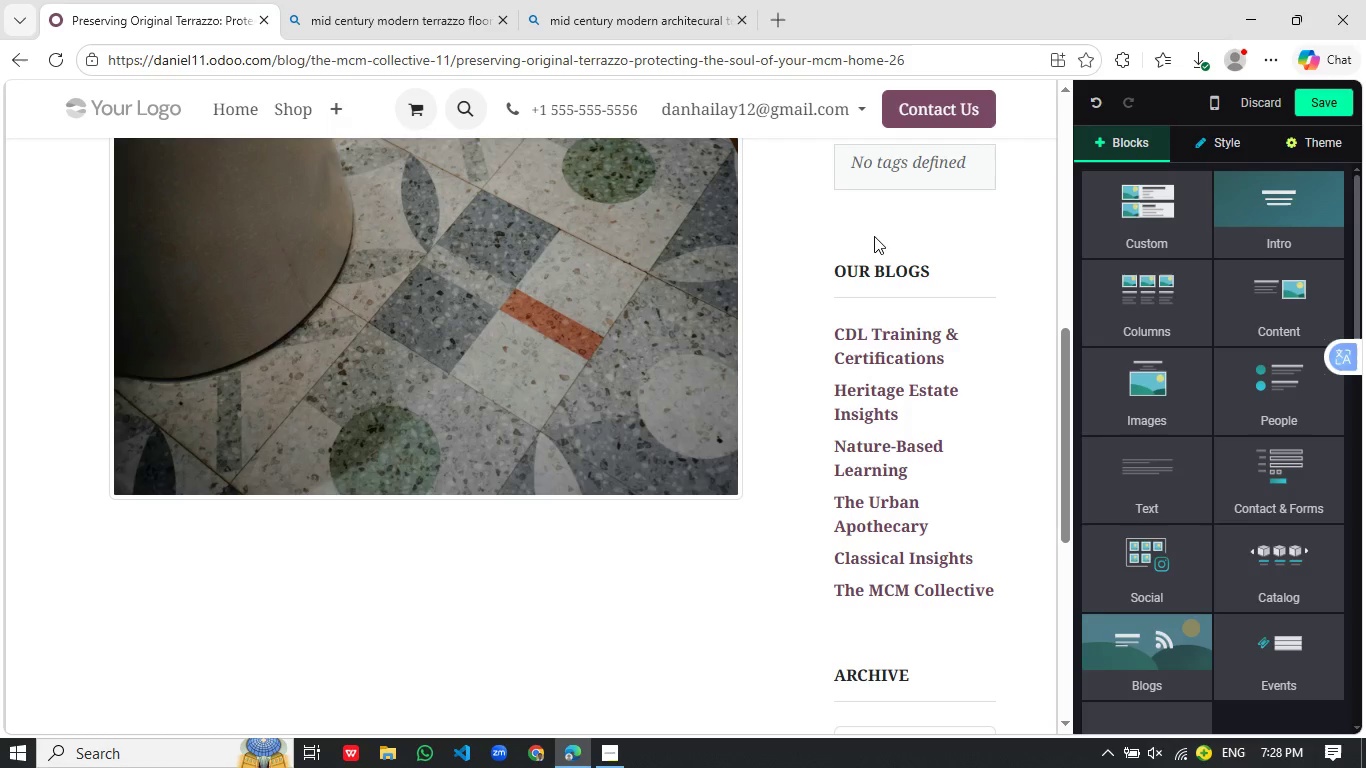 
left_click([1221, 157])
 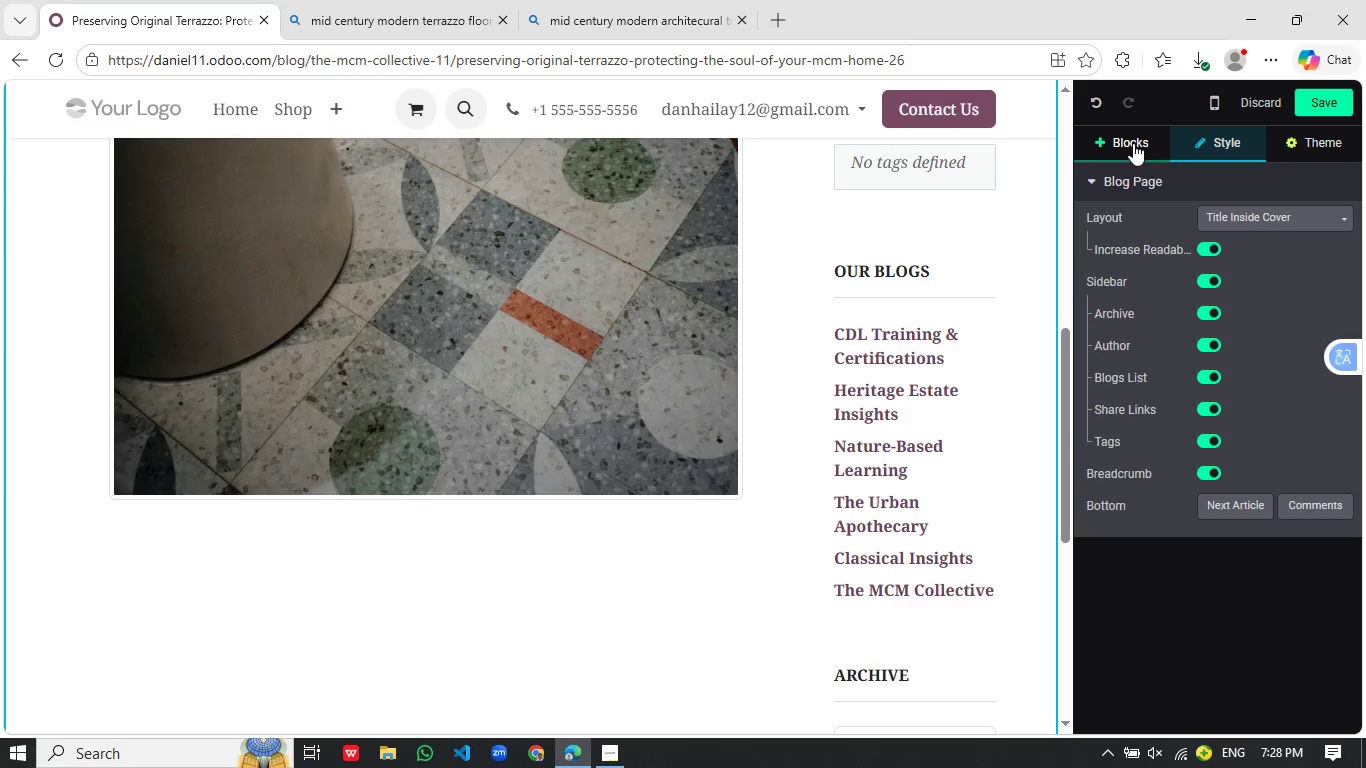 
left_click([1133, 143])
 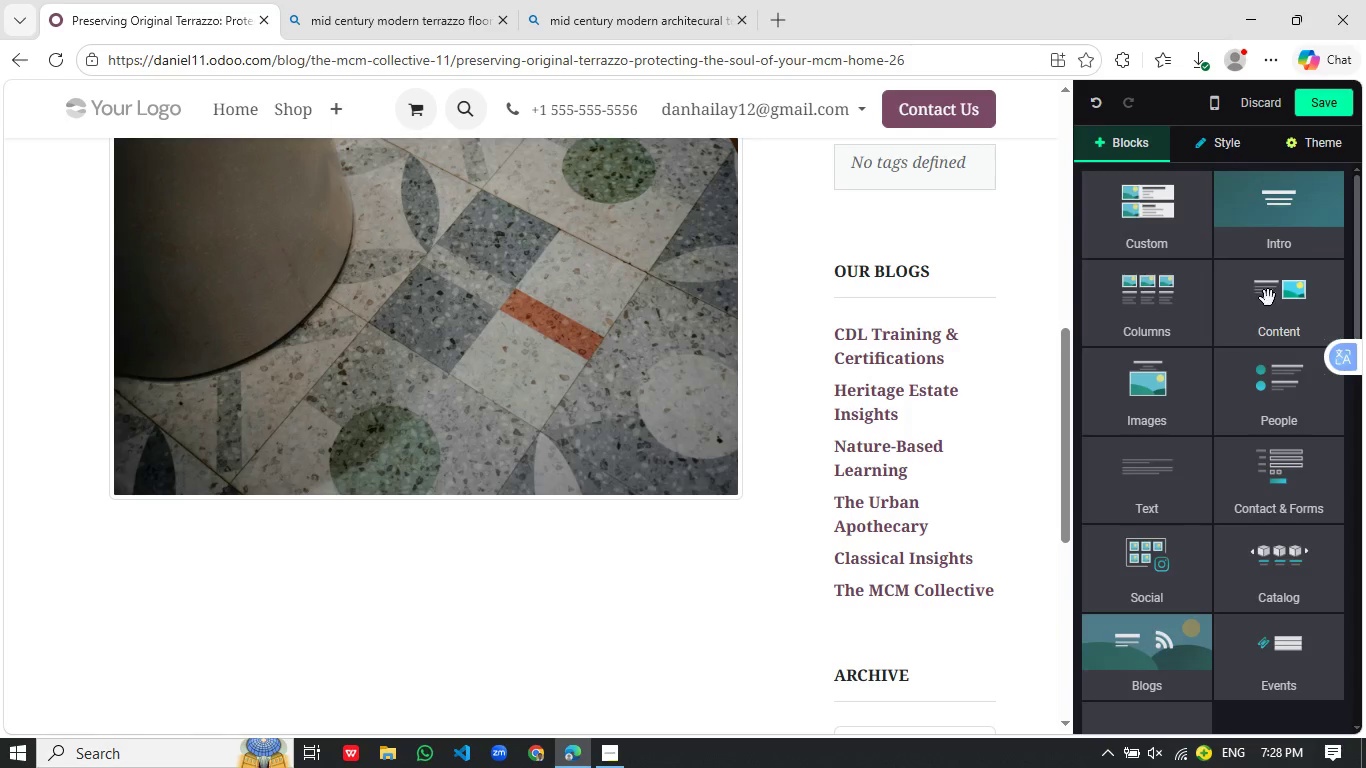 
left_click([1268, 298])
 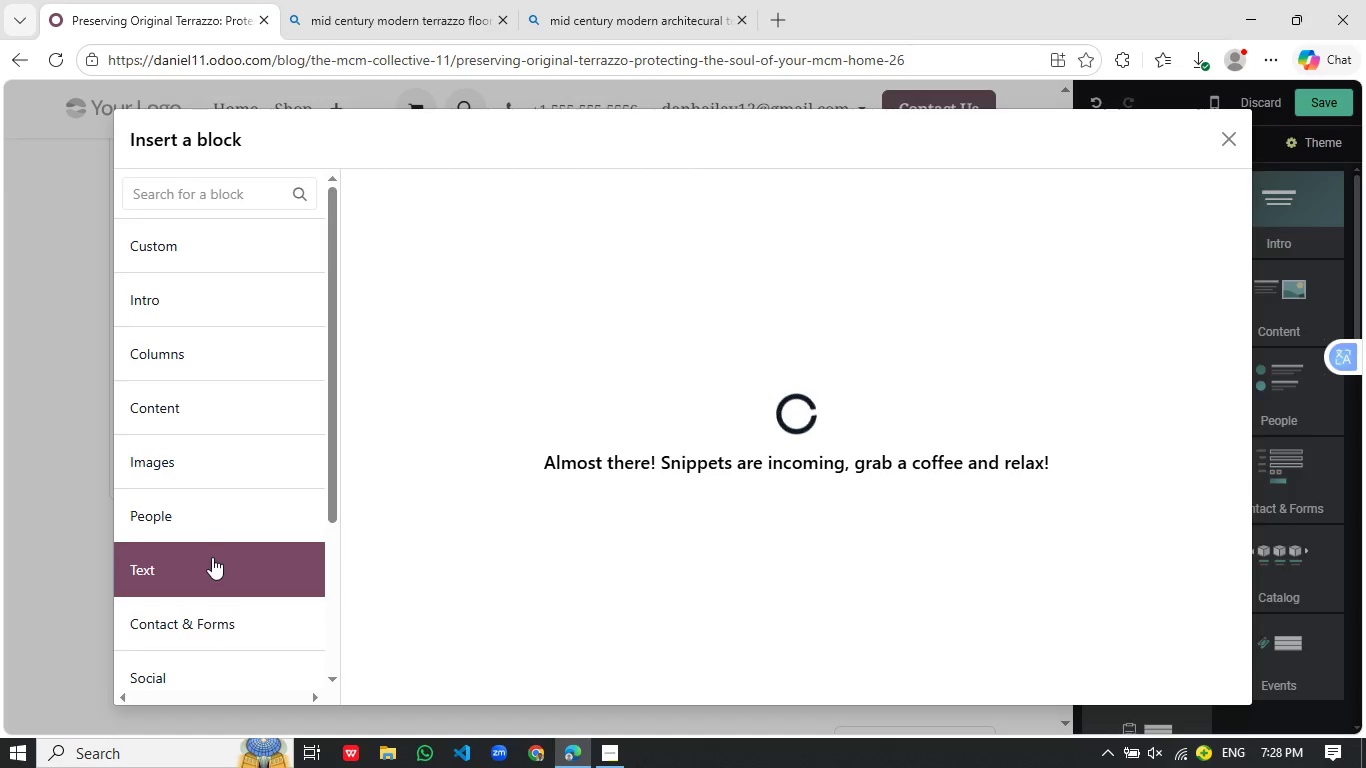 
wait(15.55)
 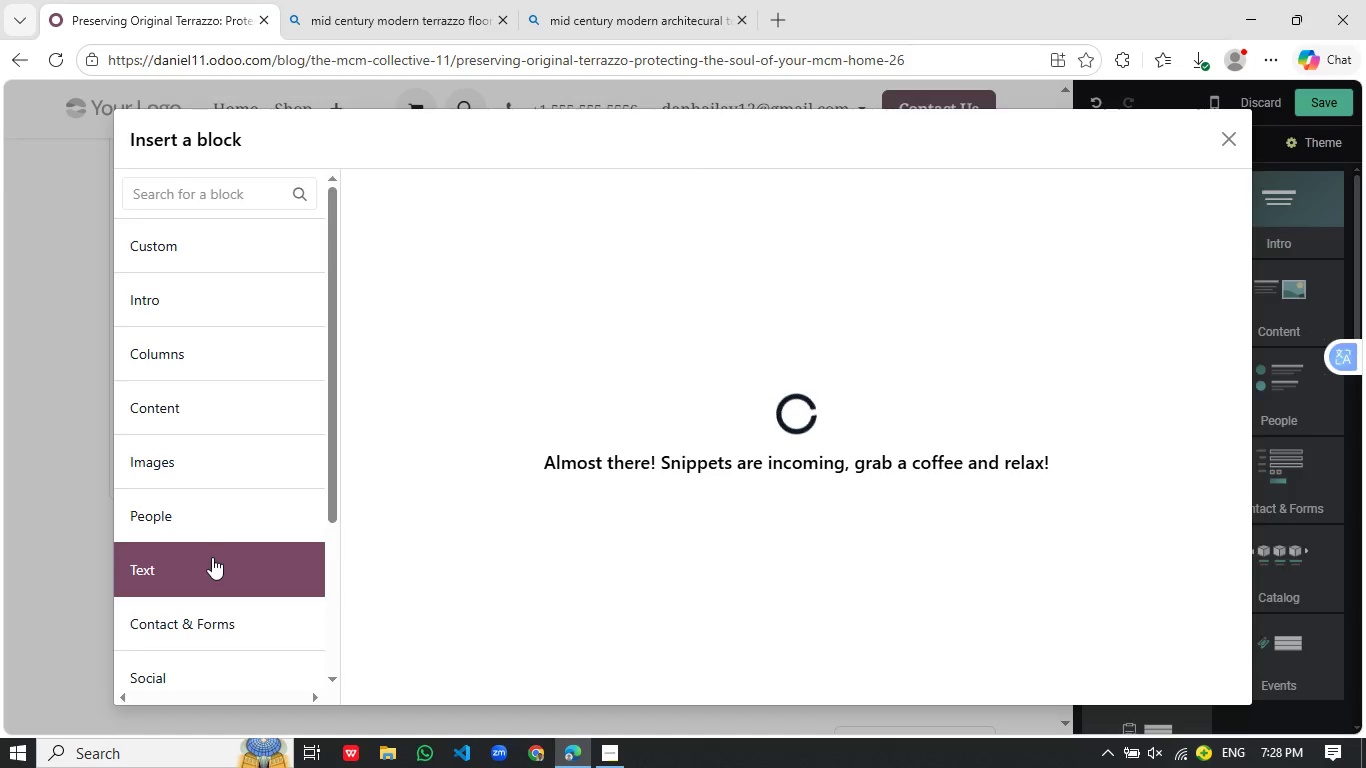 
left_click([967, 233])
 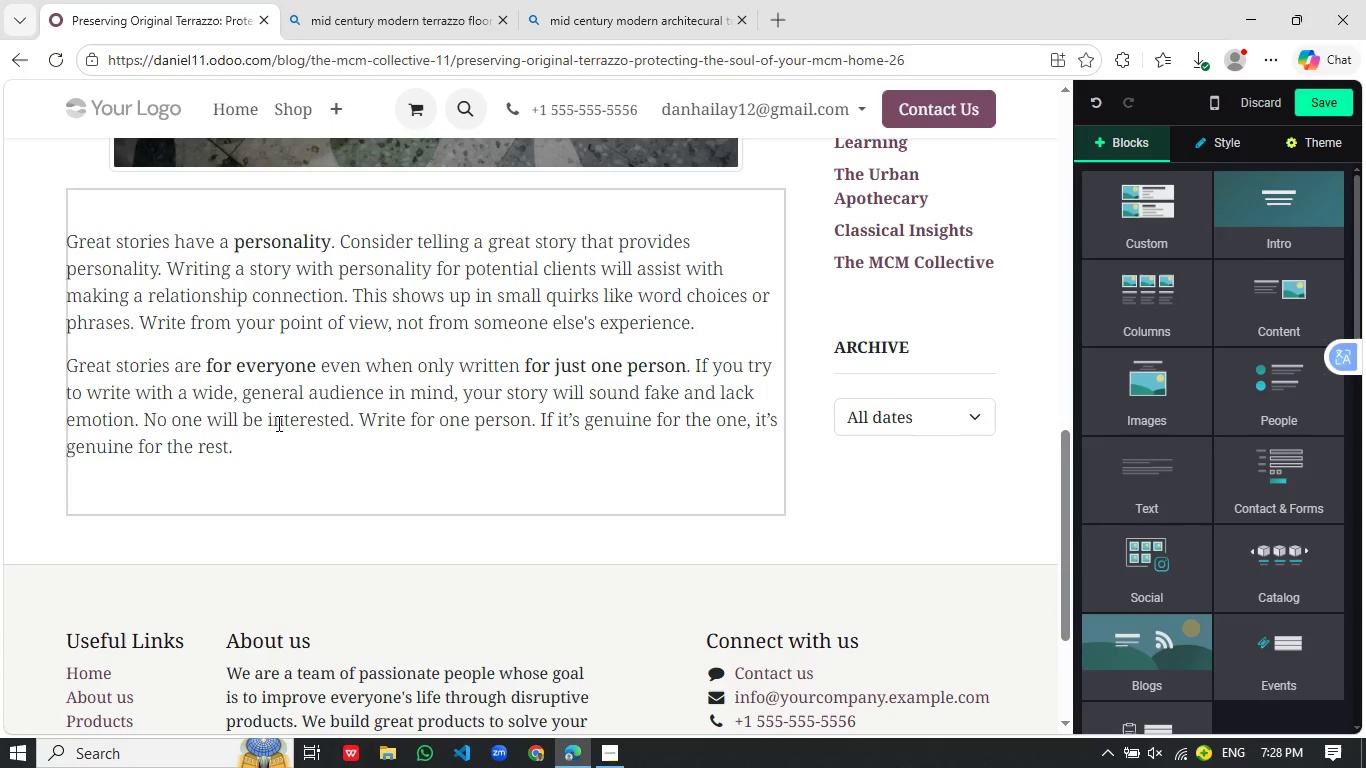 
left_click_drag(start_coordinate=[277, 451], to_coordinate=[58, 240])
 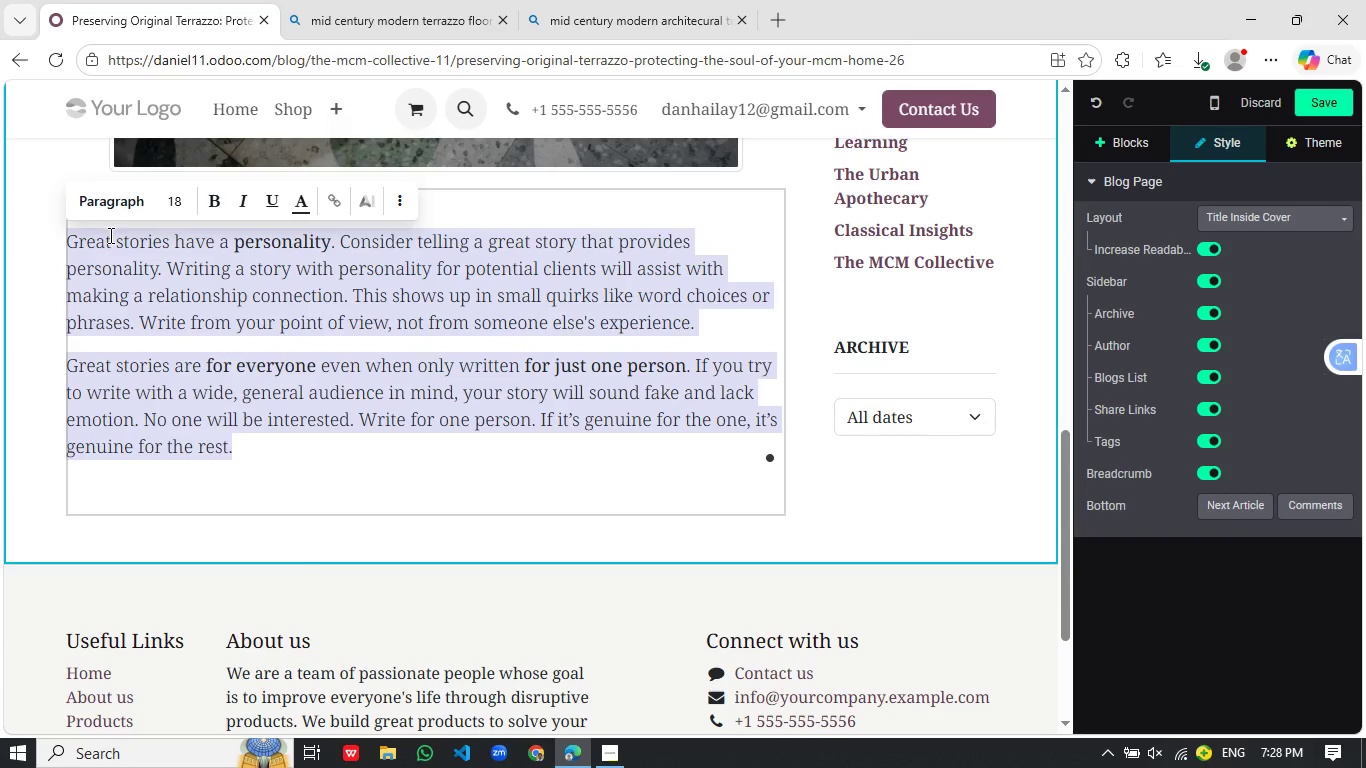 
type(Why Terrazzo st)
key(Backspace)
key(Backspace)
type(Still Captivates Buyers Today)
 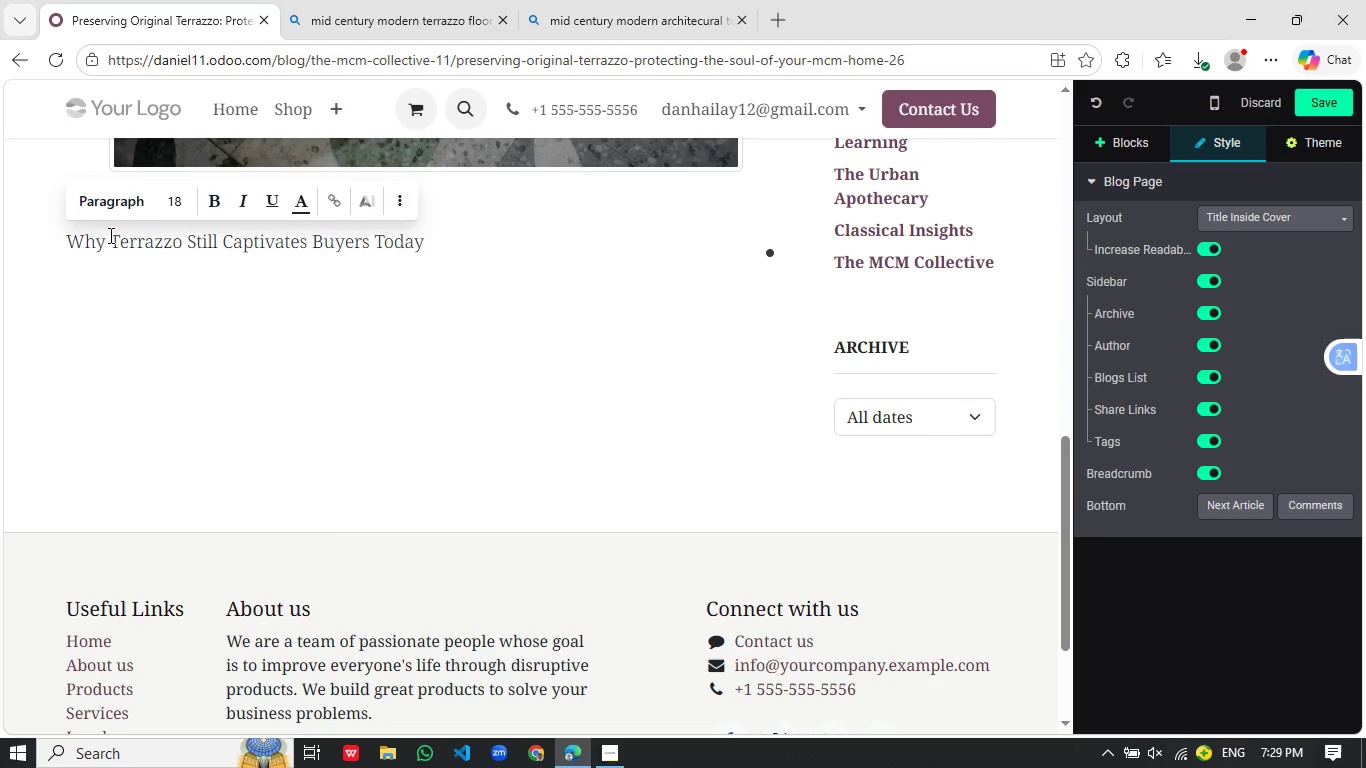 
left_click([213, 207])
 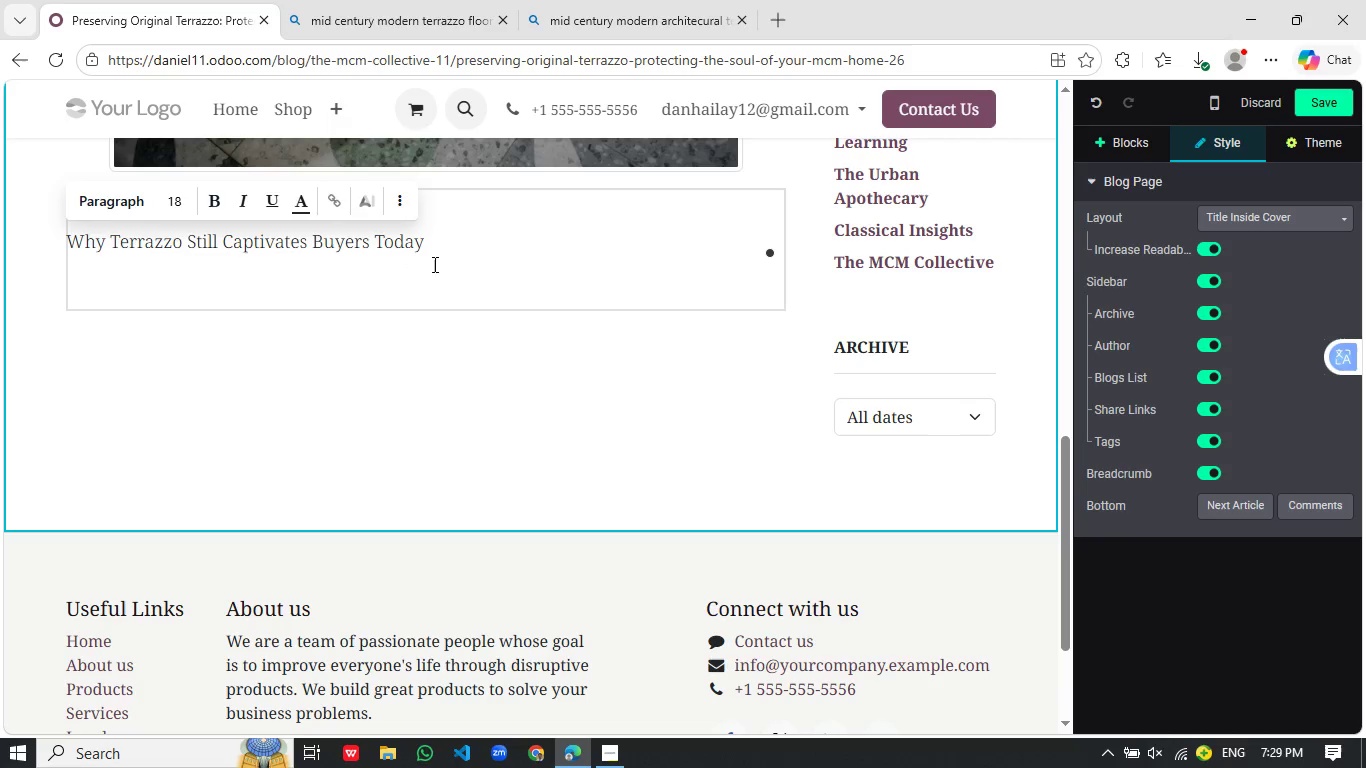 
left_click_drag(start_coordinate=[440, 244], to_coordinate=[68, 243])
 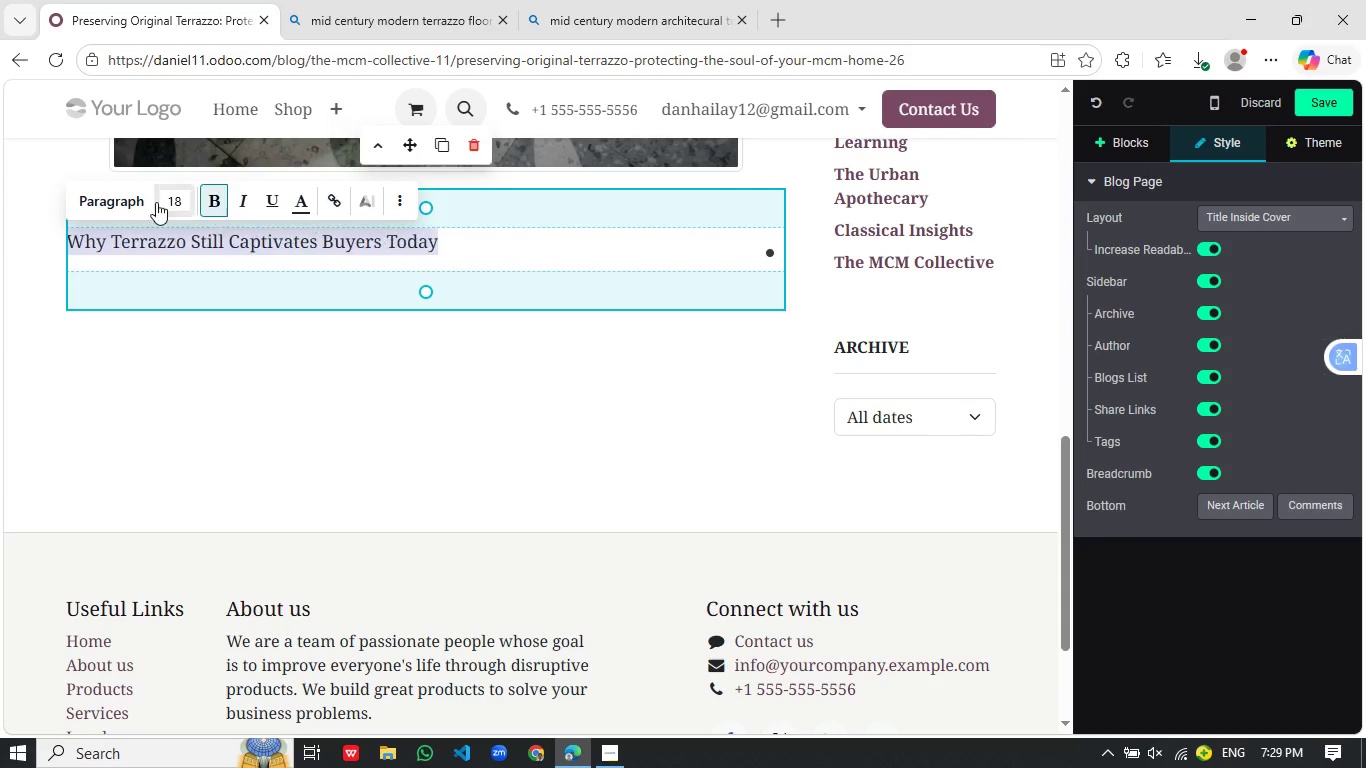 
left_click([90, 204])
 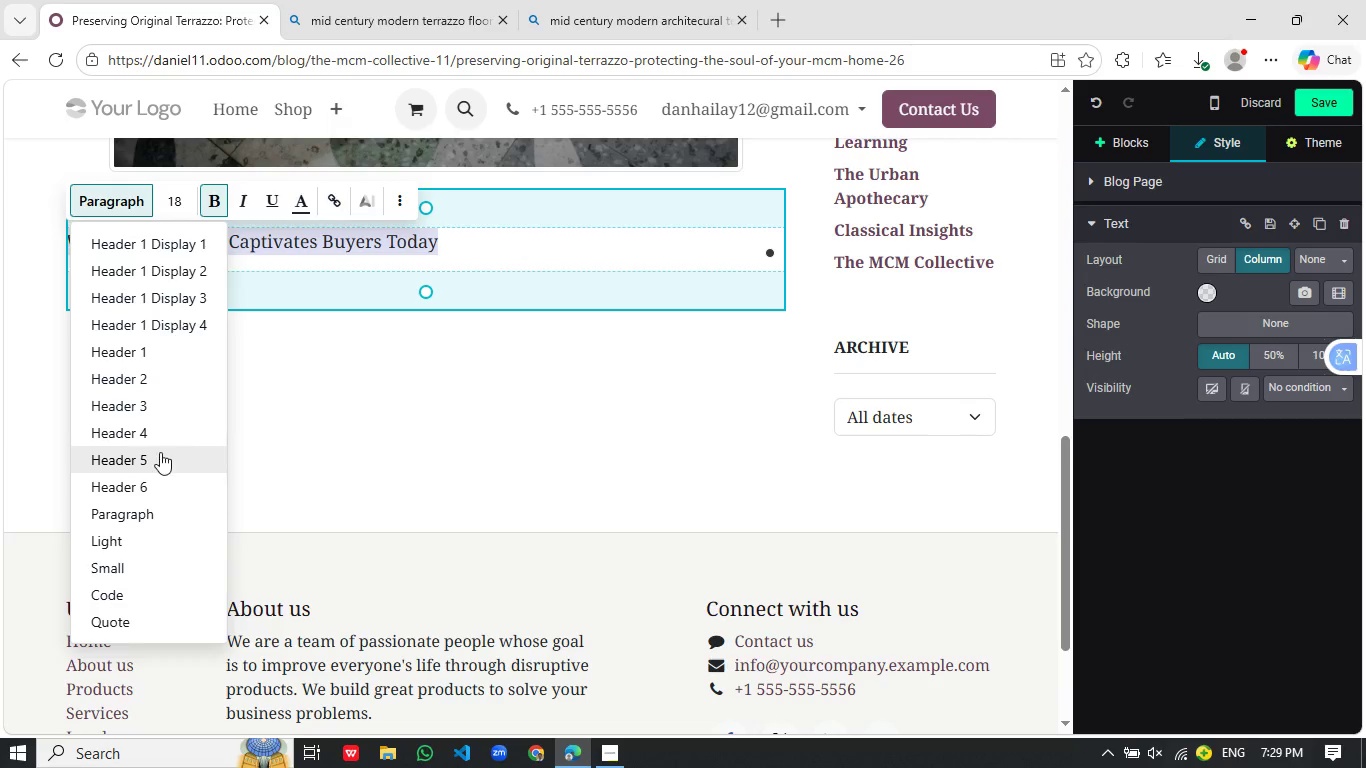 
left_click([169, 433])
 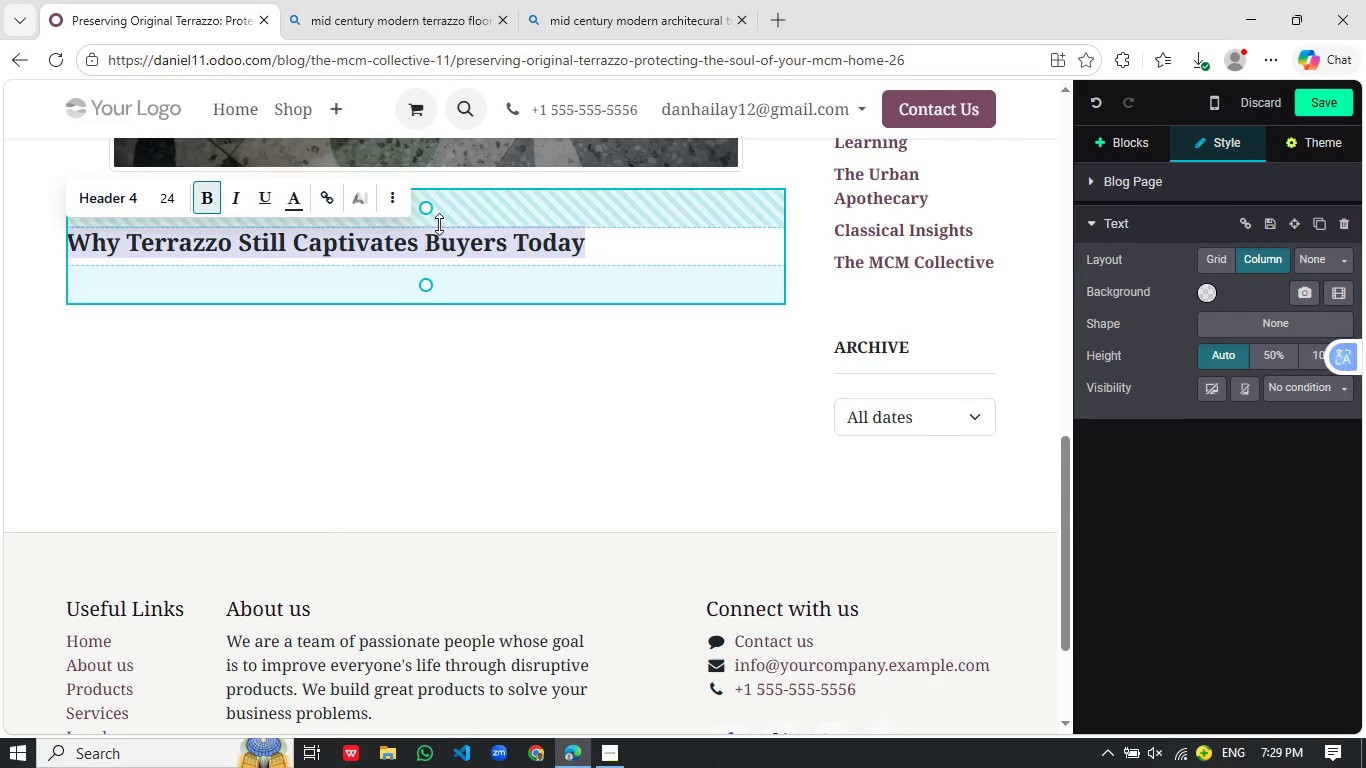 
left_click_drag(start_coordinate=[426, 213], to_coordinate=[470, 180])
 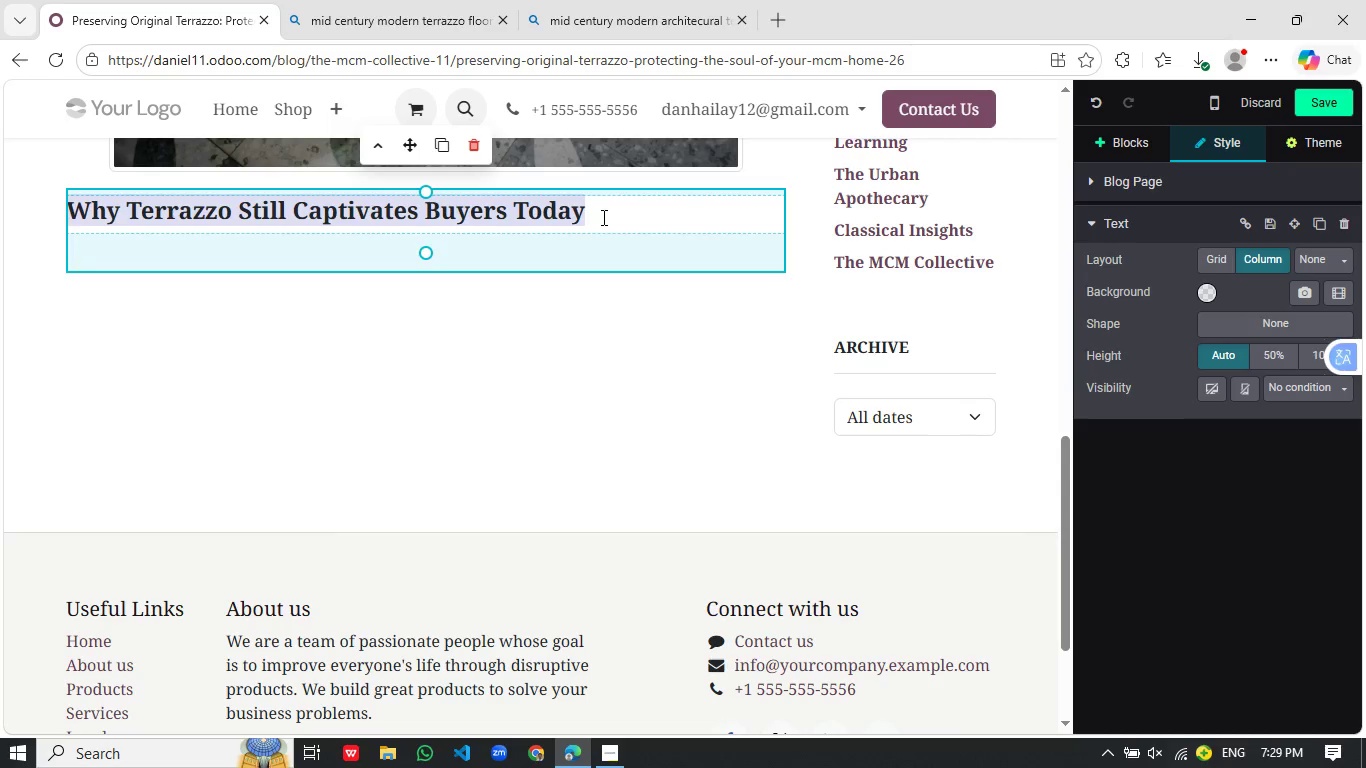 
left_click([603, 217])
 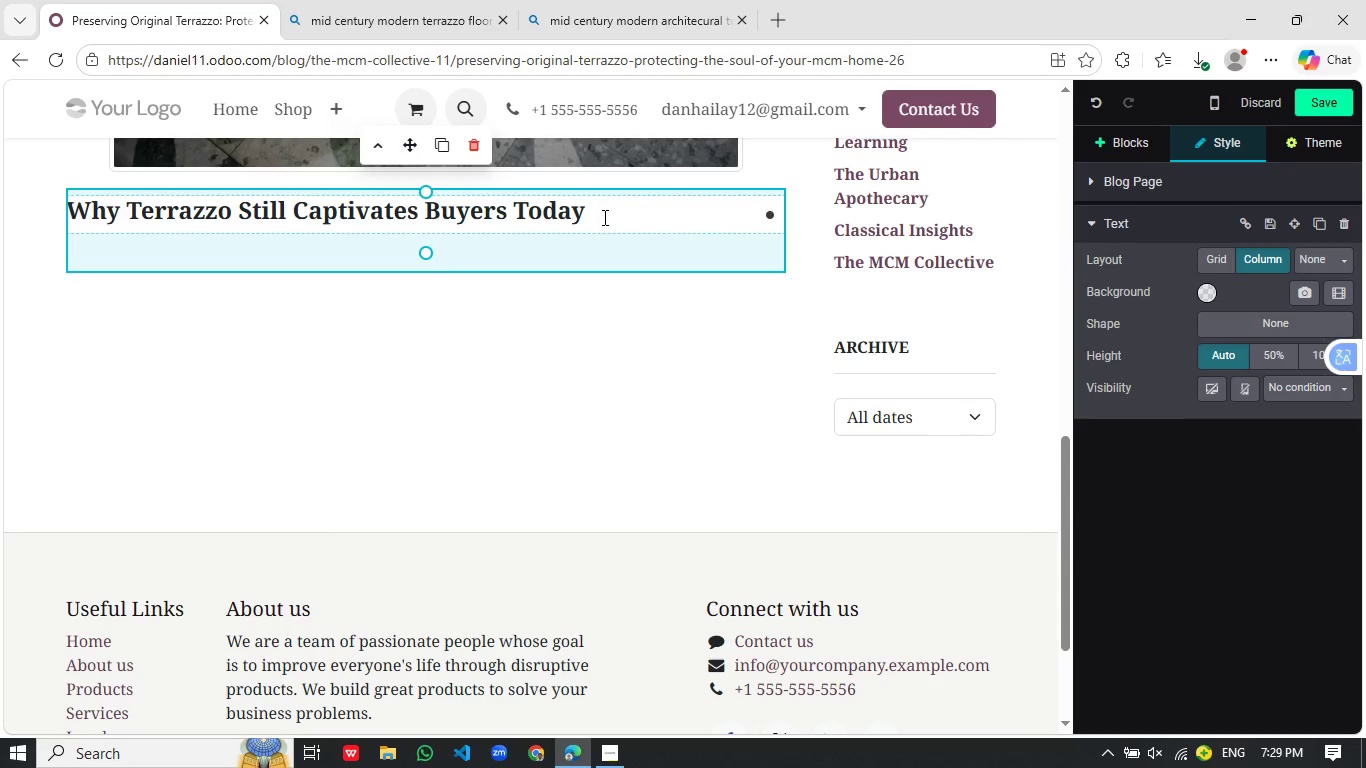 
key(Enter)
 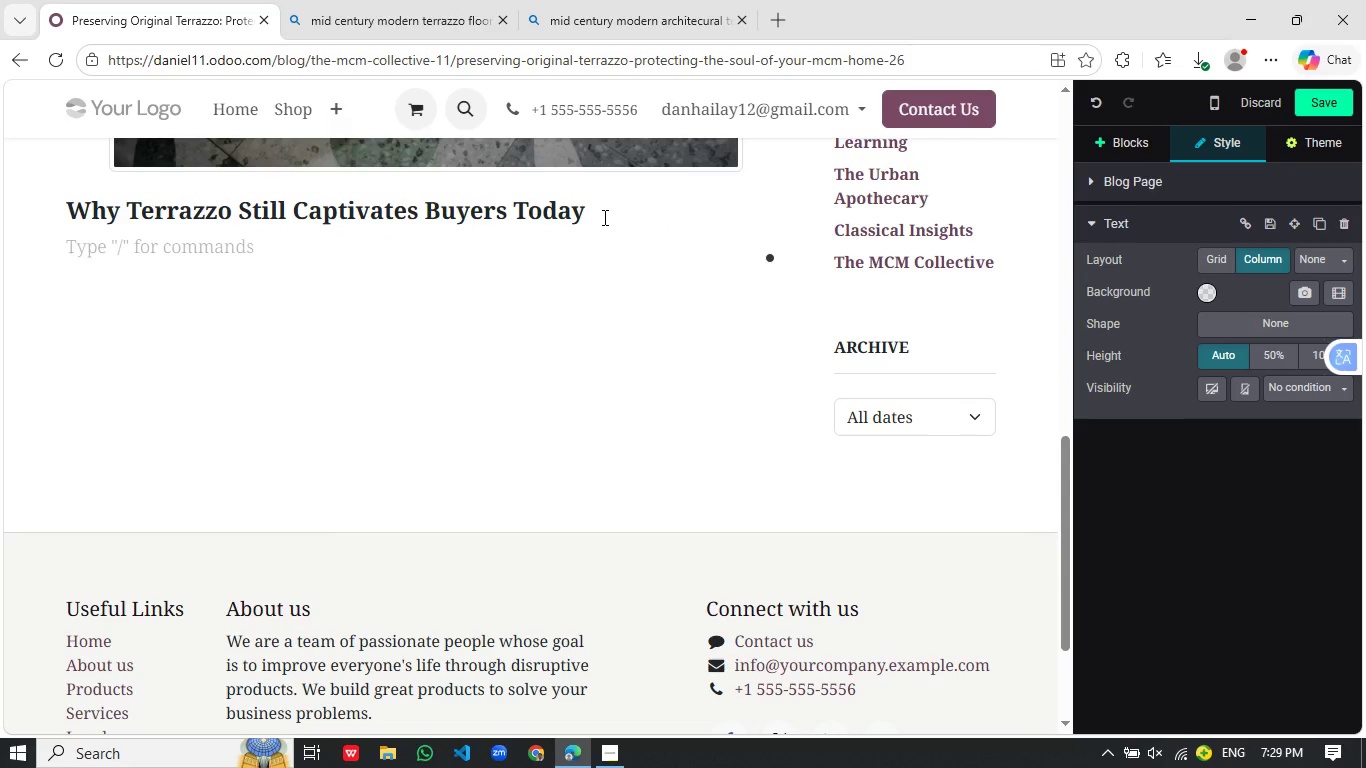 
type(Today's architectural buyers are higher)
key(Backspace)
key(Backspace)
type(ly informe. They )
key(Backspace)
type('re not looking for generic upgrades--)
key(Backspace)
key(Backspace)
type(--)
key(Backspace)
key(Backspace)
type(-)
 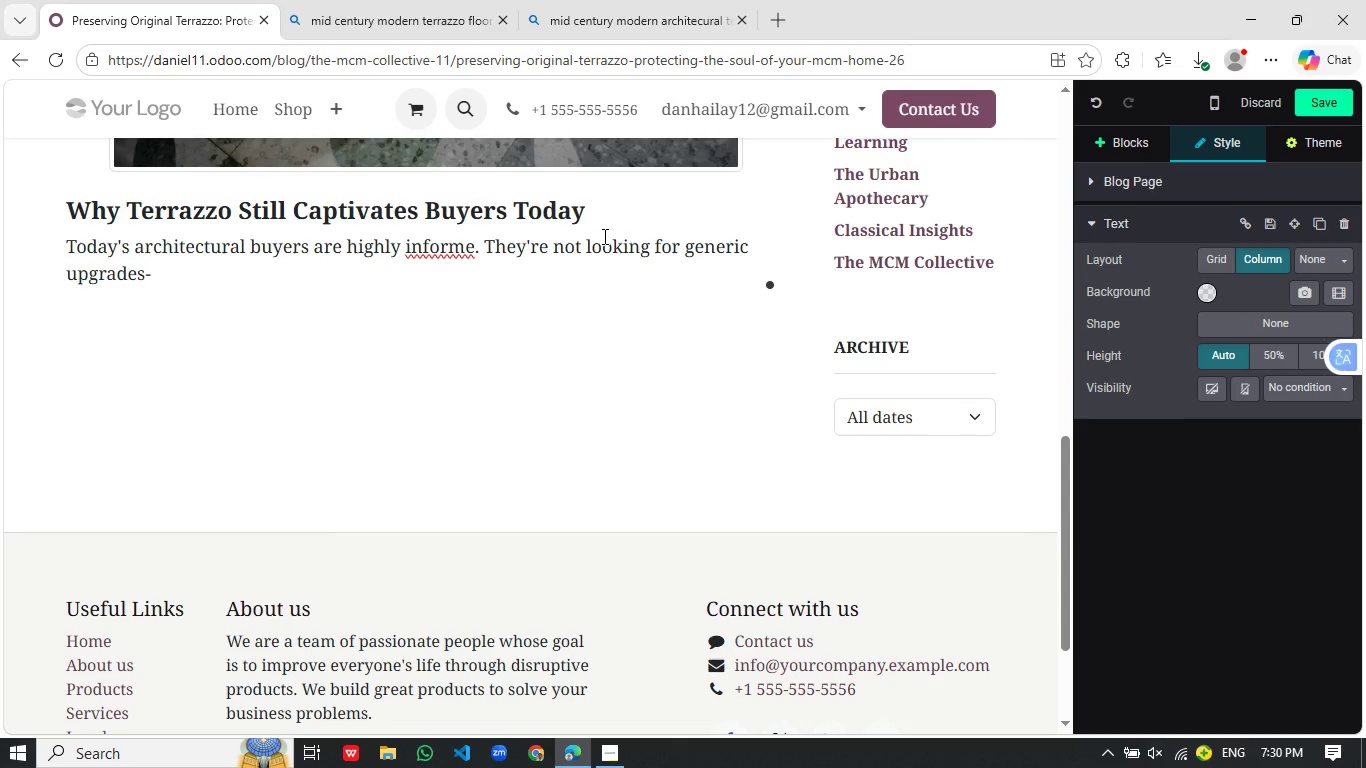 
type(they're searching for authenticity. Or)
 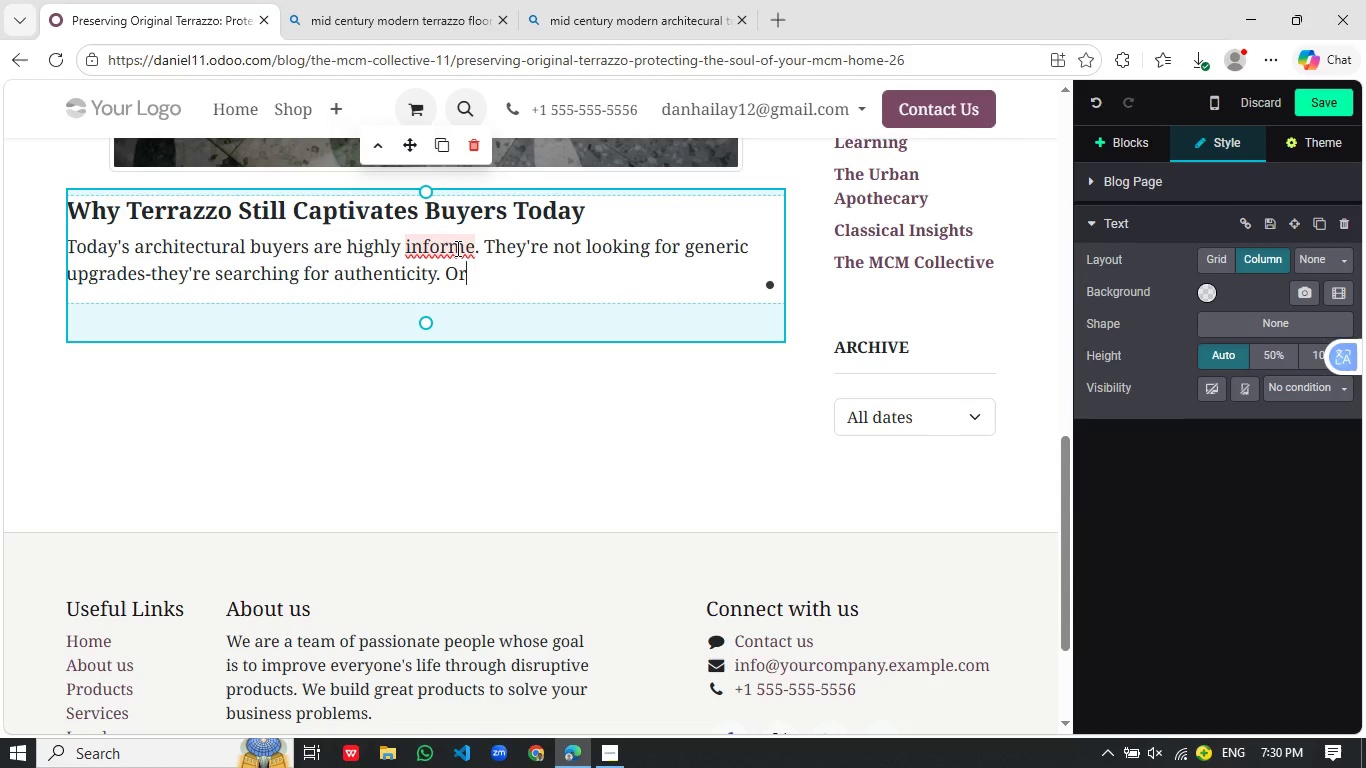 
left_click([456, 248])
 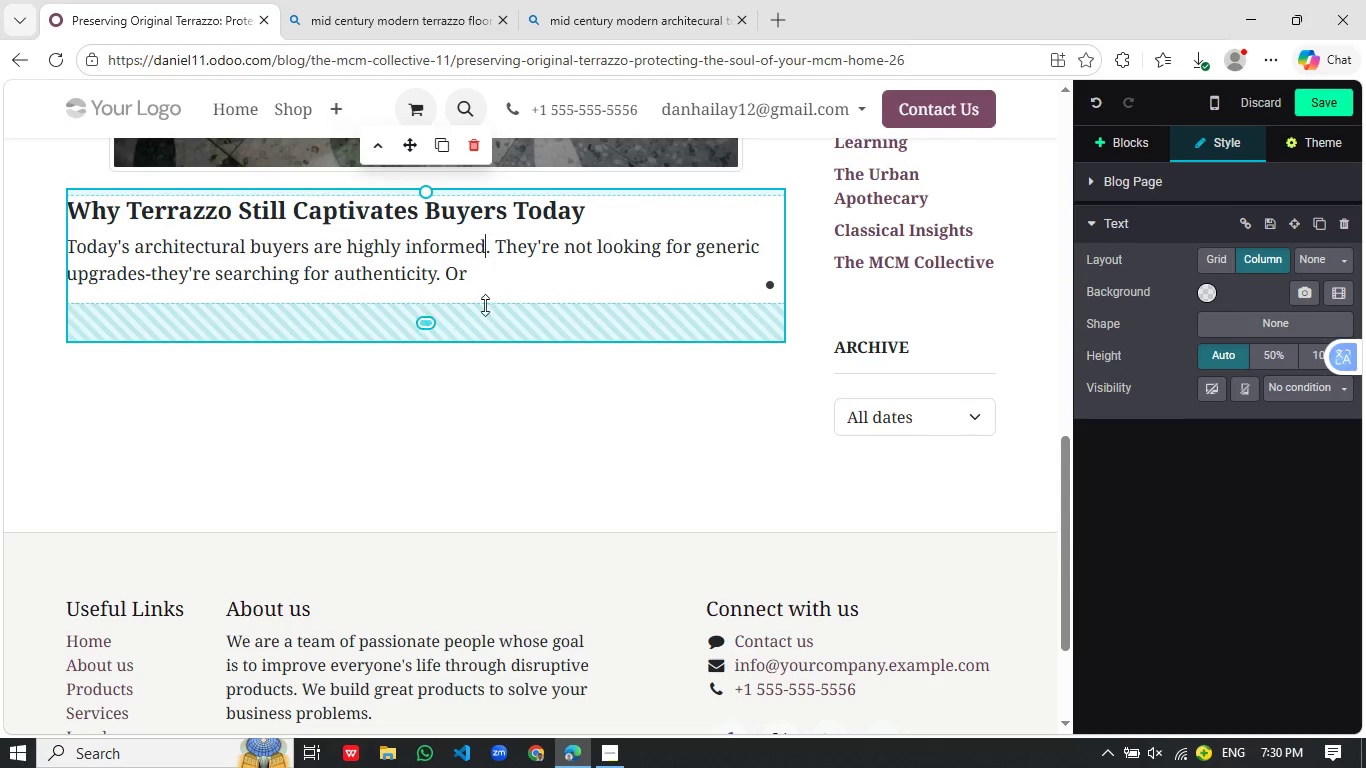 
left_click([501, 280])
 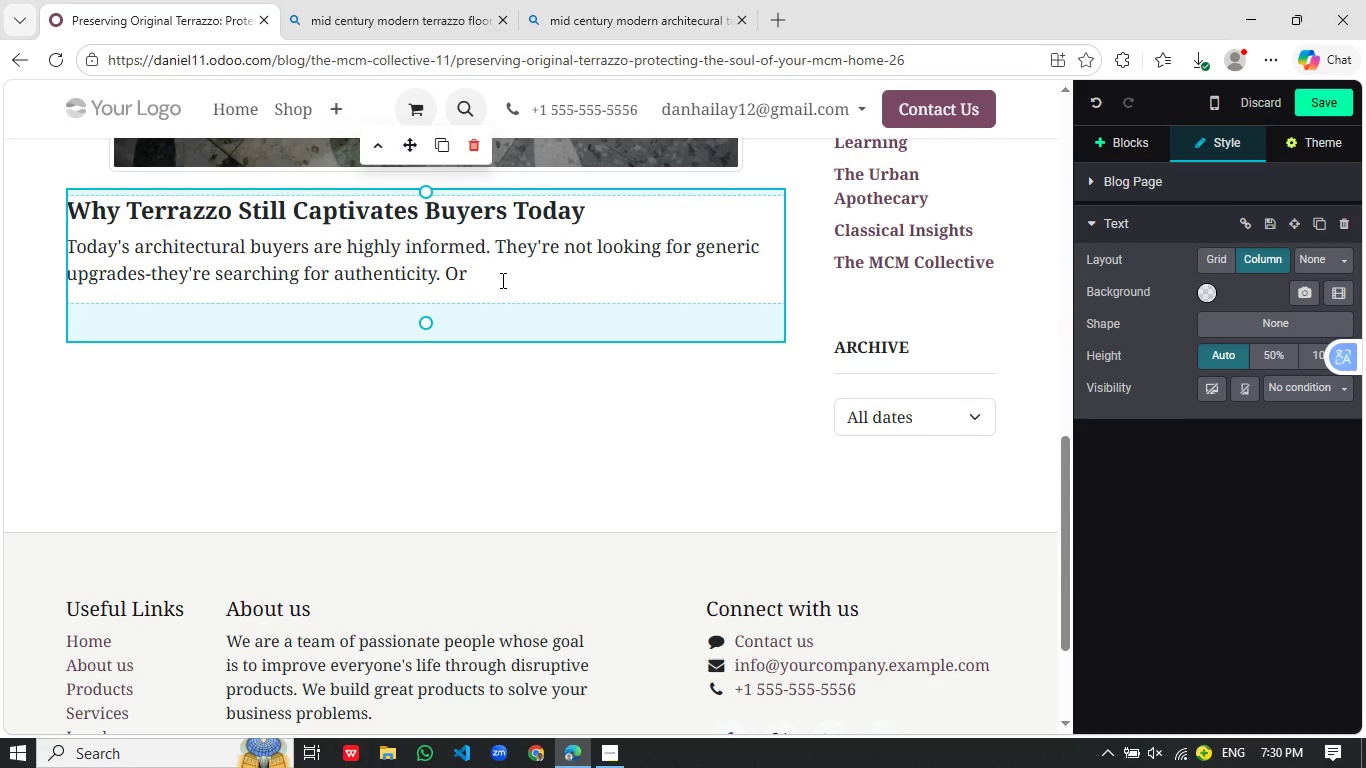 
wait(5.14)
 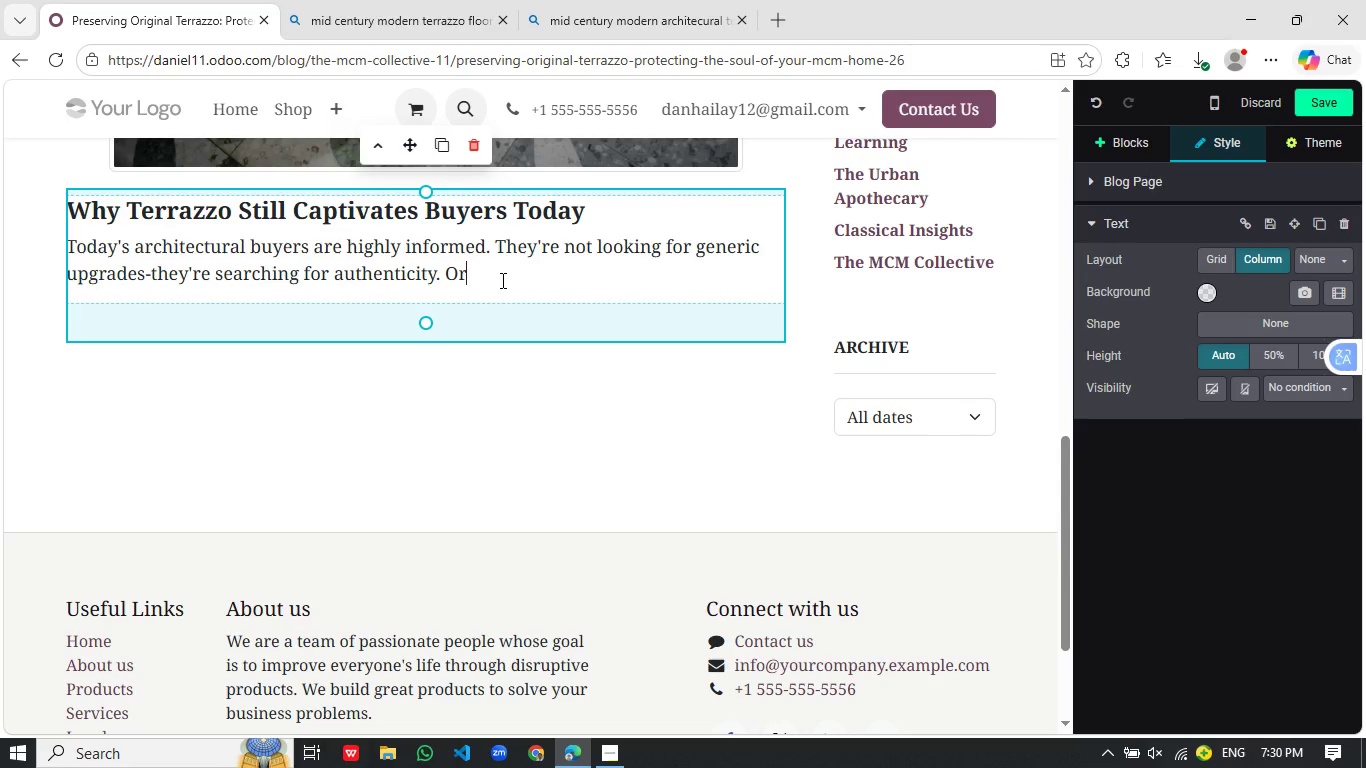 
type(iginal terrazzo flooring instantly communicates that a home has been sp)
key(Backspace)
type(epec)
 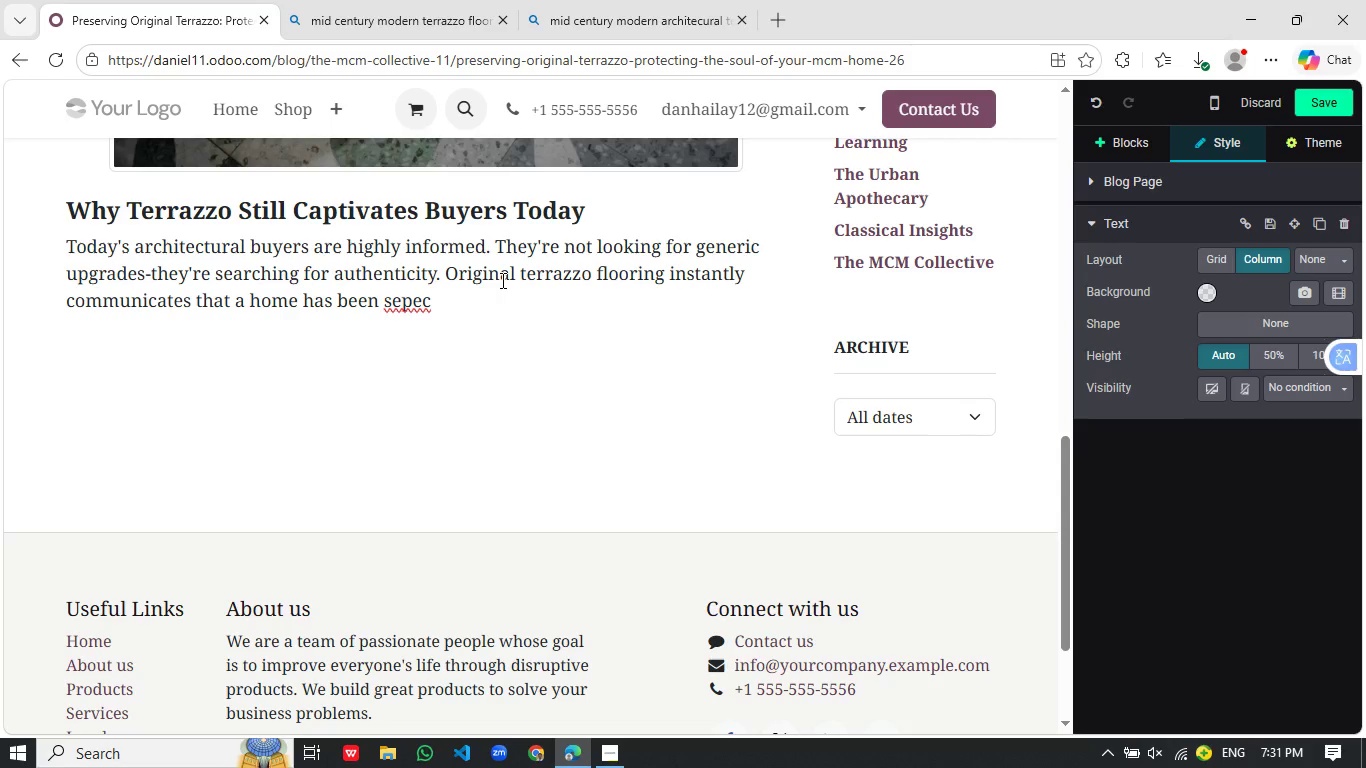 
key(Backspace)
key(Backspace)
key(Backspace)
key(Backspace)
key(Backspace)
type(respected and h)
key(Backspace)
type(thoughtfully maintained over th)
key(Backspace)
type(ime)
 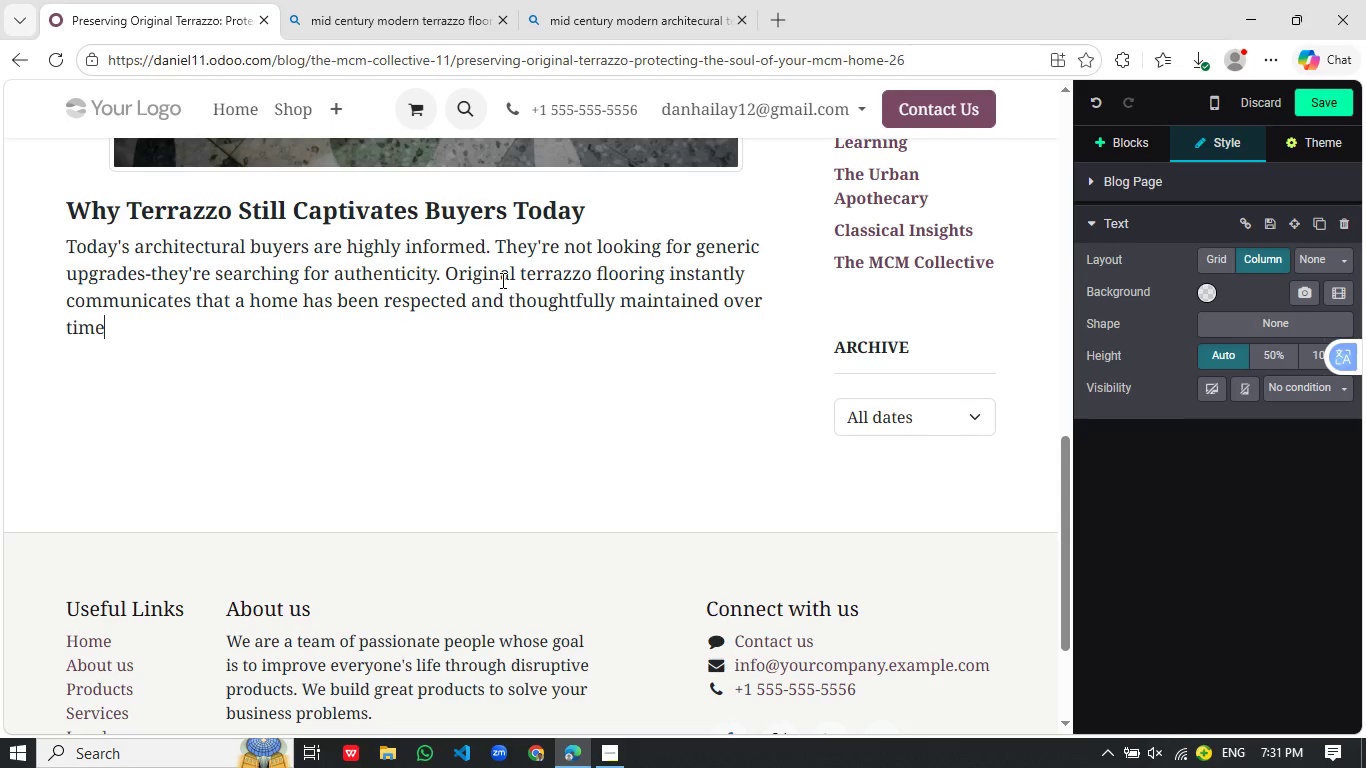 
key(Period)
 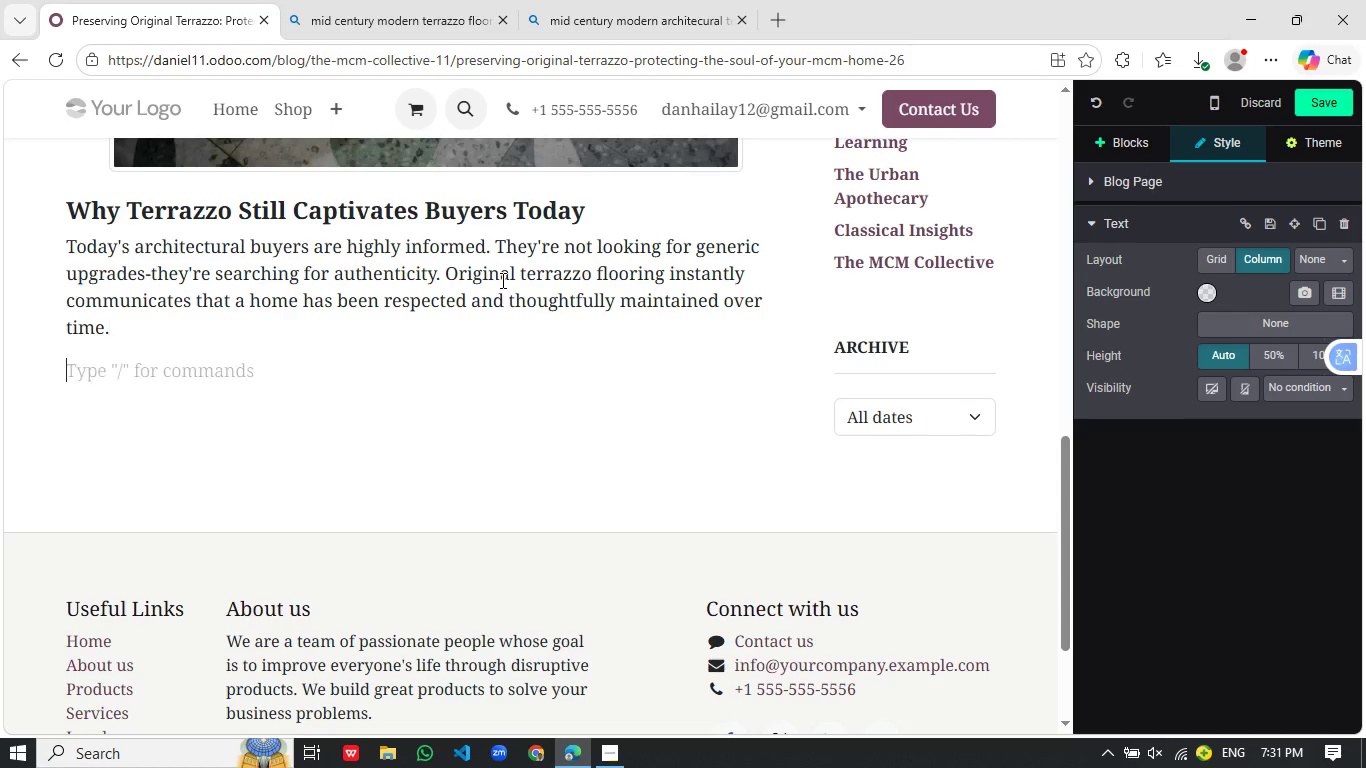 
key(Enter)
 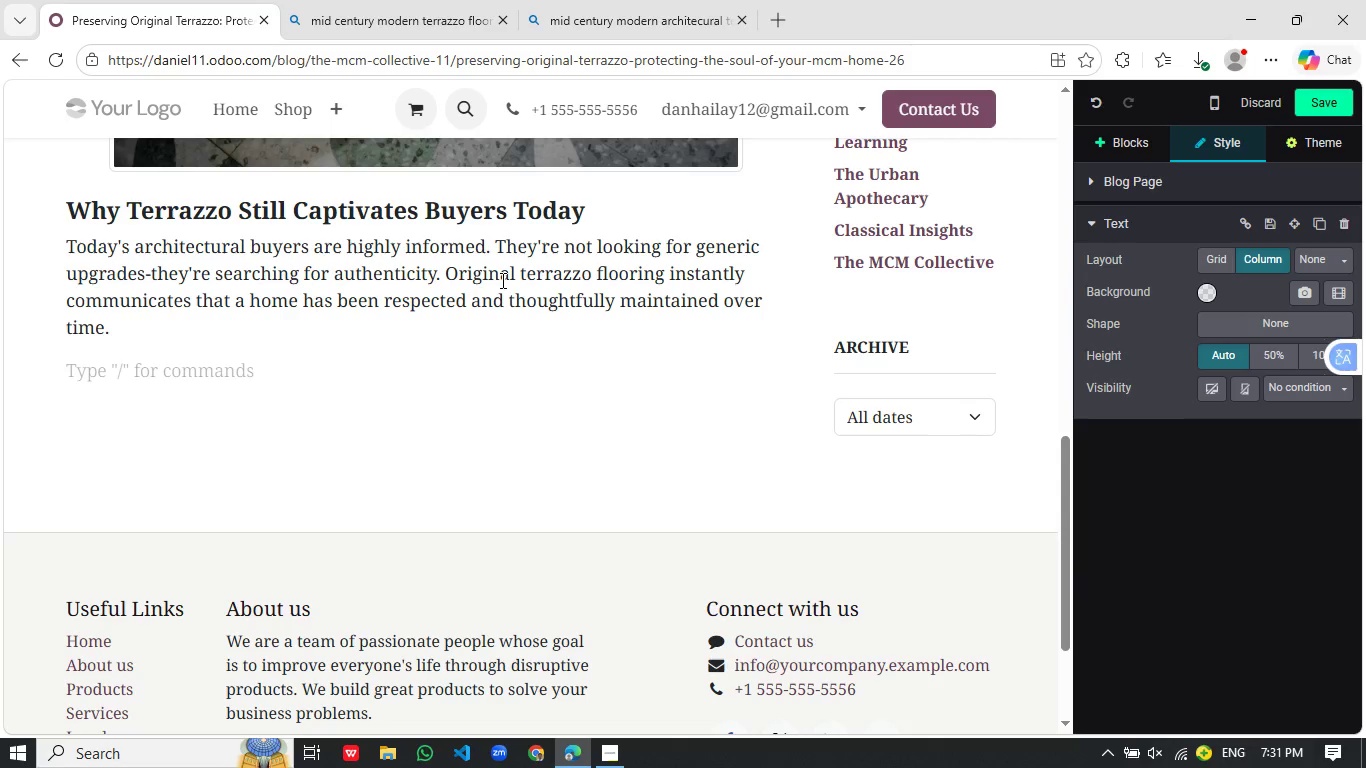 
type(It;)
key(Backspace)
type('s )
key(Backspace)
key(Backspace)
key(Backspace)
type(s apea)
key(Backspace)
key(Backspace)
type(peal comes from a combination of urability)
 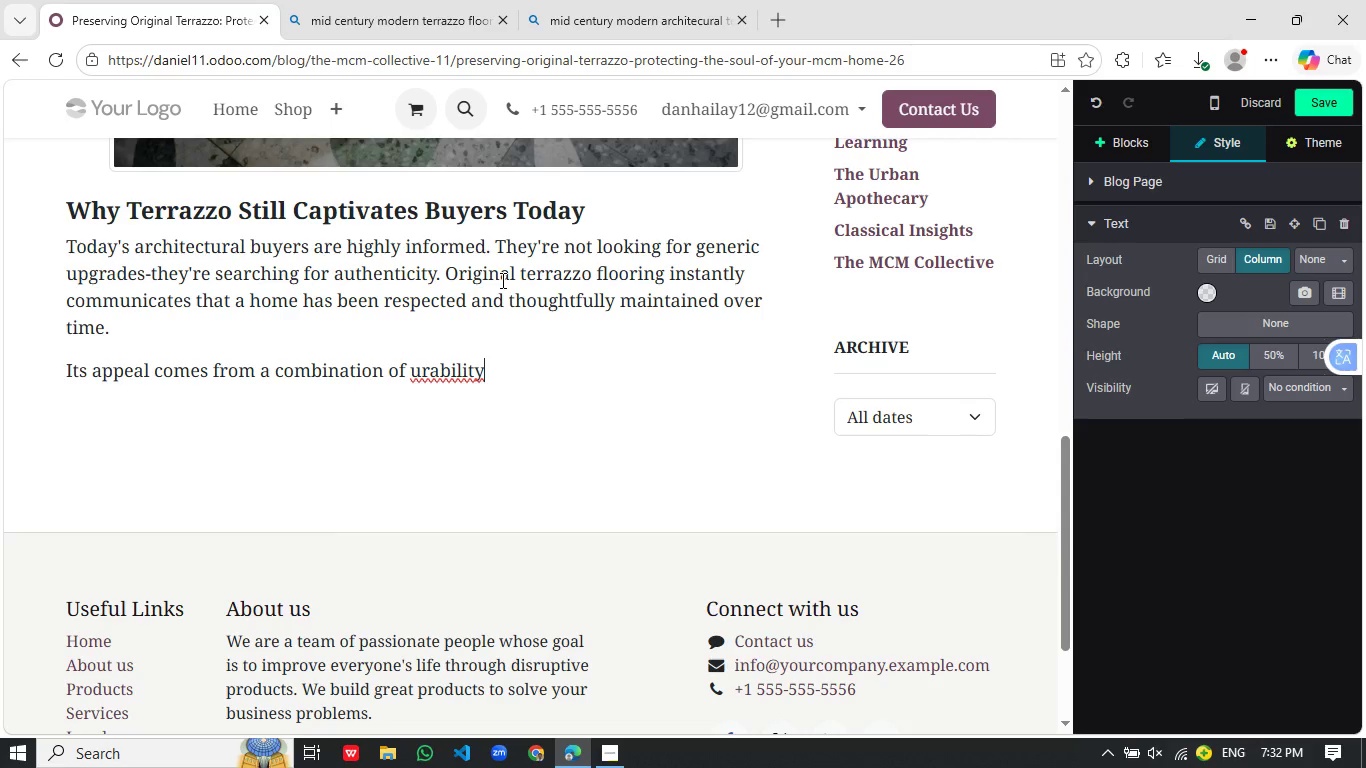 
hold_key(key=ArrowLeft, duration=0.64)
 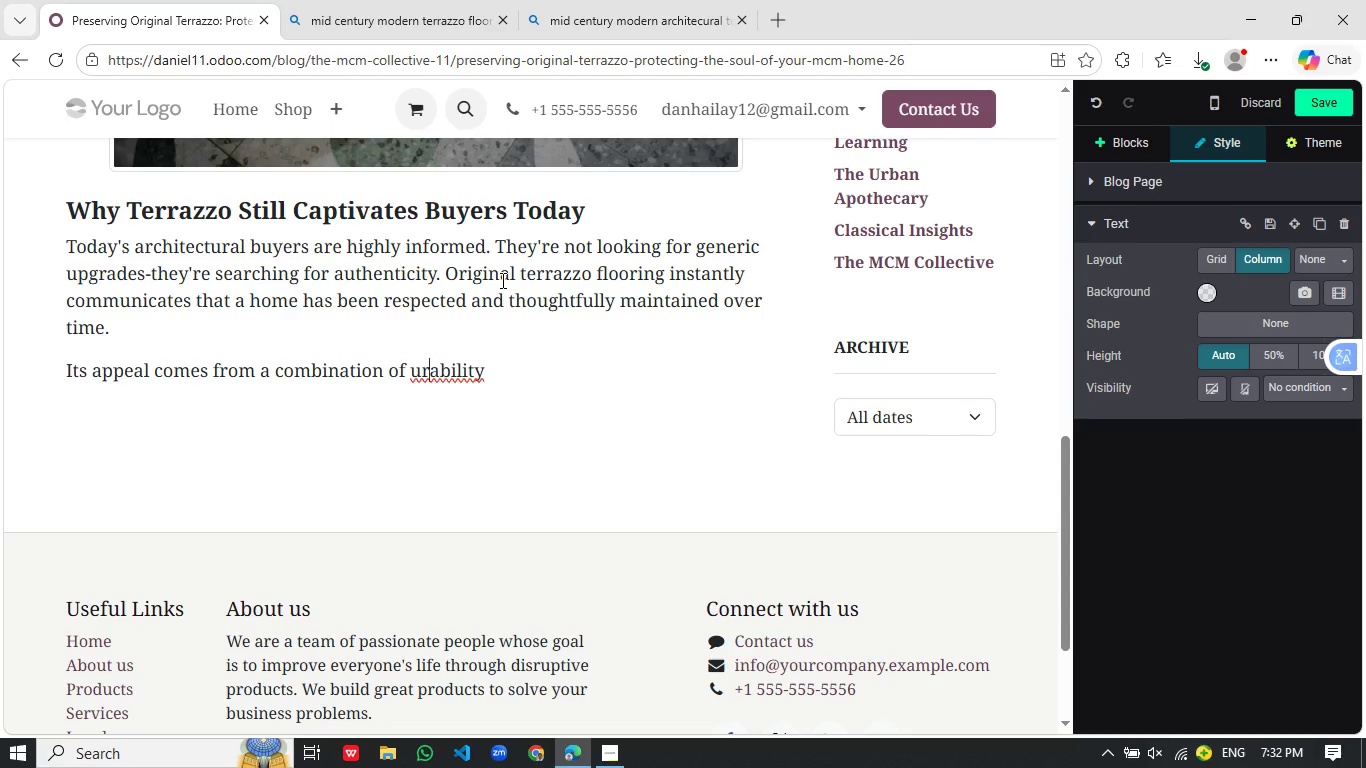 
key(ArrowLeft)
 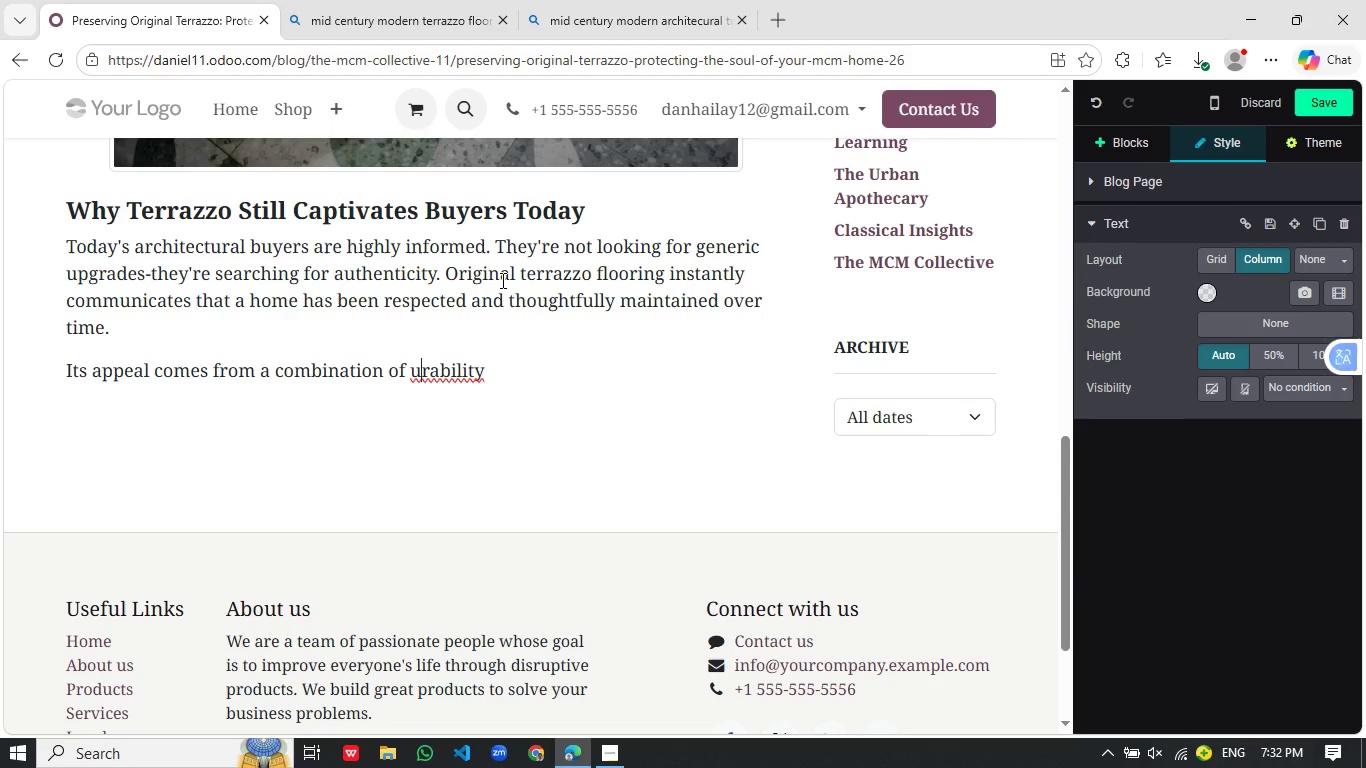 
key(ArrowLeft)
 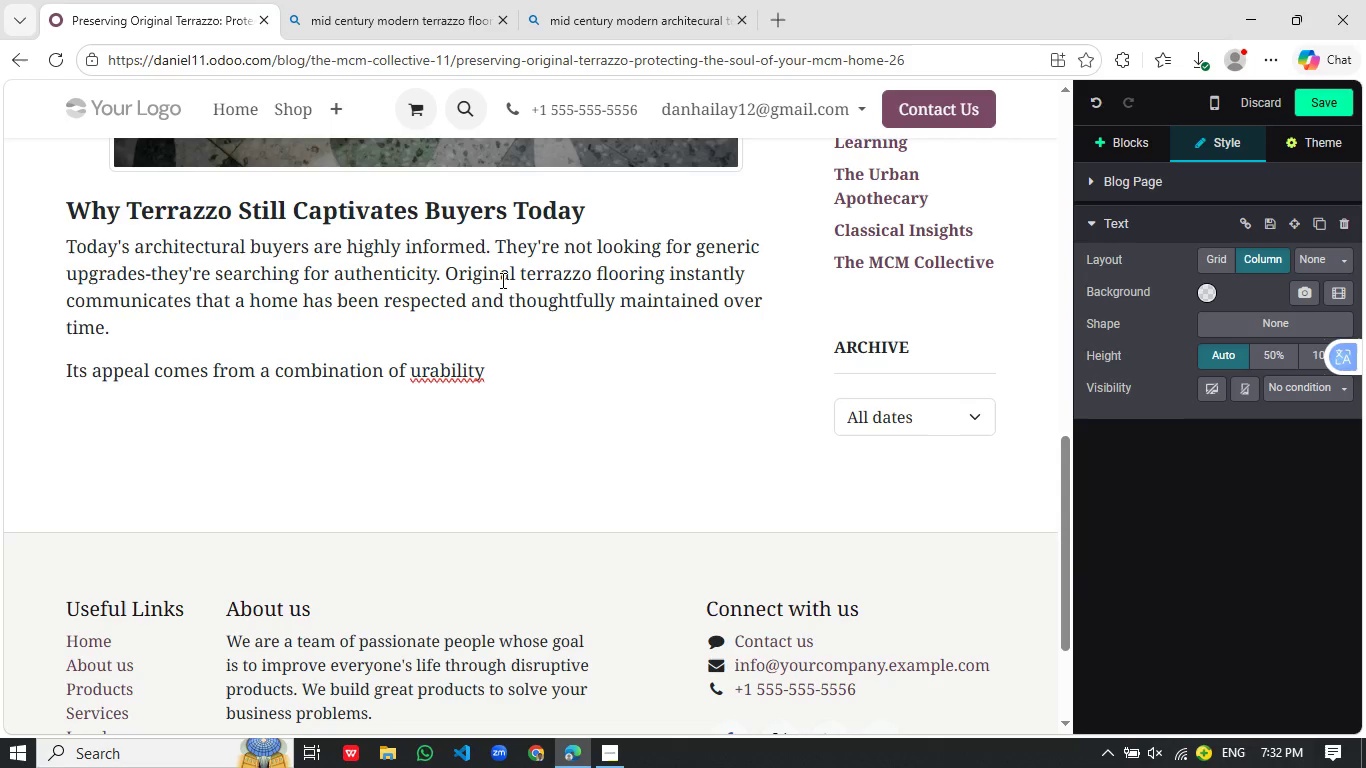 
key(ArrowLeft)
 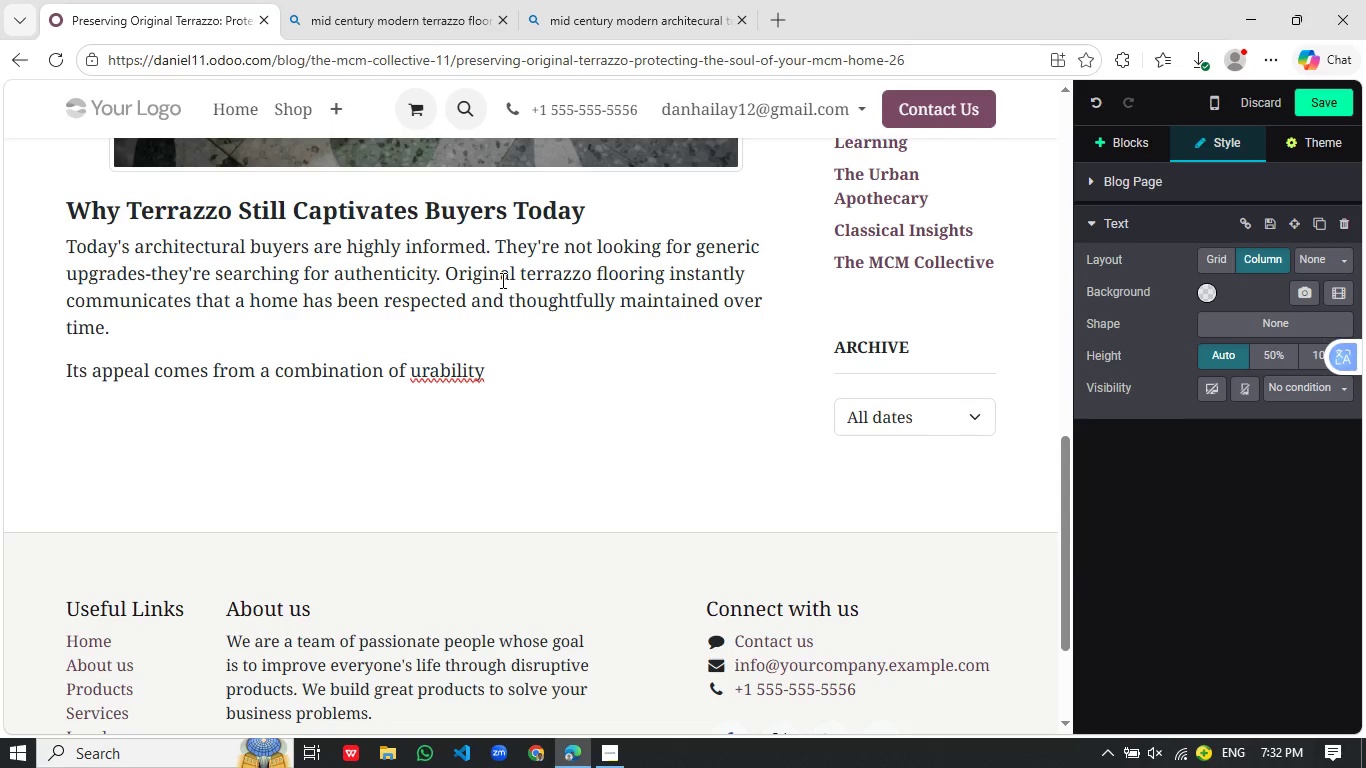 
key(D)
 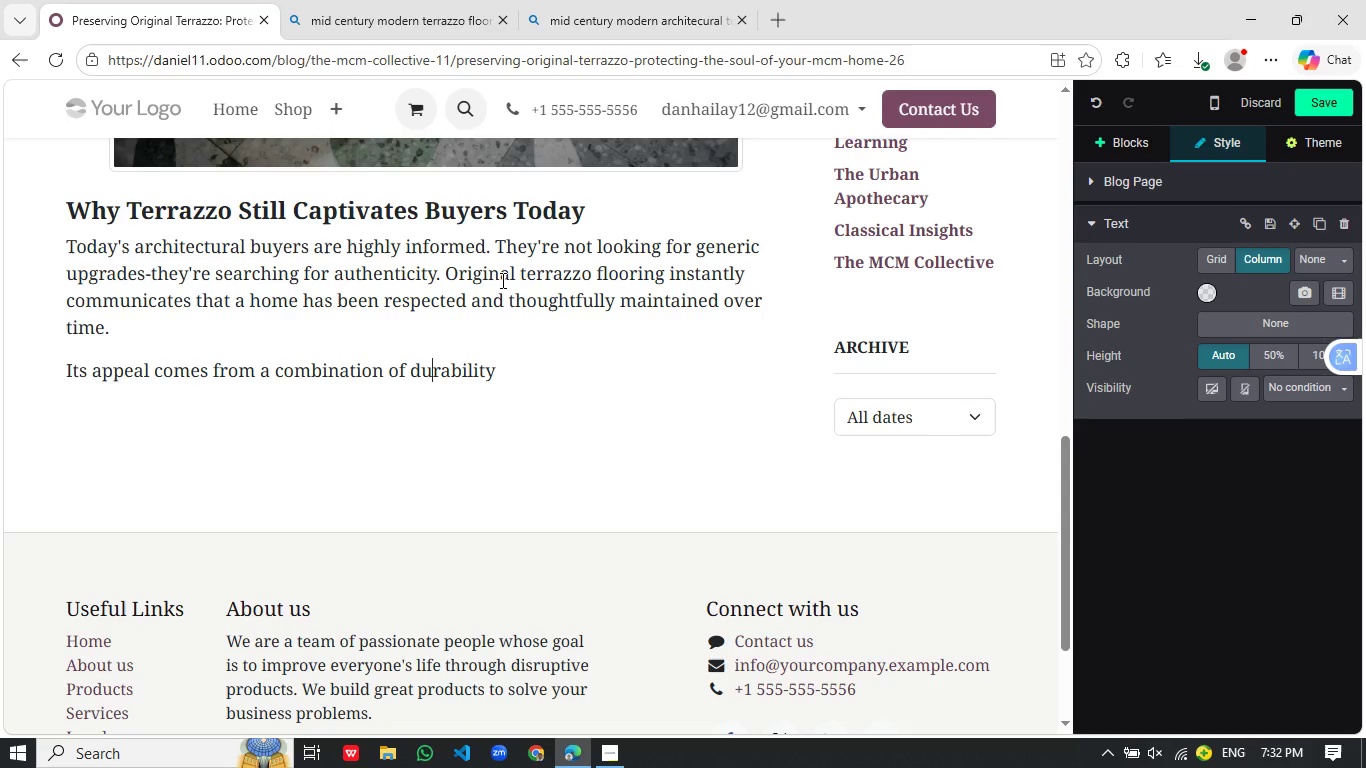 
hold_key(key=ArrowRight, duration=0.62)
 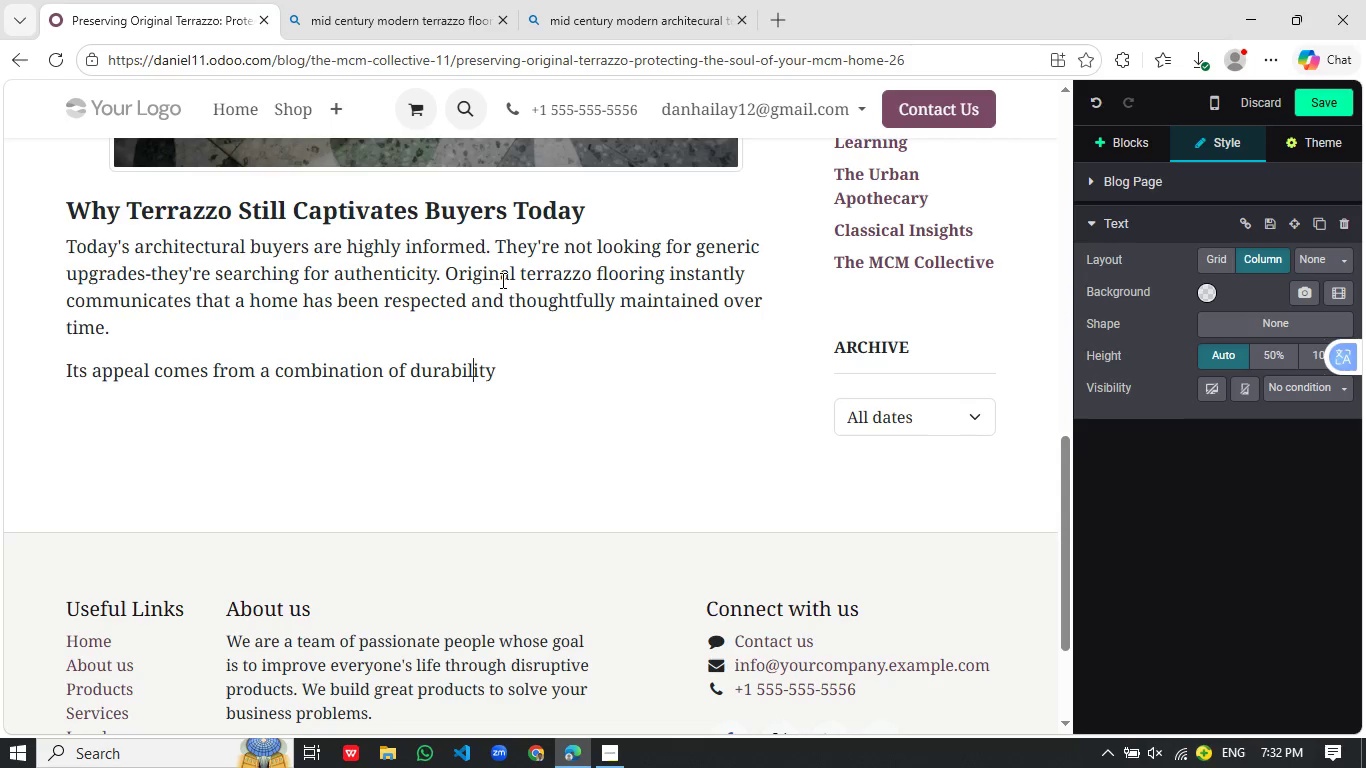 
key(ArrowRight)
 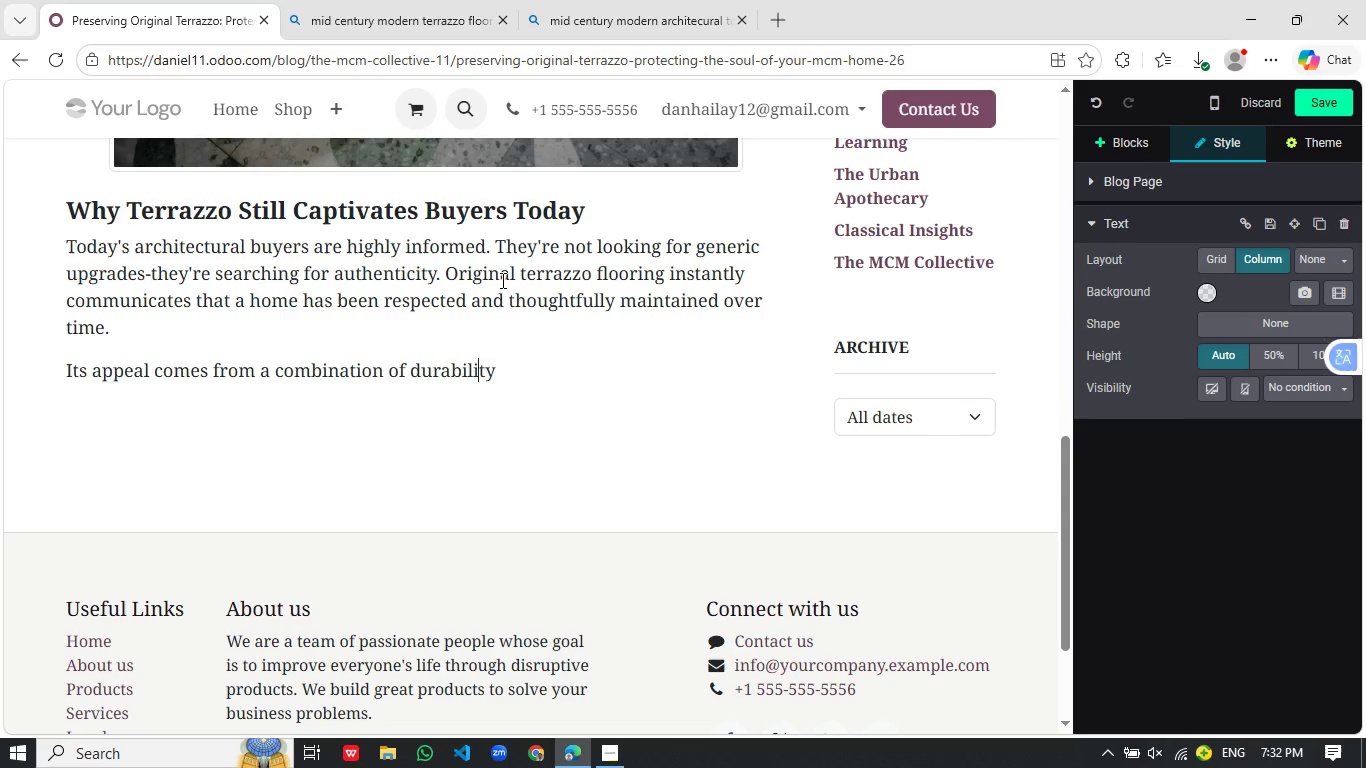 
key(ArrowRight)
 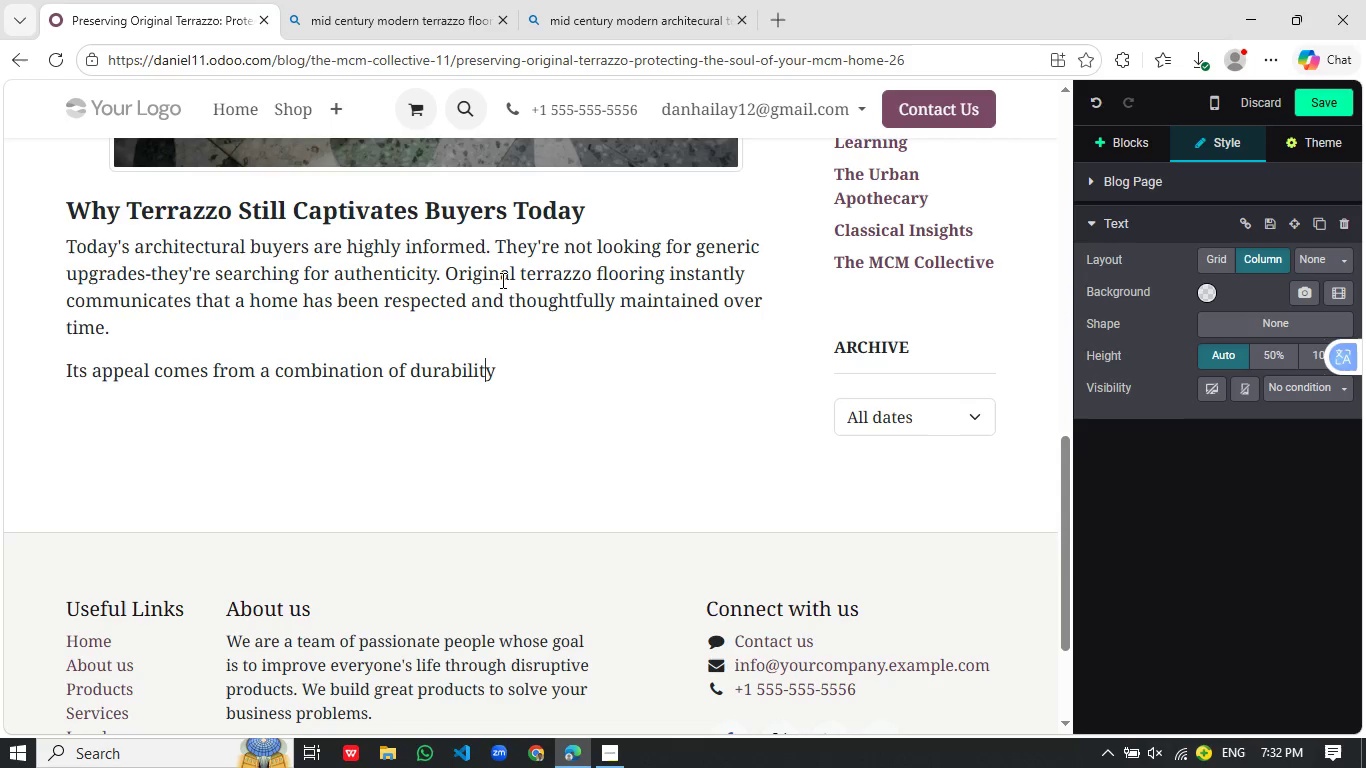 
key(ArrowRight)
 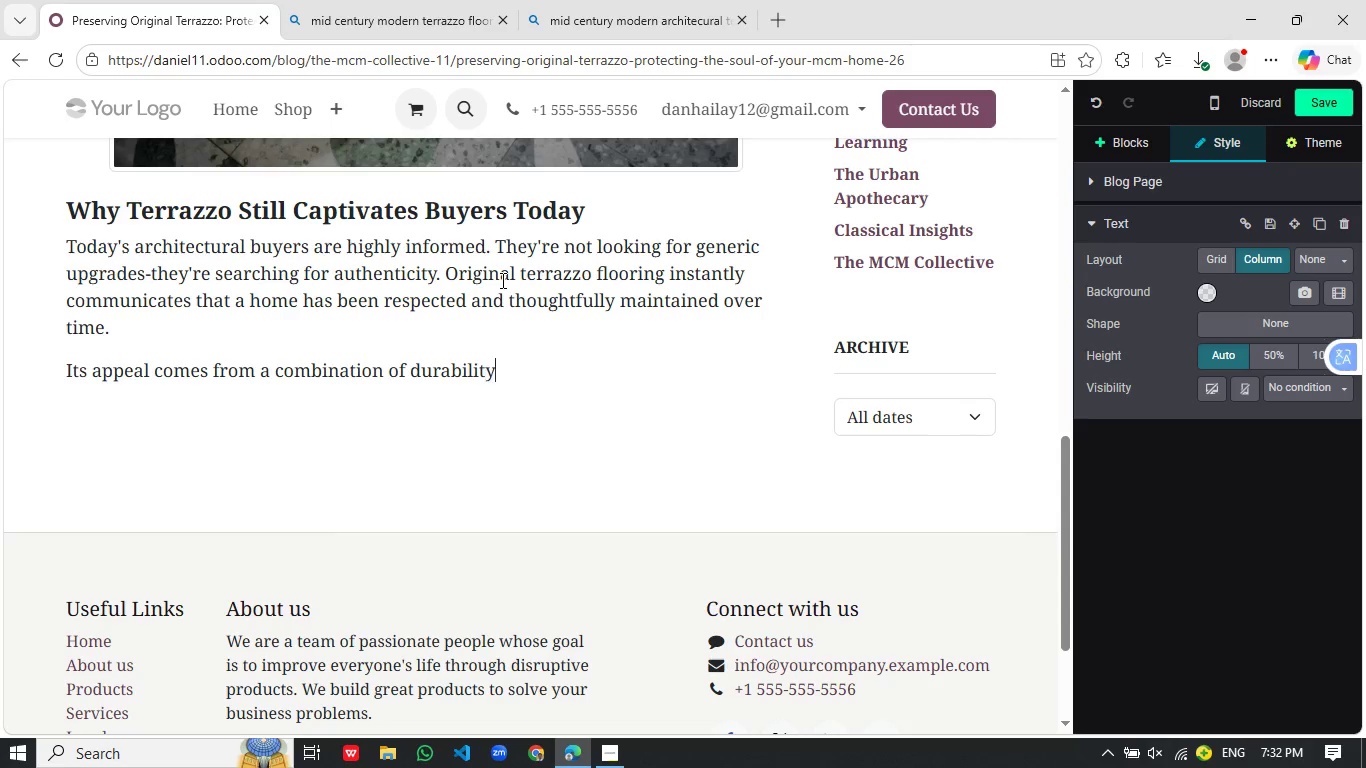 
key(ArrowRight)
 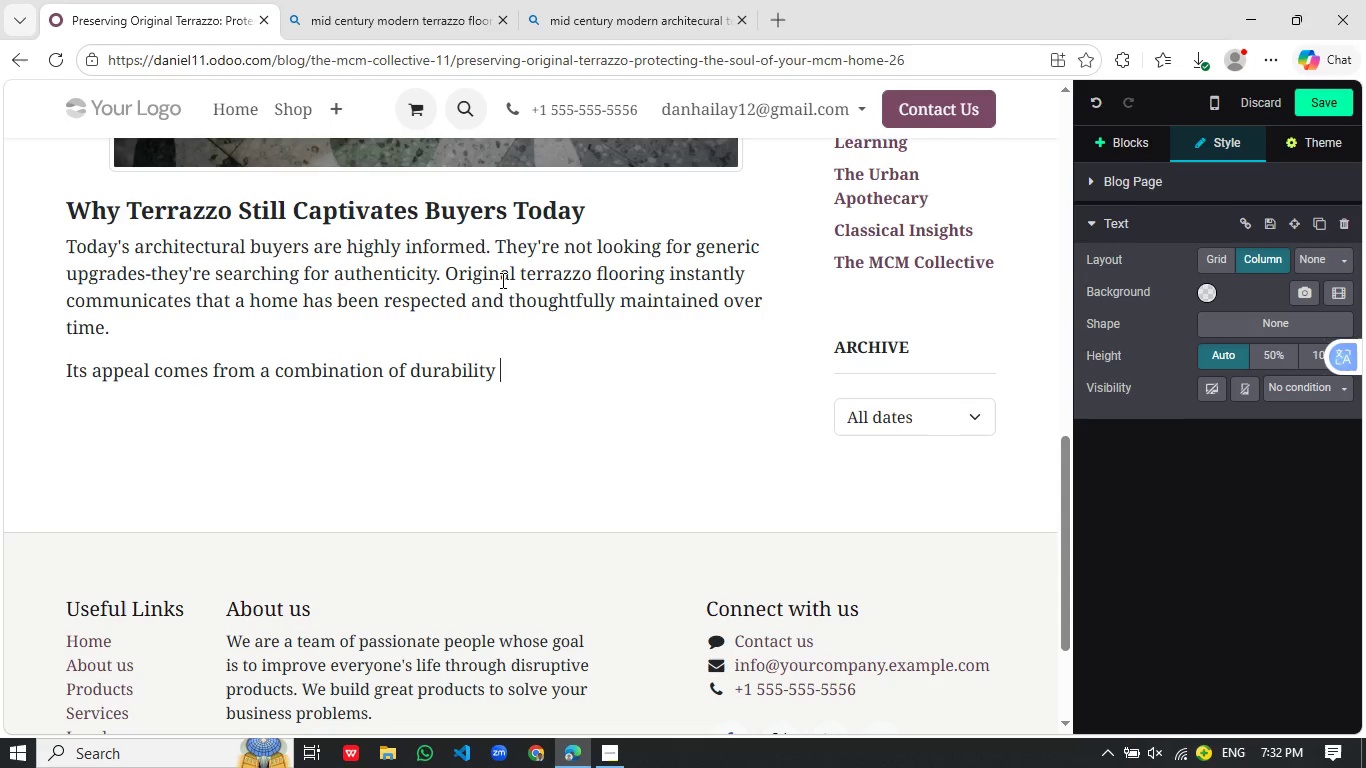 
type( and artisty)
key(Backspace)
key(Backspace)
type(r)
key(Backspace)
type(try )
key(Backspace)
type(. The ah)
key(Backspace)
key(Backspace)
type(hand-set aggregates, )
 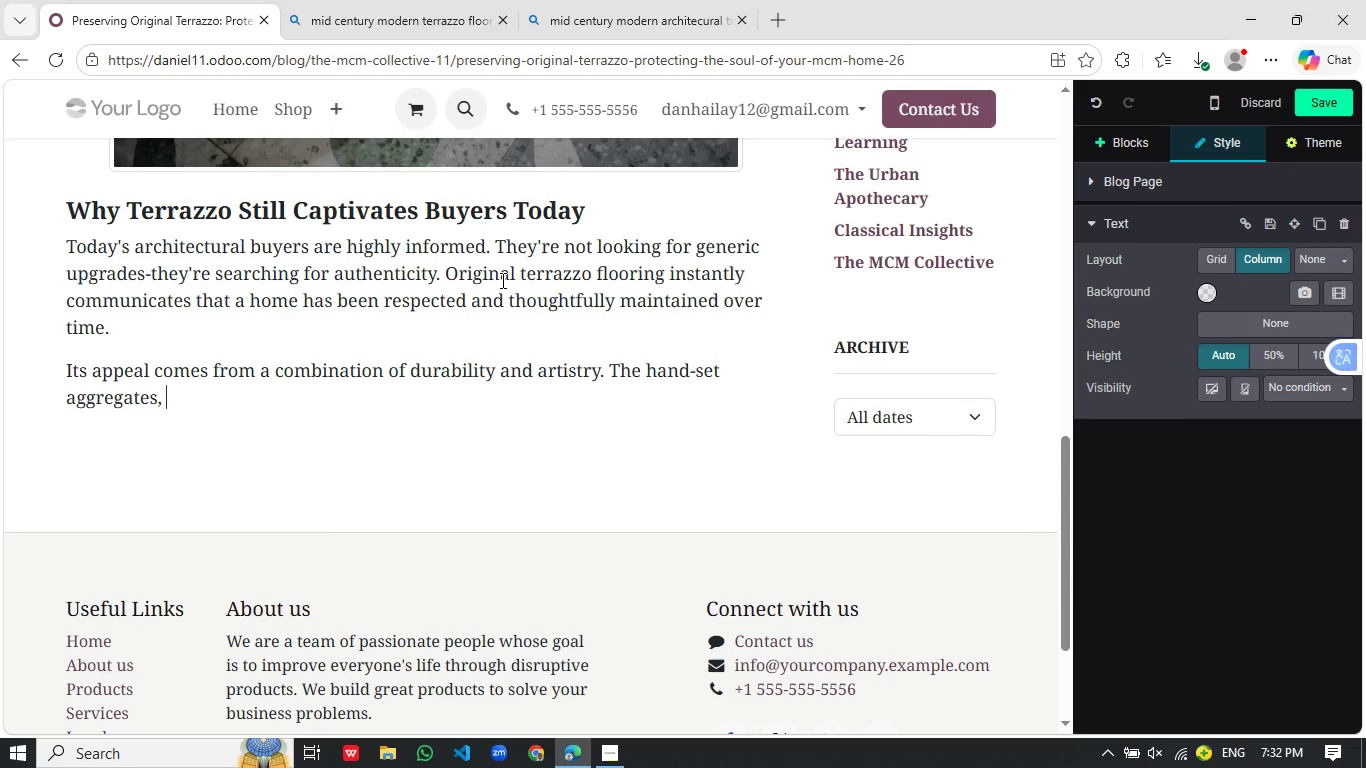 
type(subtle color variations, an seamless)
 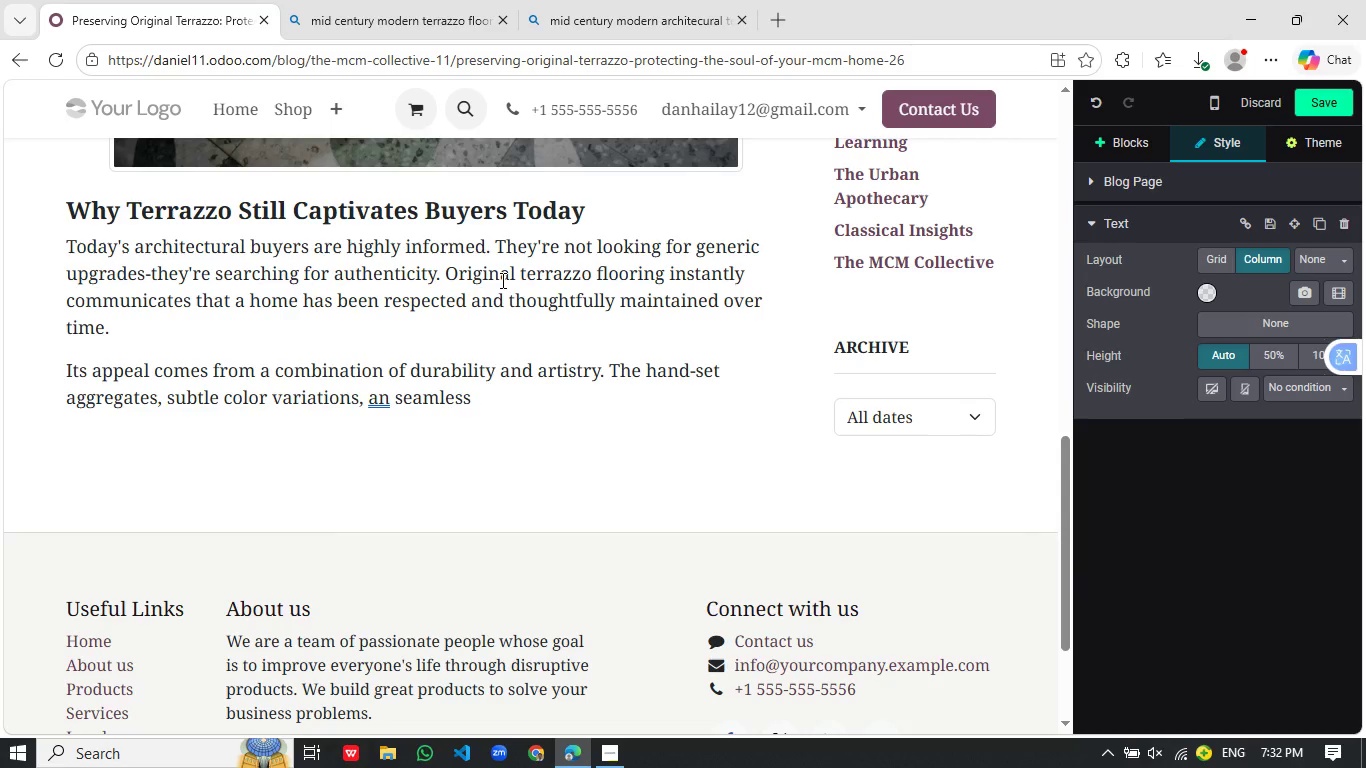 
type(finish create a bisual texture that modern materials struggle to replicate. Whe )
key(Backspace)
type(n prese)
 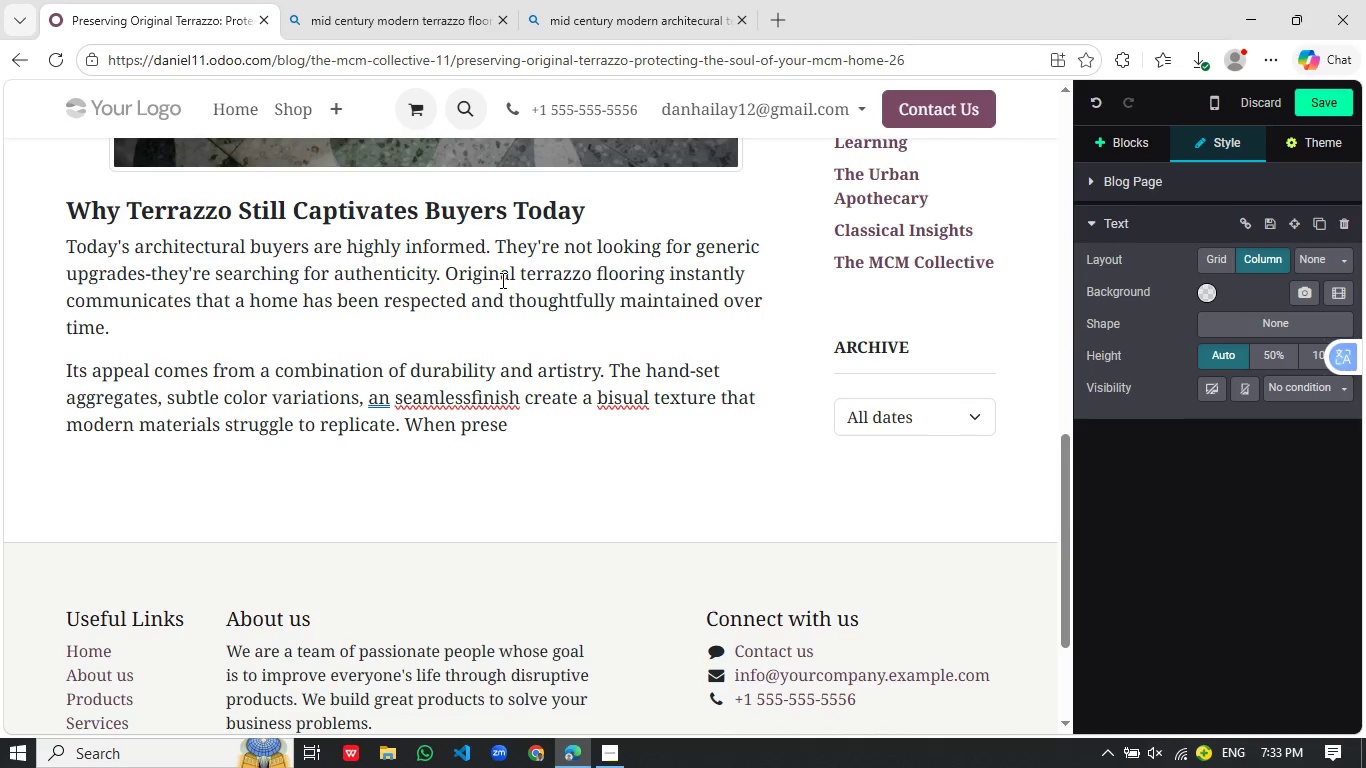 
type(v)
key(Backspace)
type(rved col)
key(Backspace)
type(rrectly, terrazzo becomes a quit)
key(Backspace)
type(er)
key(Backspace)
type(t)
 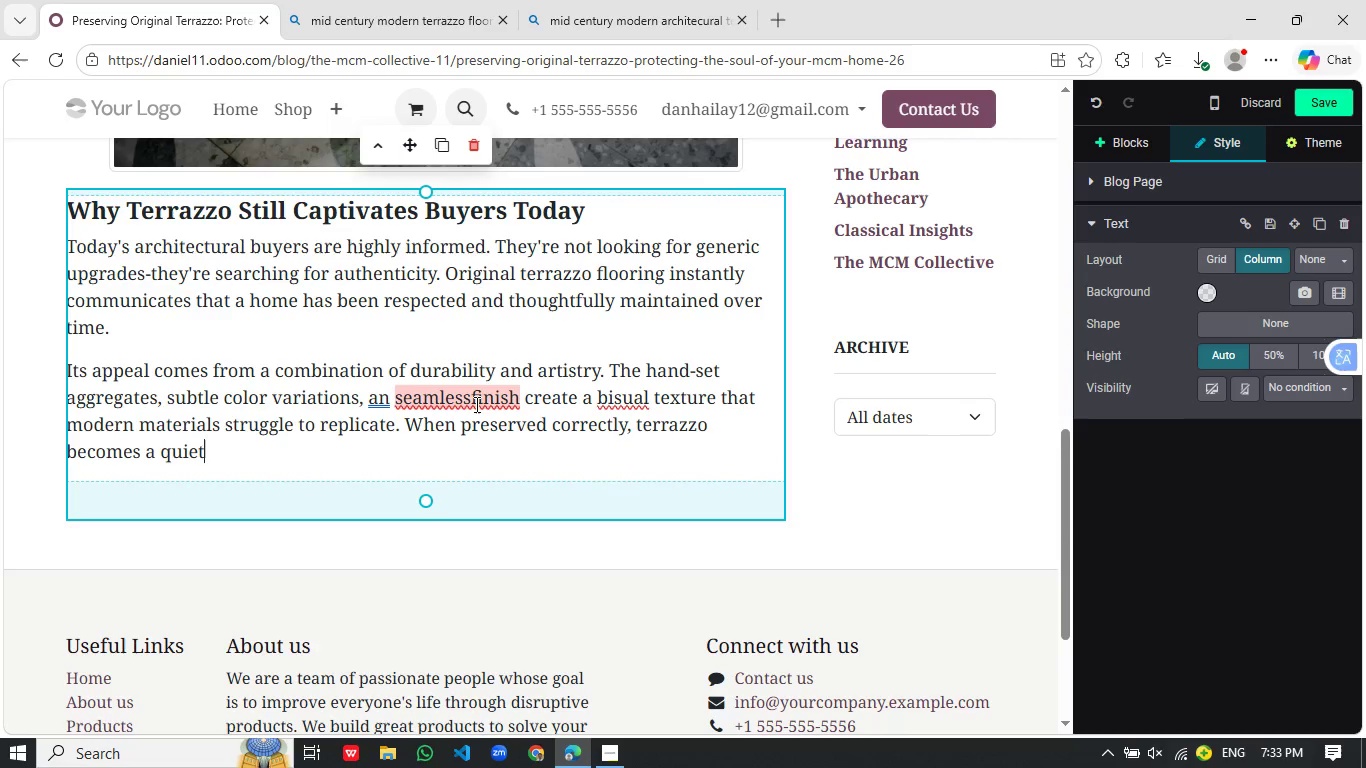 
left_click([470, 404])
 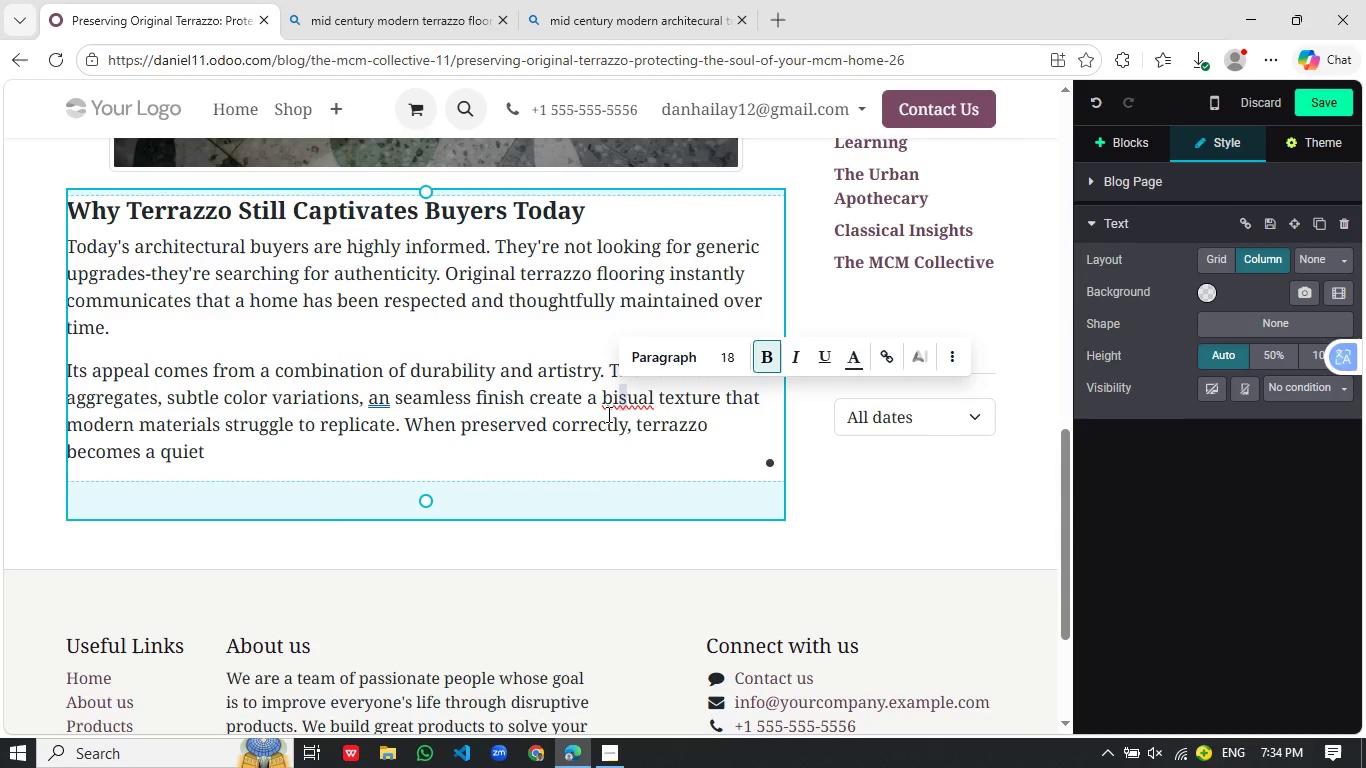 
wait(31.0)
 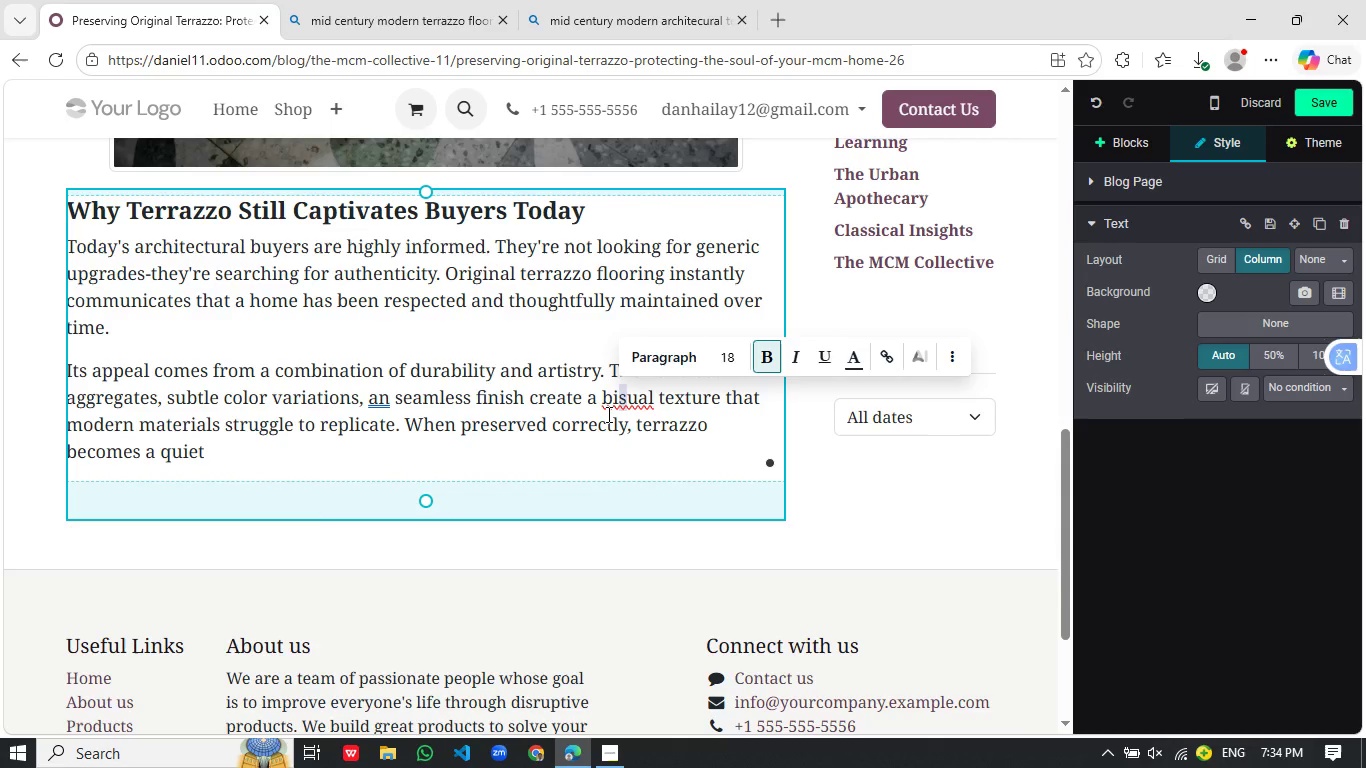 
left_click([612, 401])
 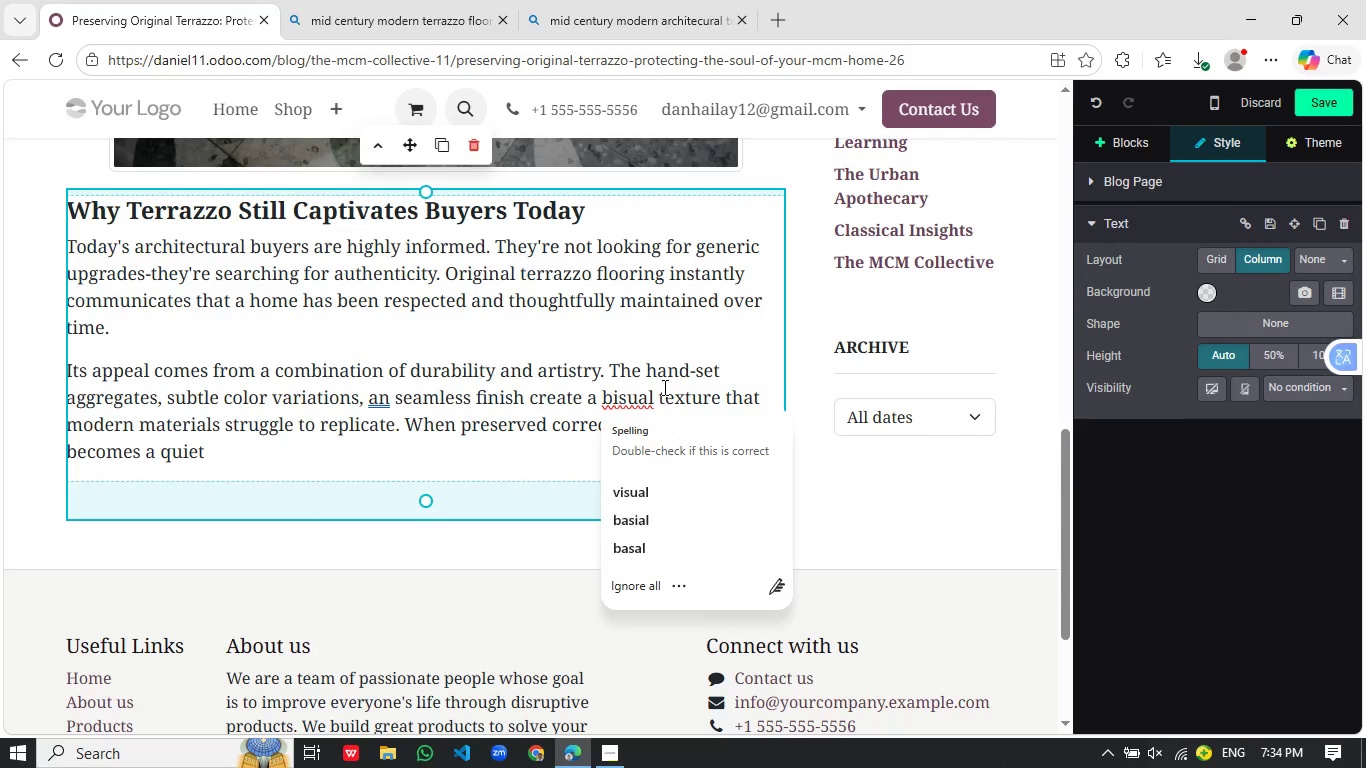 
key(Backspace)
 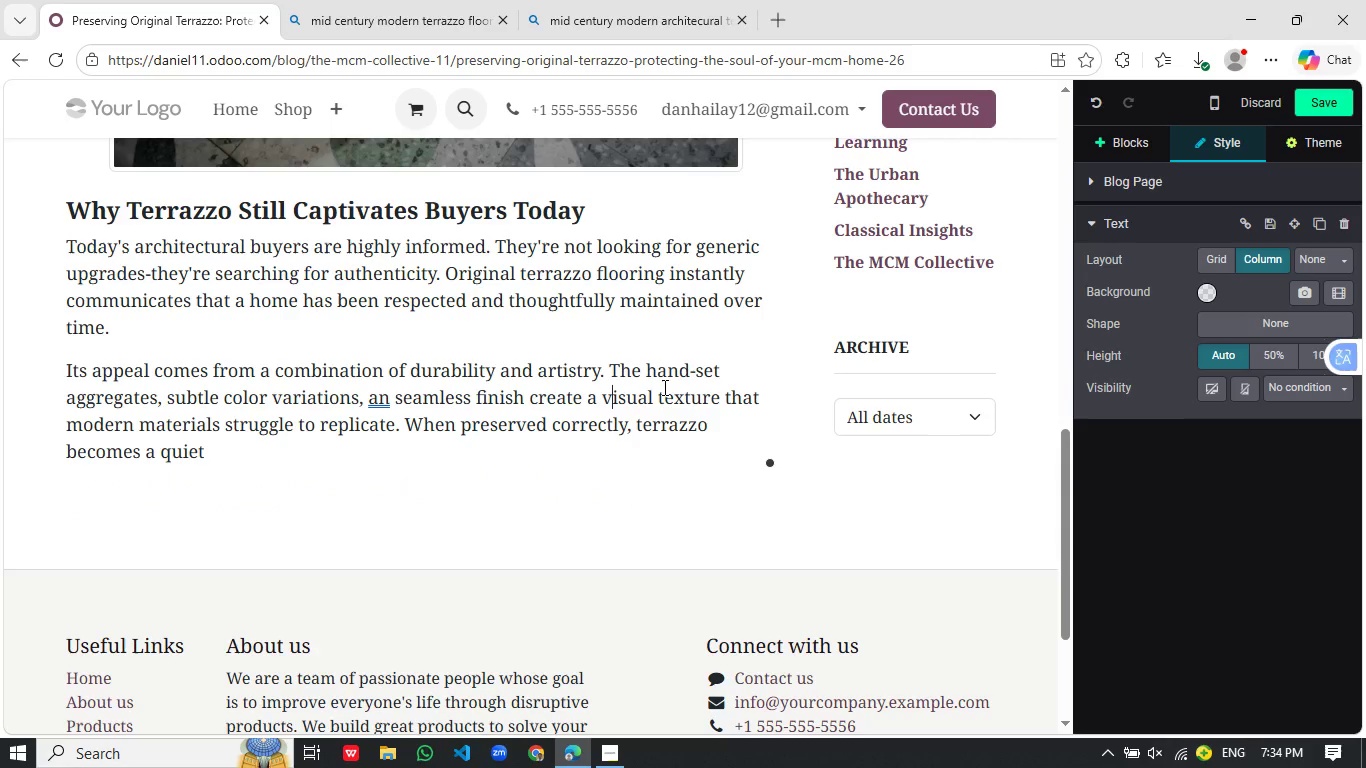 
key(V)
 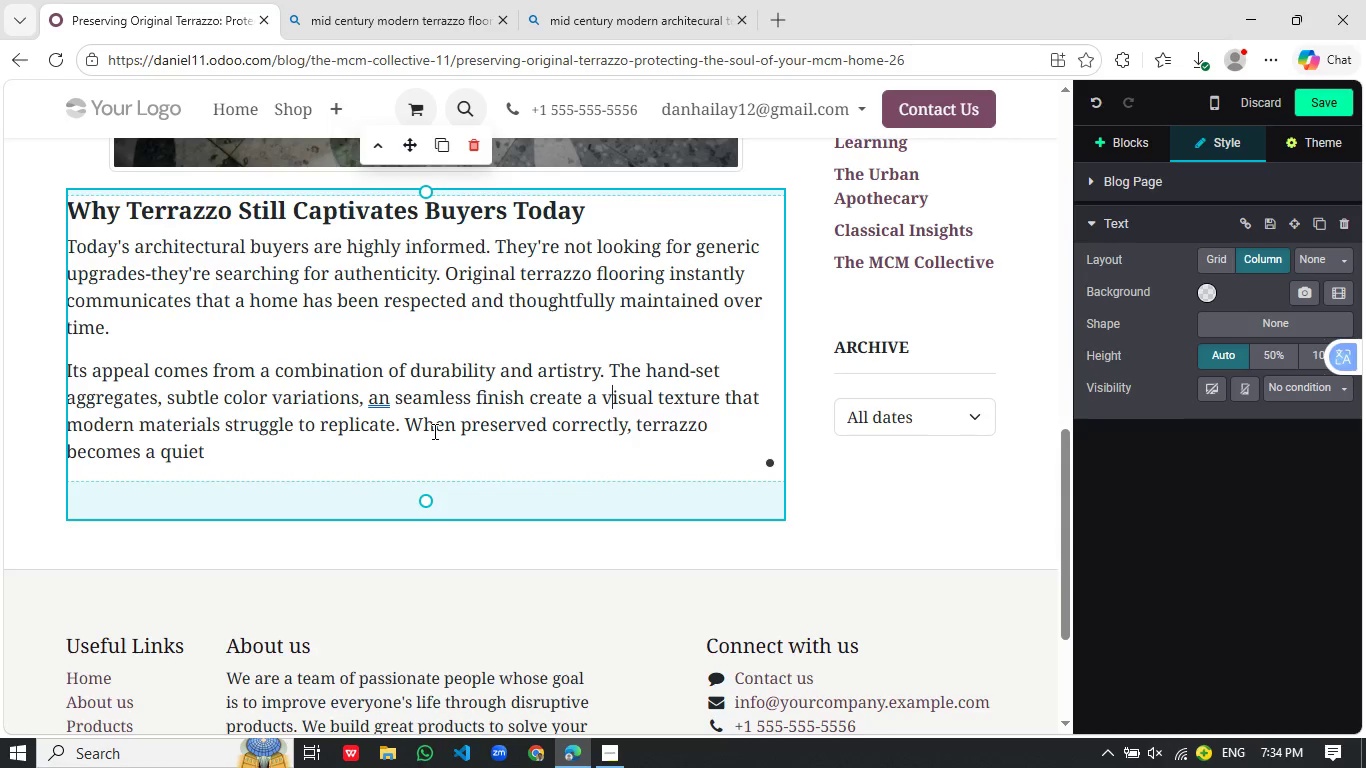 
left_click([388, 399])
 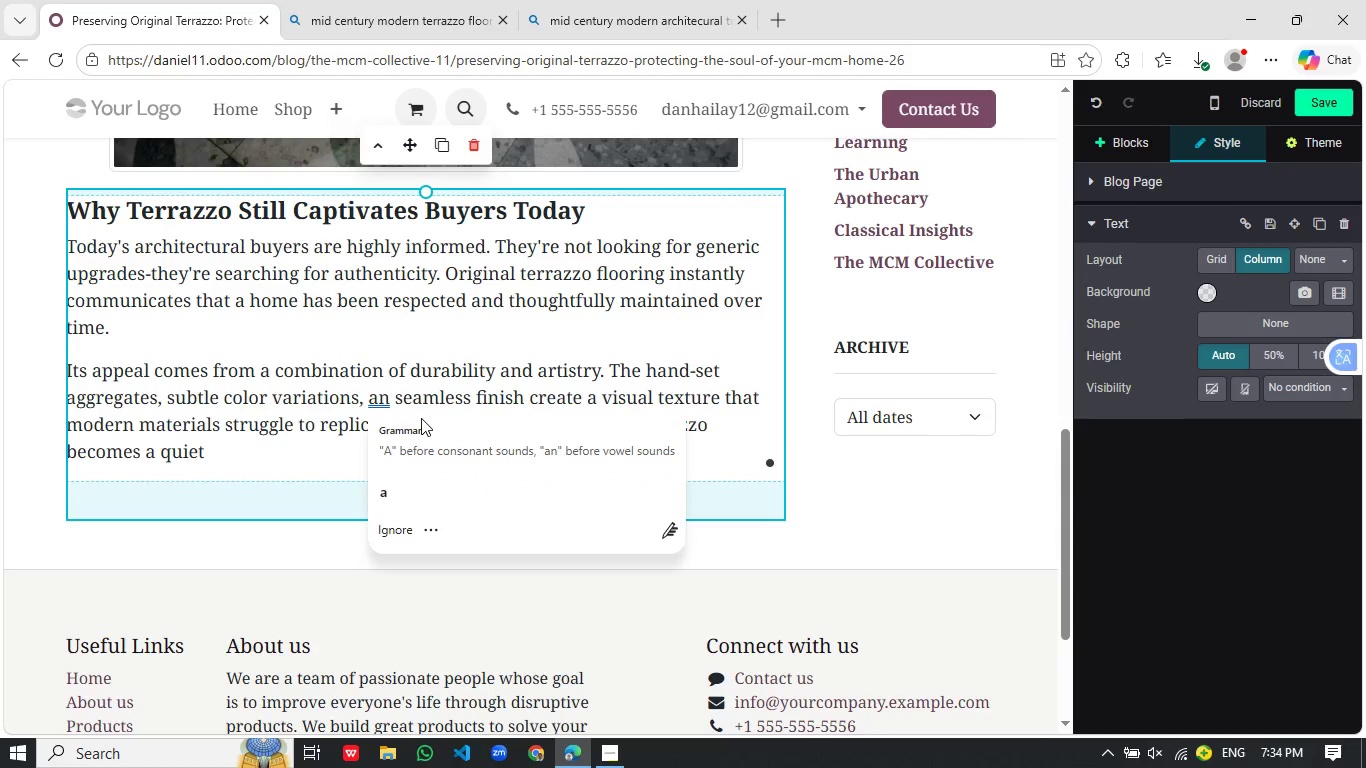 
key(D)
 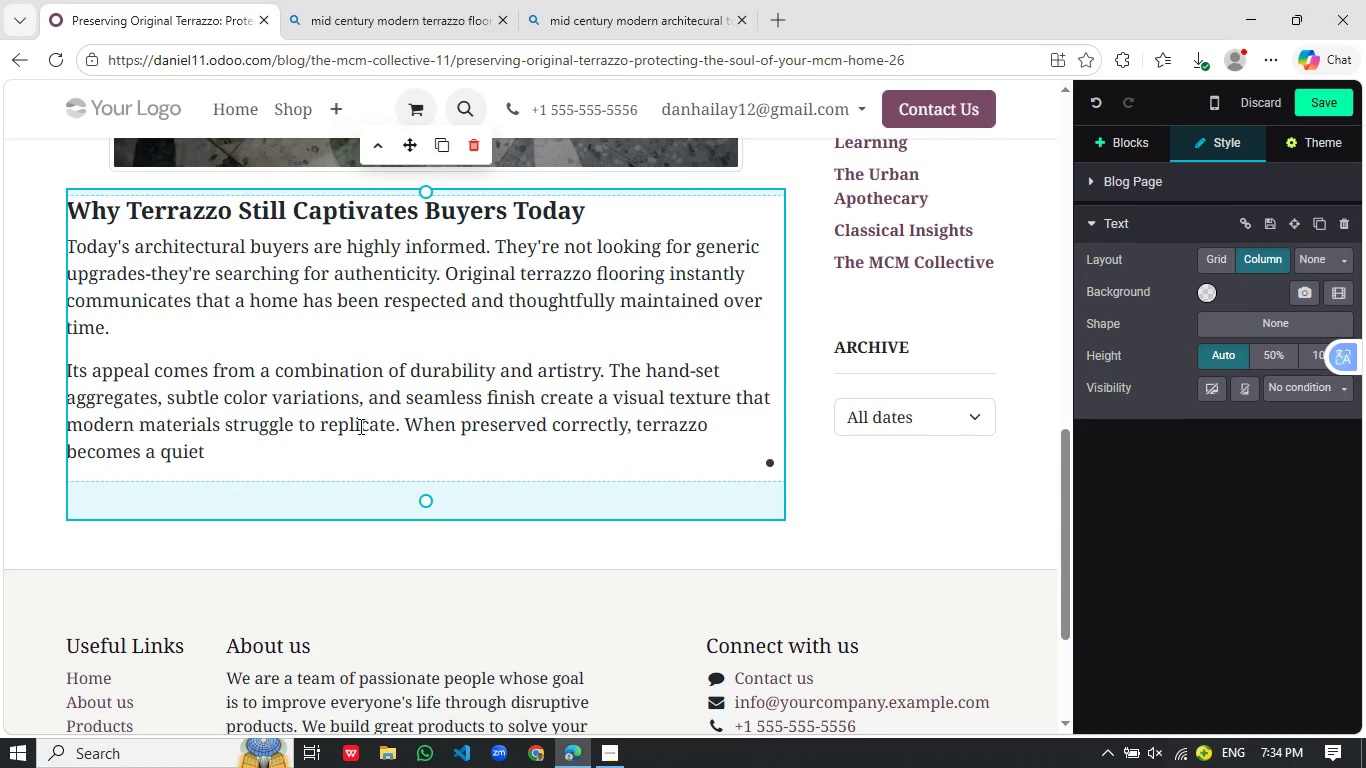 
left_click([326, 452])
 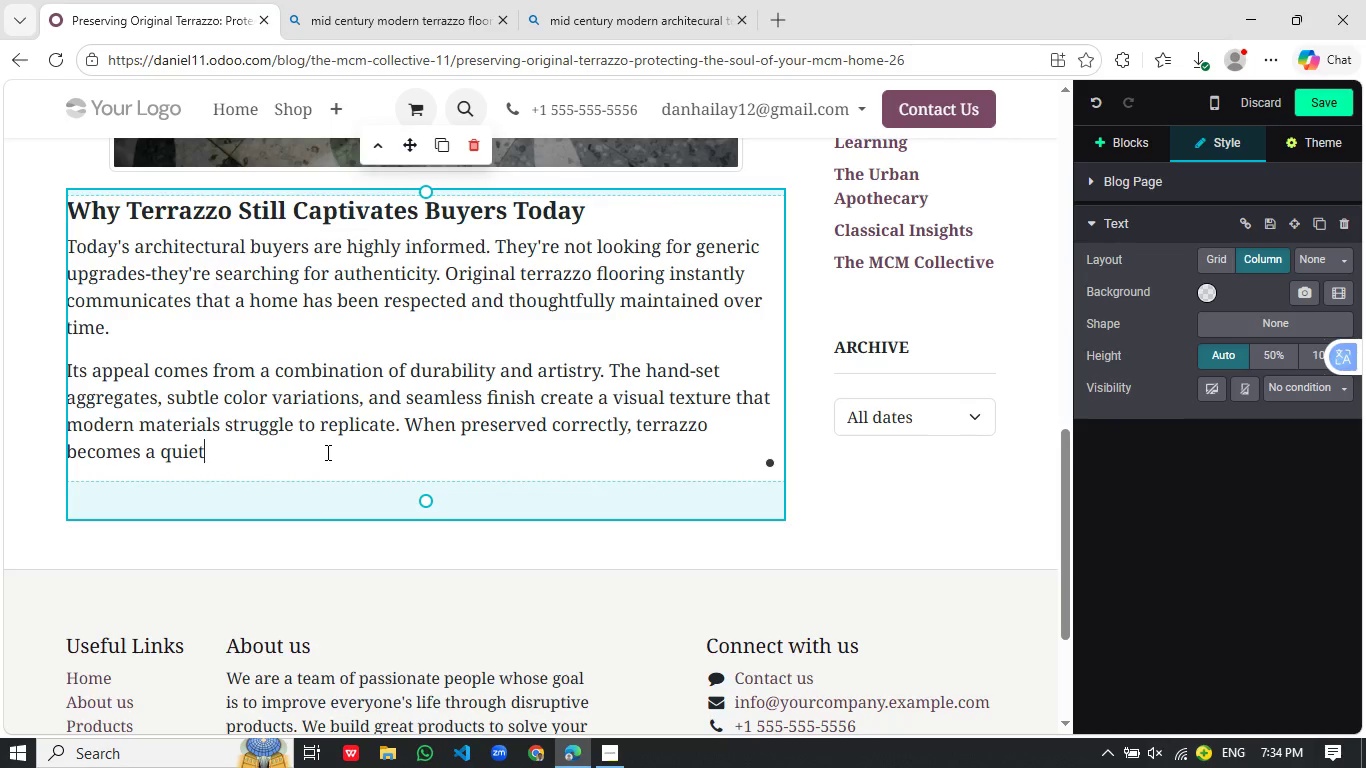 
key(Space)
 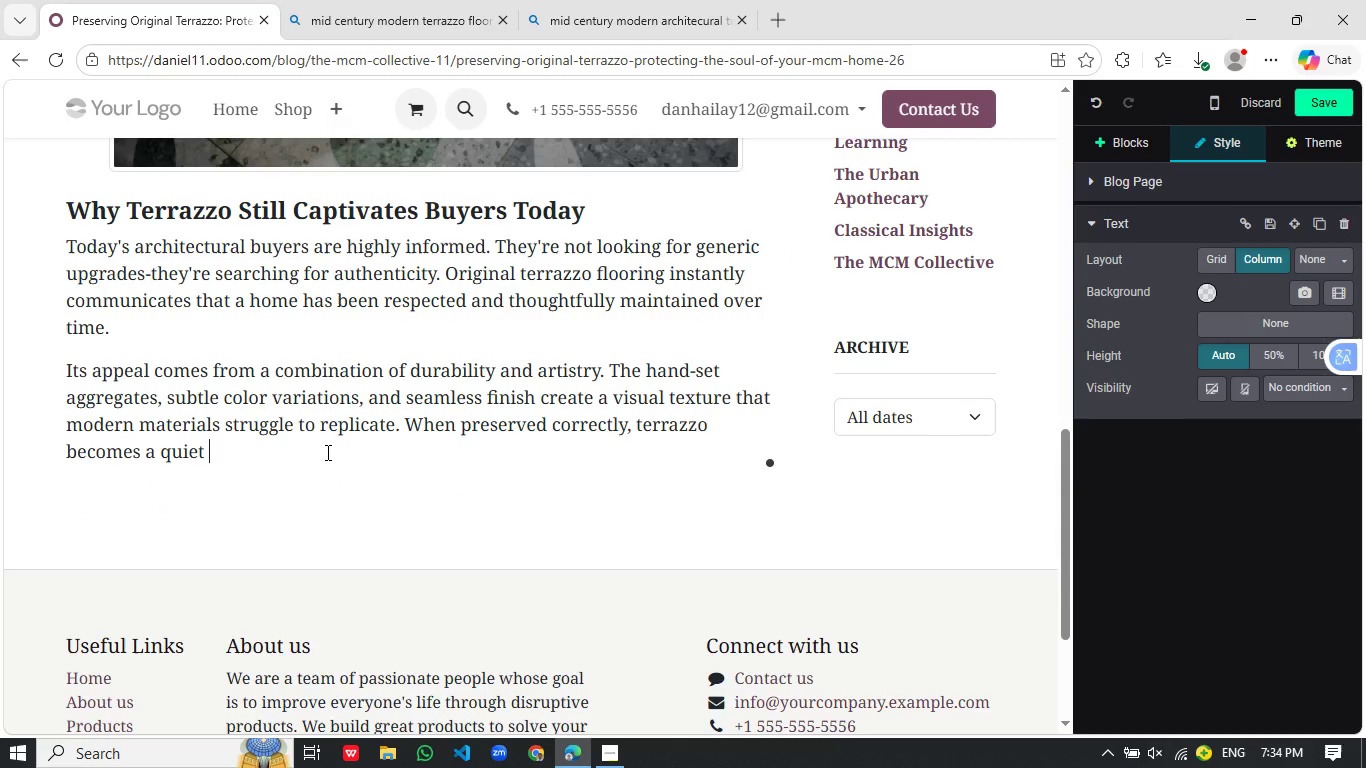 
type(centerpies)
key(Backspace)
type(ce)
 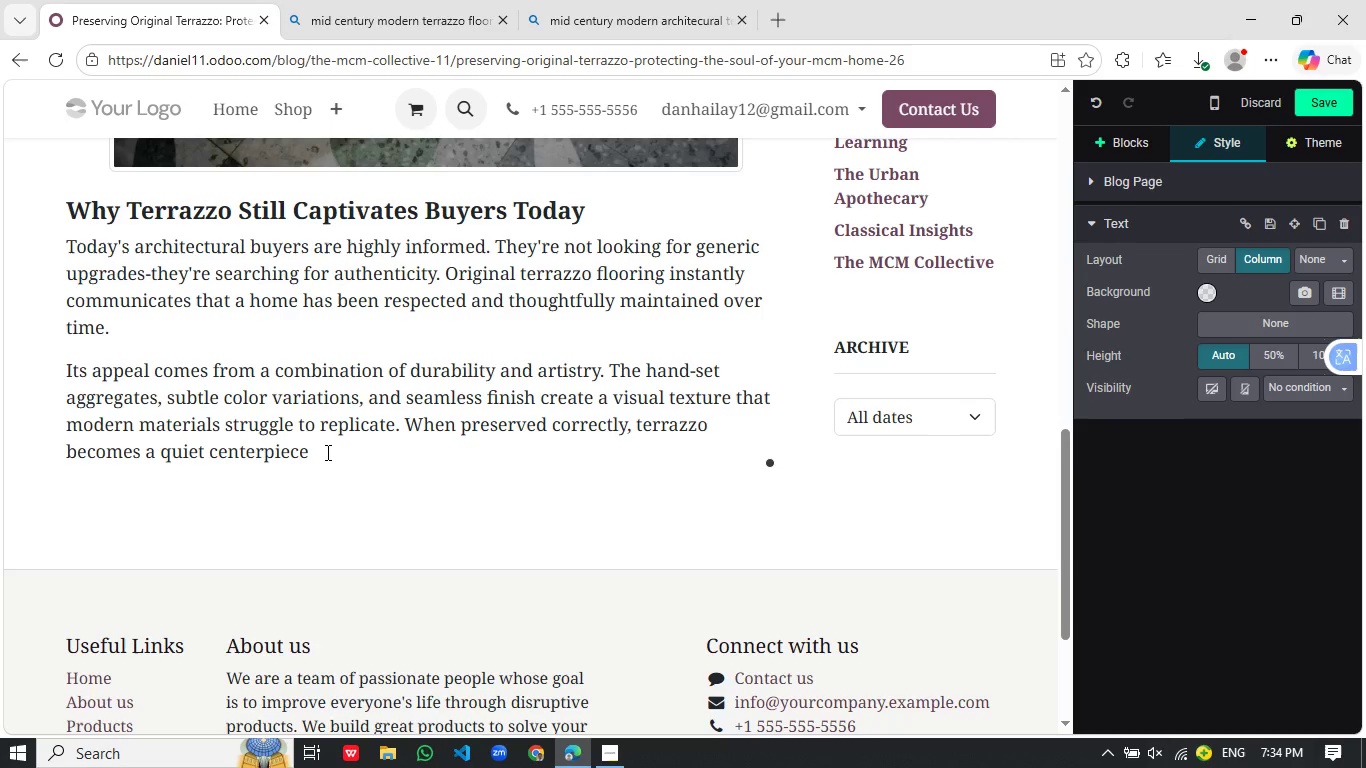 
type( that elevates the entire space without overwhelming it.)
 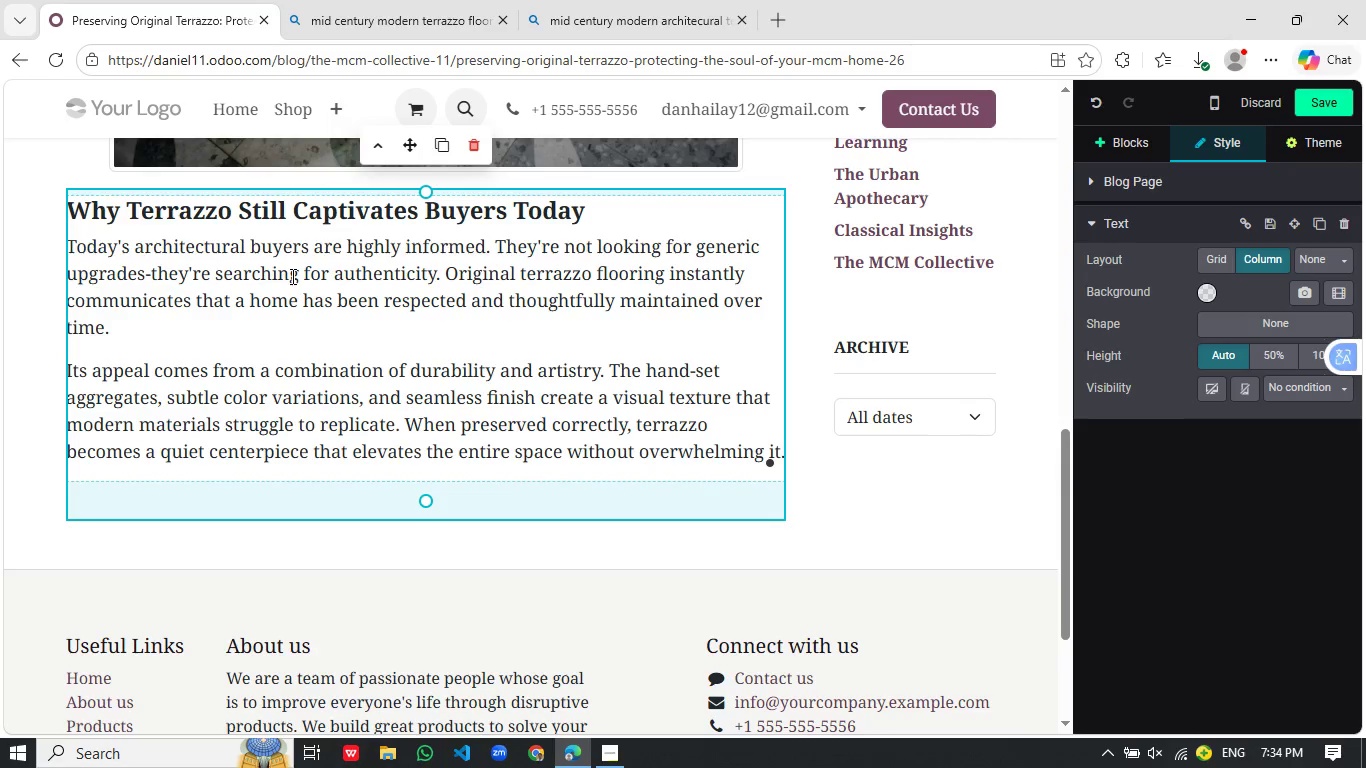 
left_click([72, 212])
 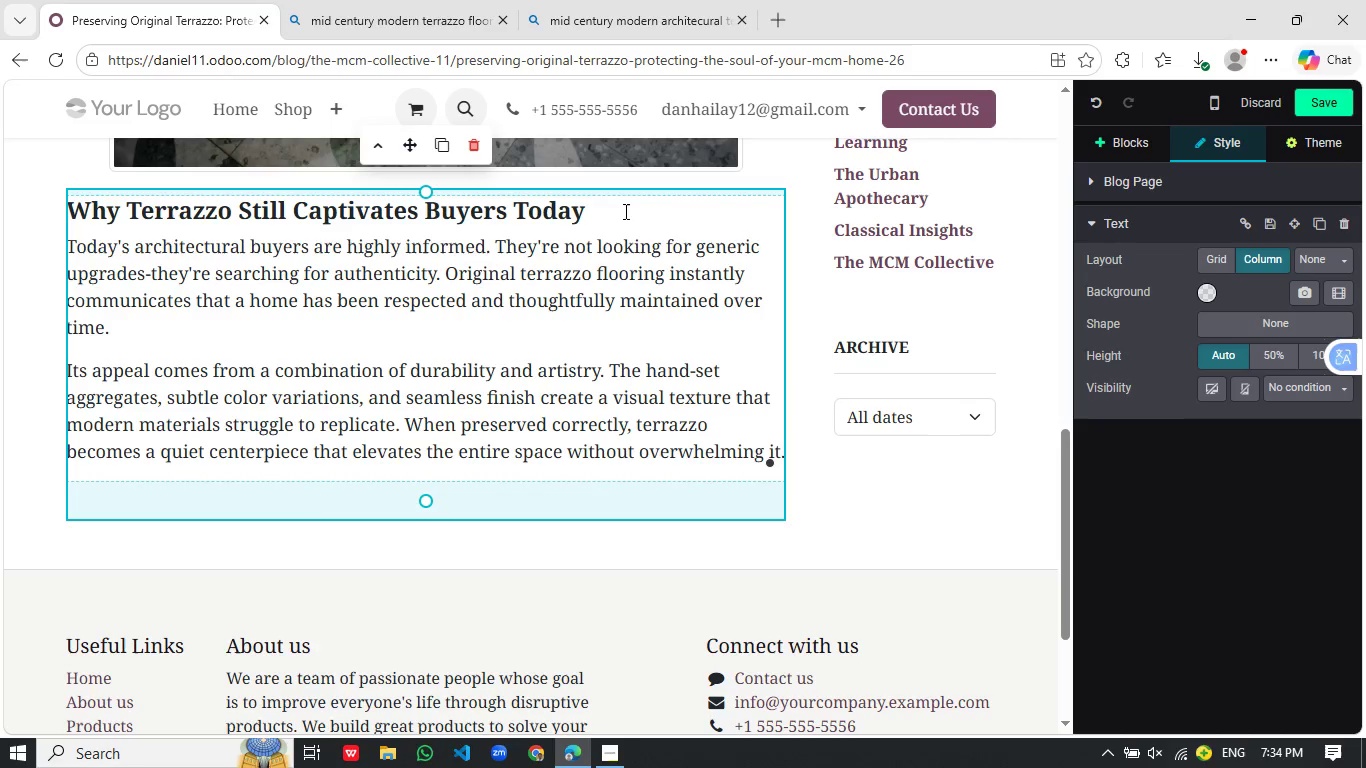 
left_click([617, 207])
 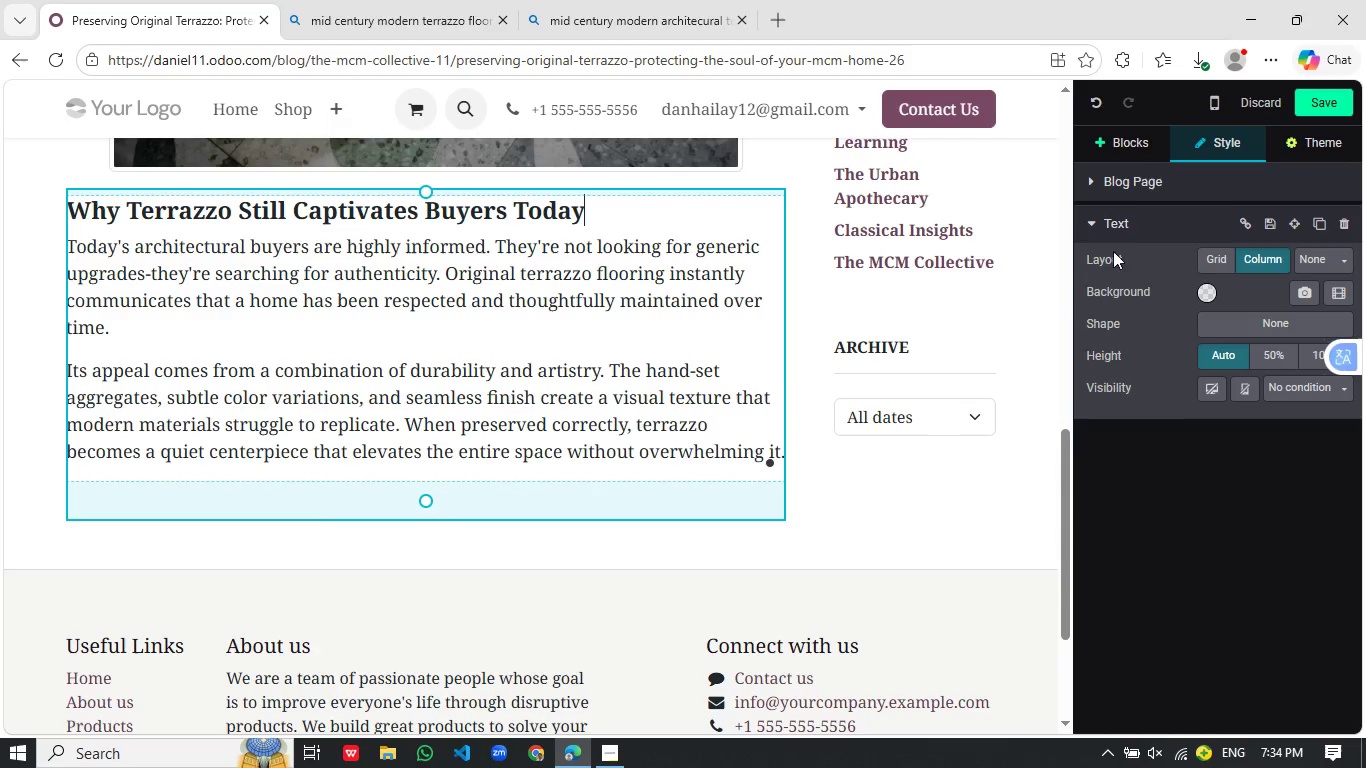 
left_click([1216, 251])
 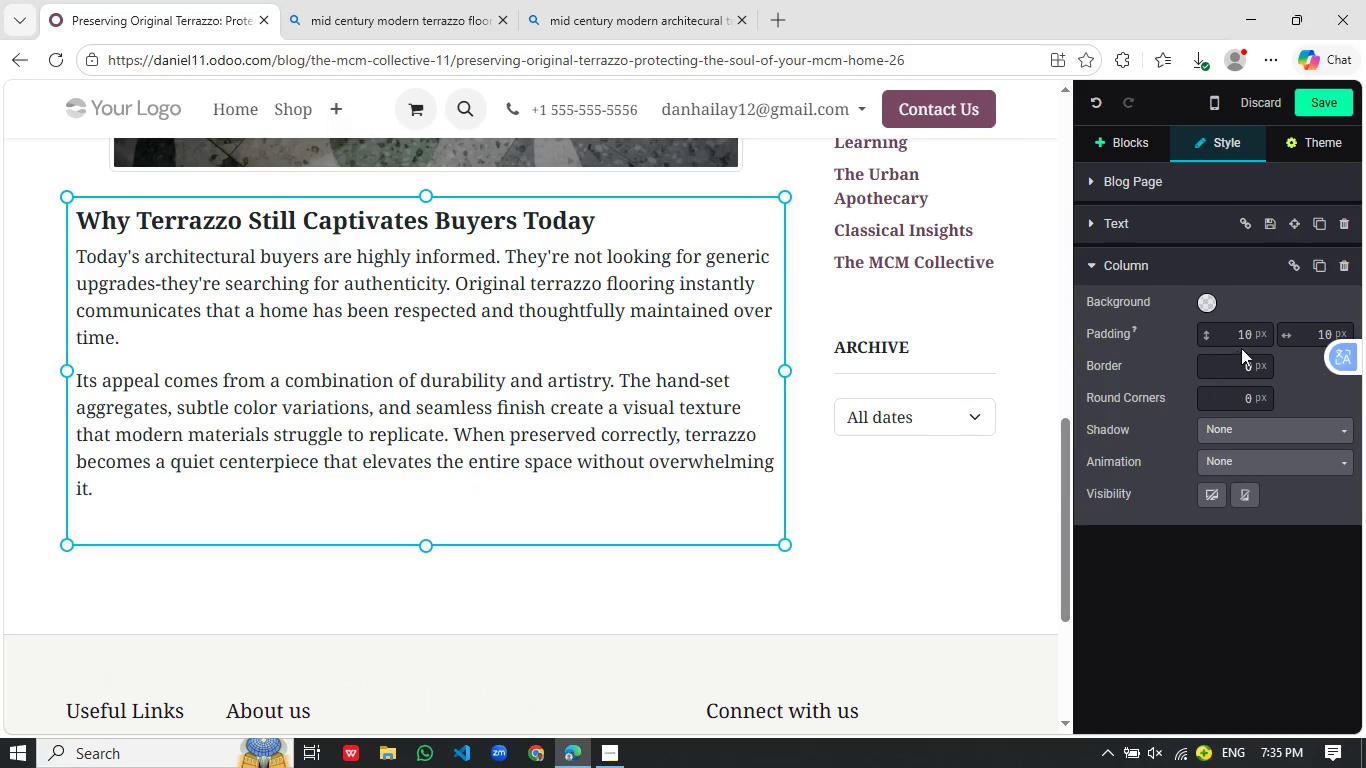 
left_click([1243, 331])
 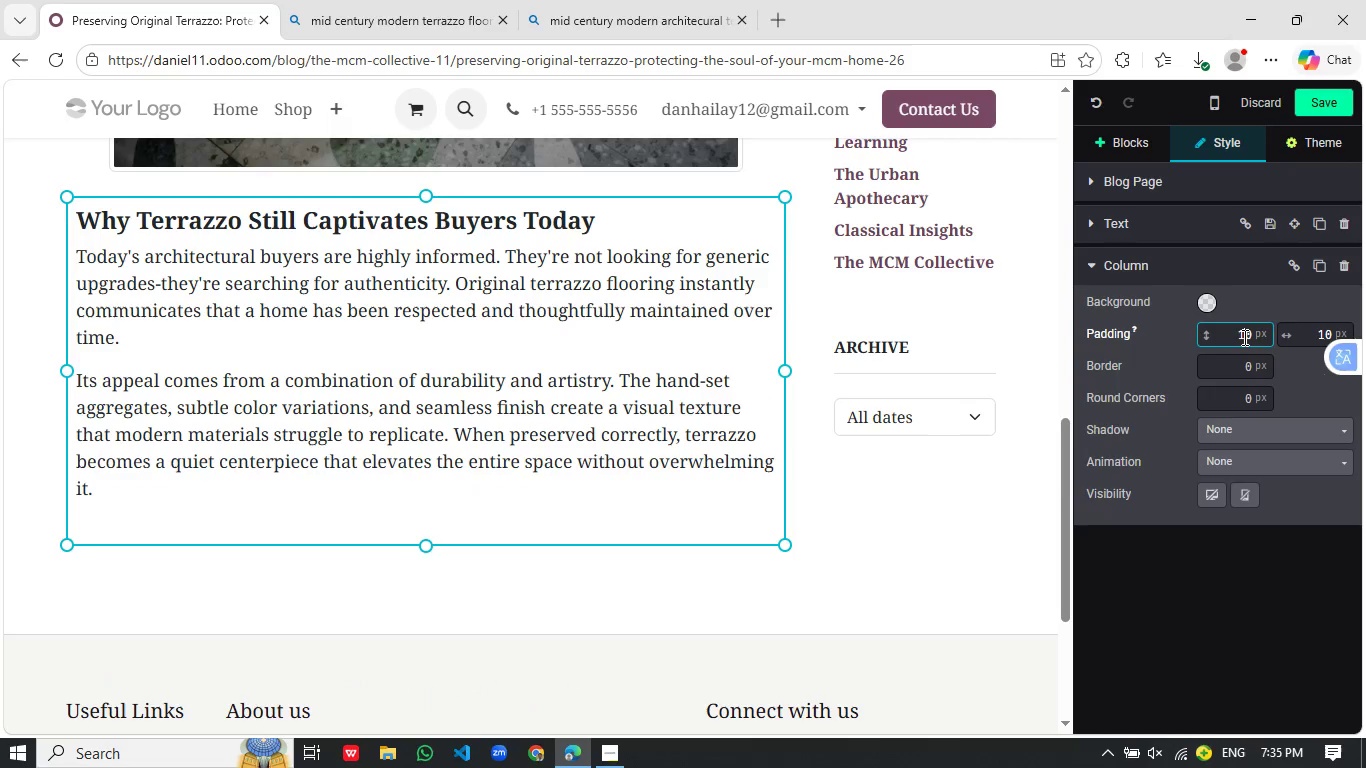 
scroll: coordinate [1243, 337], scroll_direction: up, amount: 9.0
 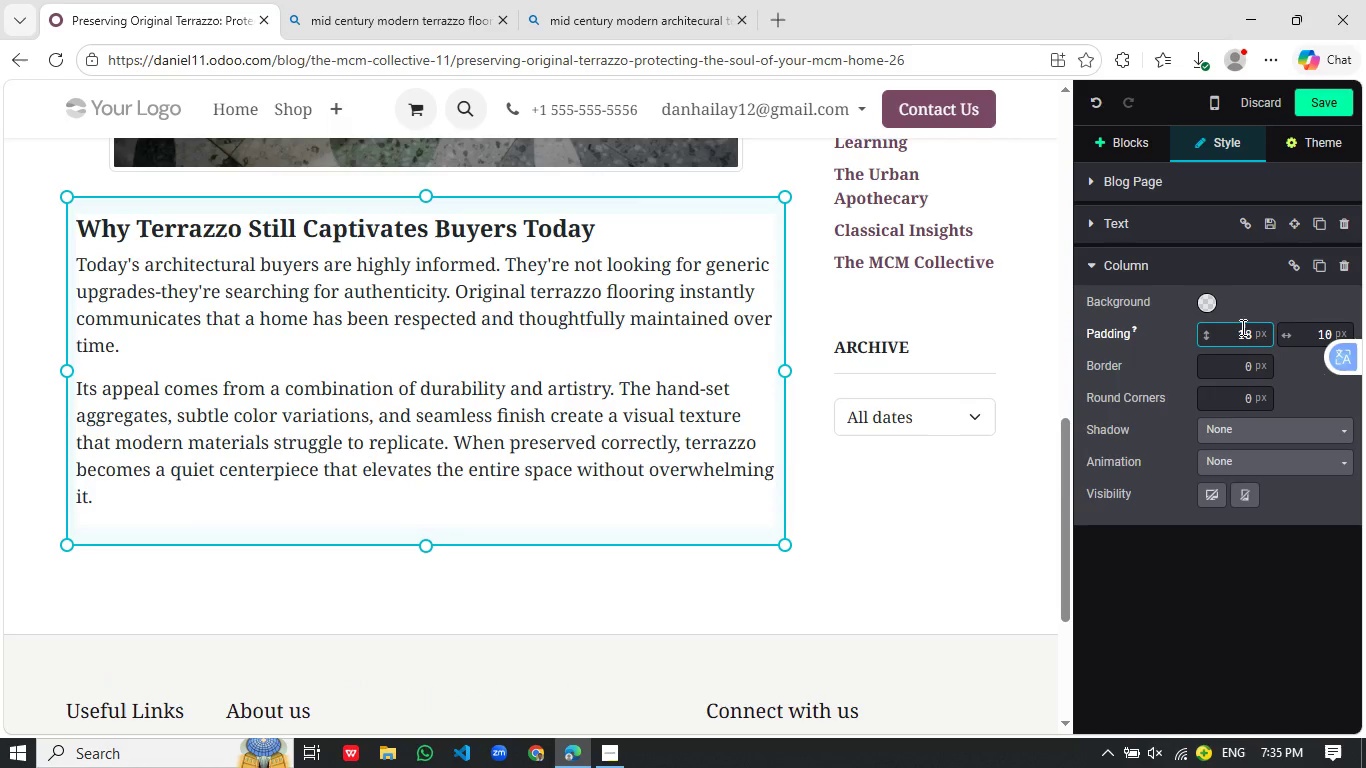 
left_click([1317, 332])
 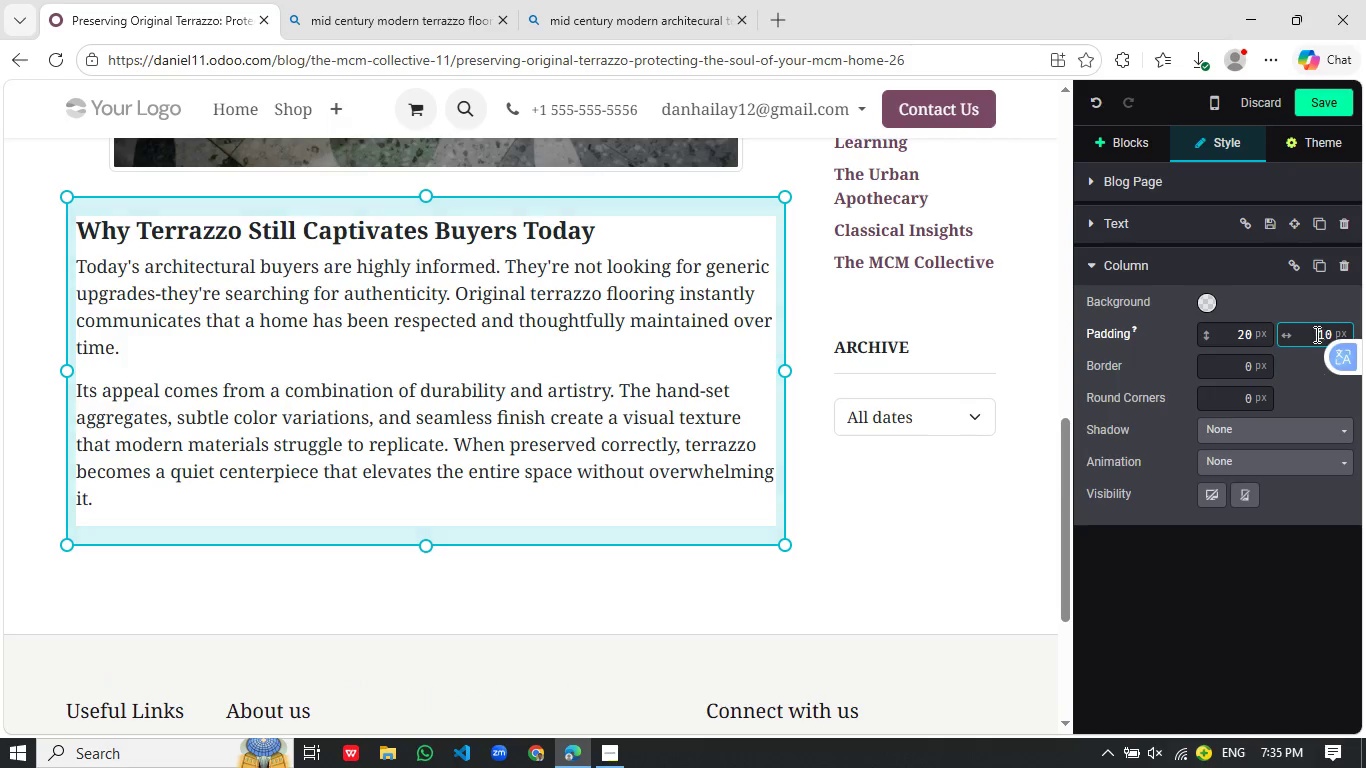 
scroll: coordinate [1308, 333], scroll_direction: up, amount: 12.0
 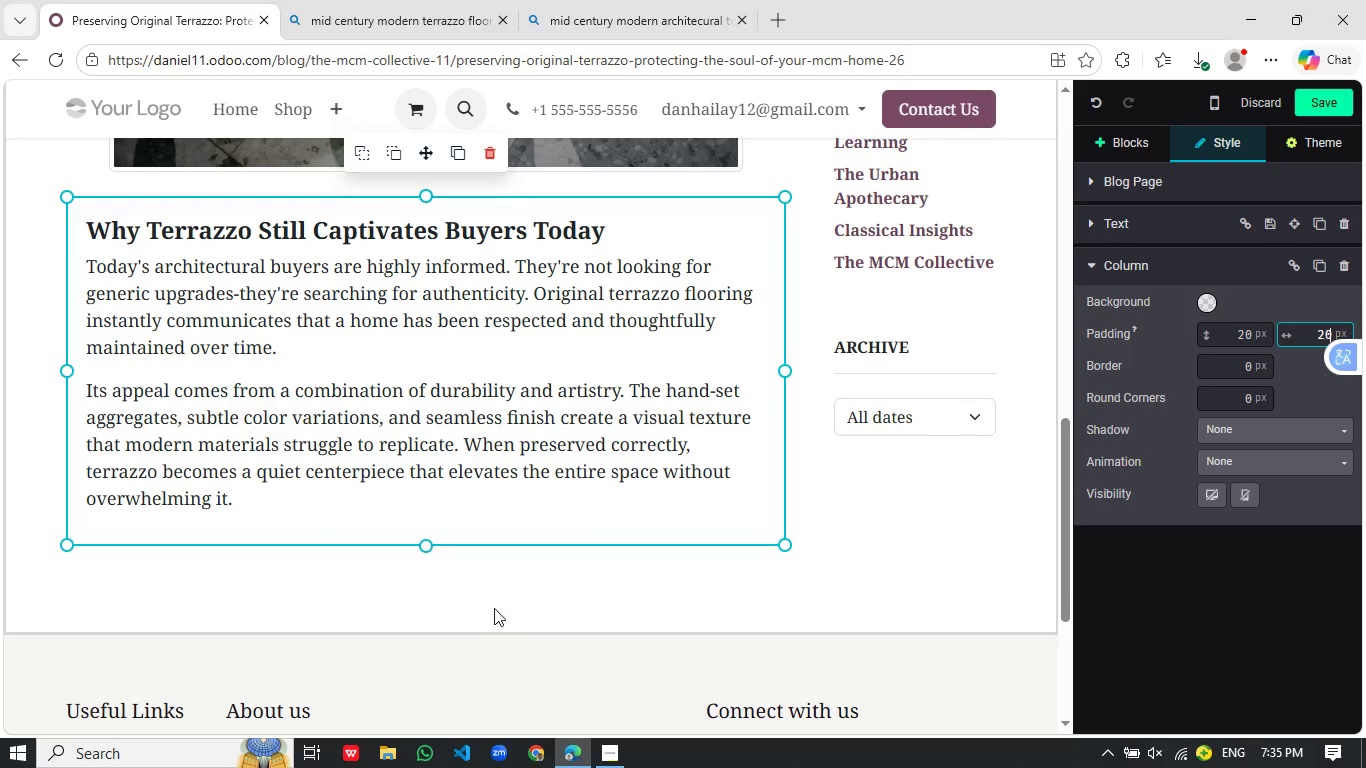 
left_click([481, 591])
 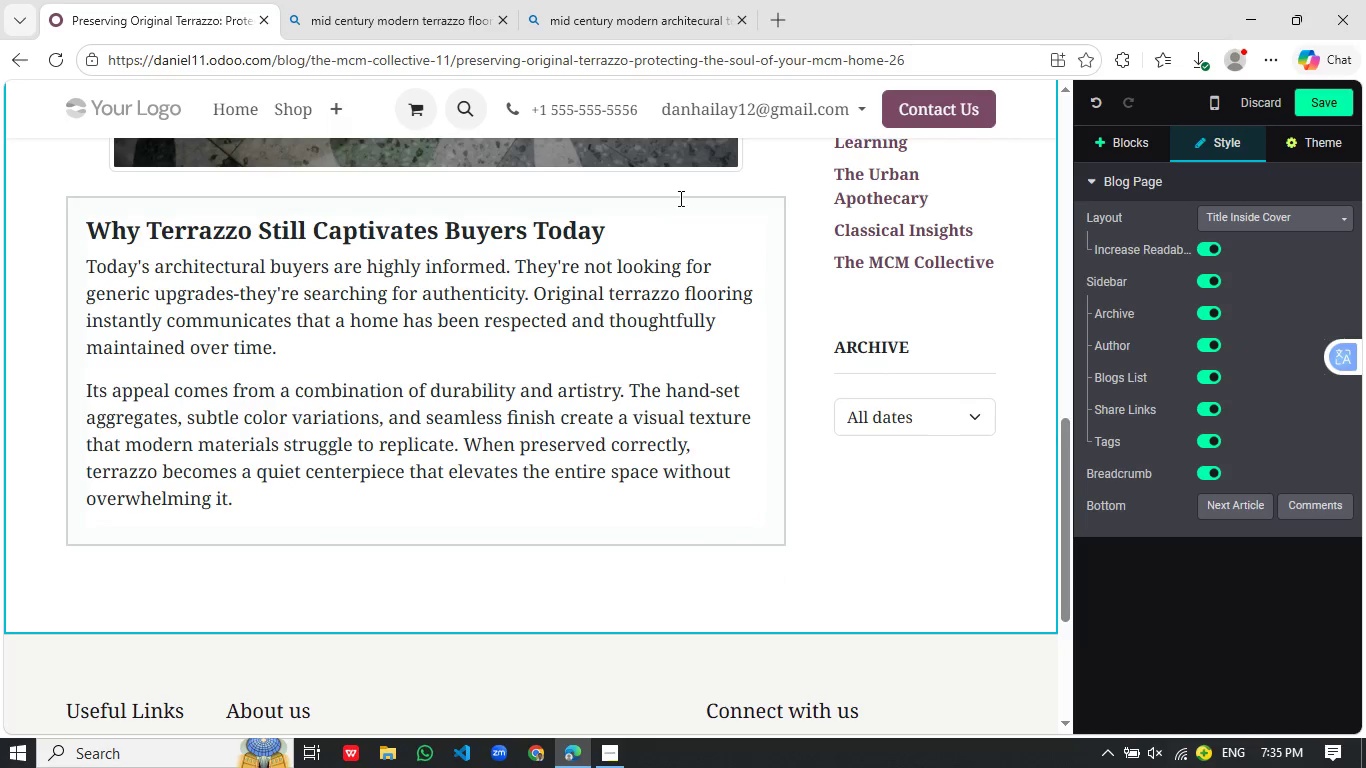 
left_click([679, 198])
 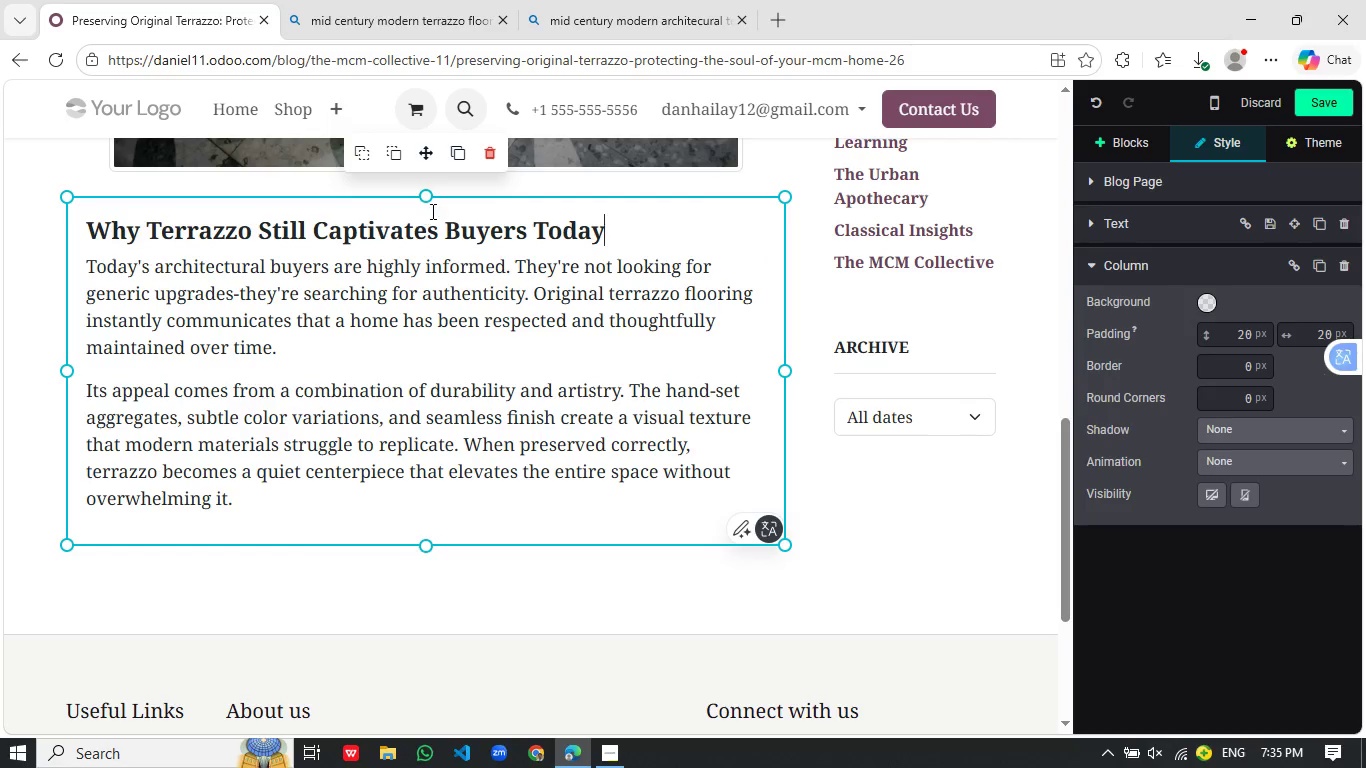 
left_click_drag(start_coordinate=[431, 211], to_coordinate=[439, 207])
 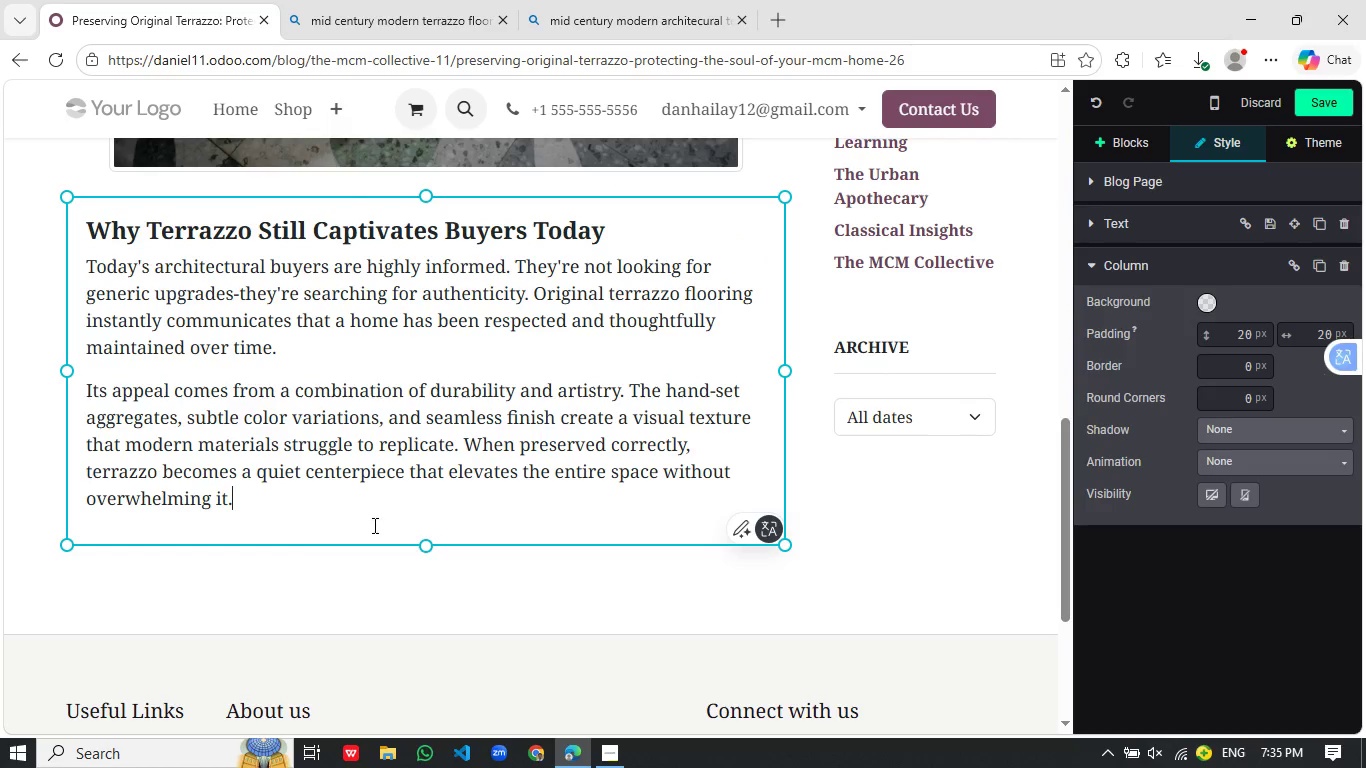 
left_click([379, 535])
 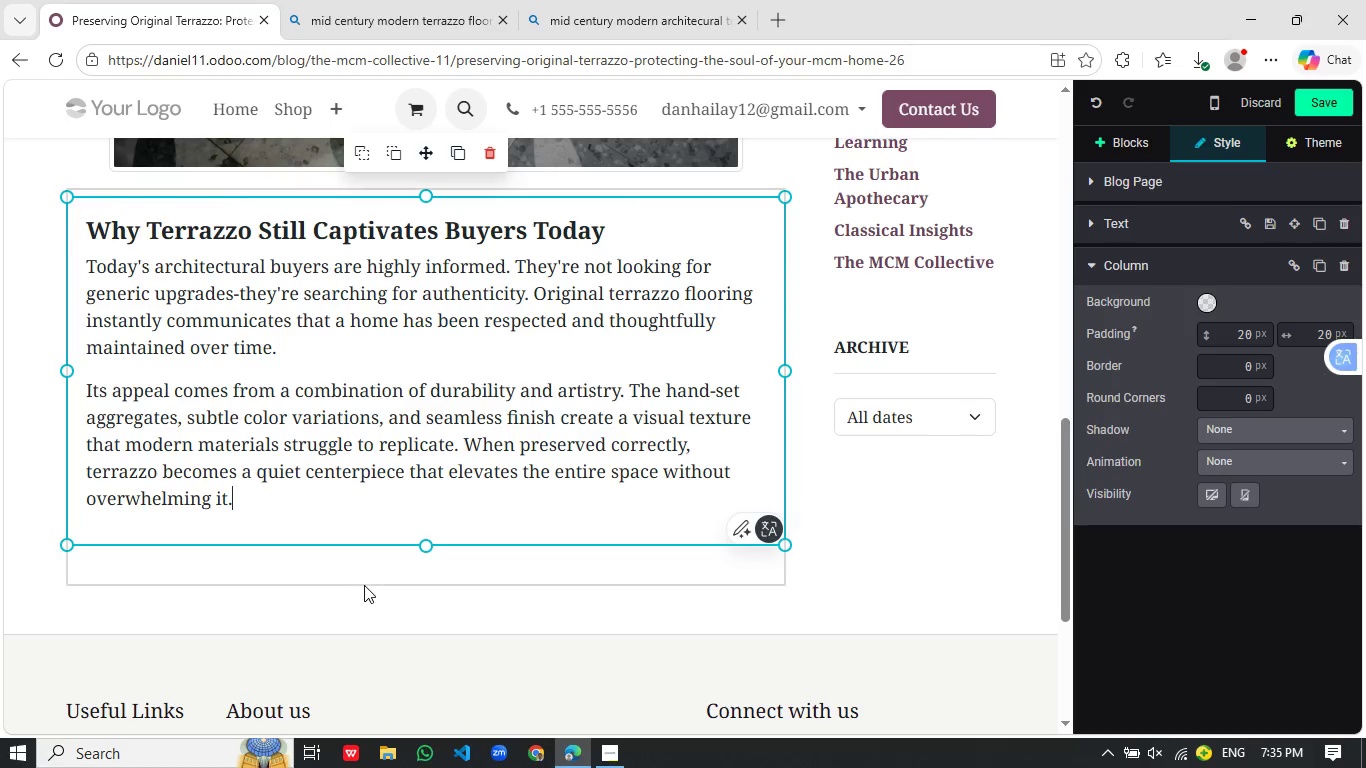 
left_click([364, 585])
 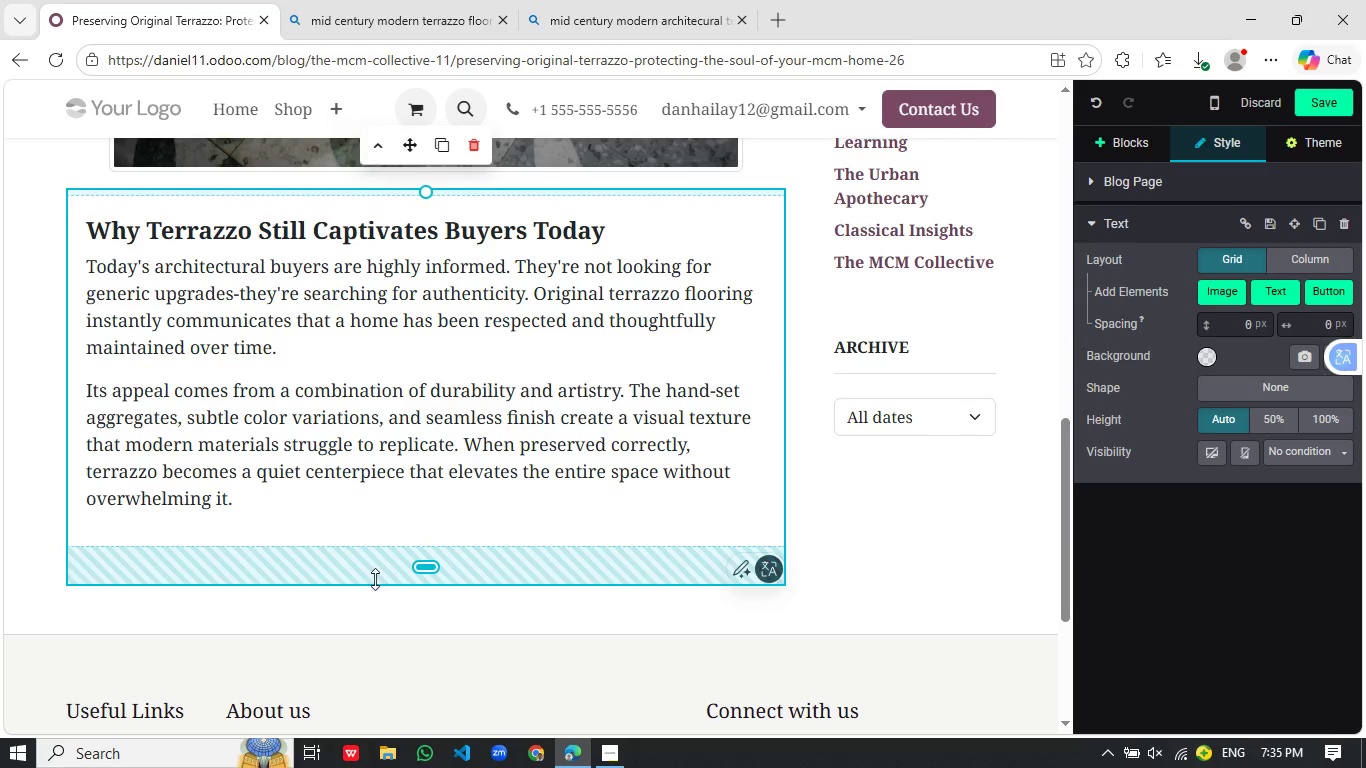 
left_click_drag(start_coordinate=[375, 579], to_coordinate=[372, 517])
 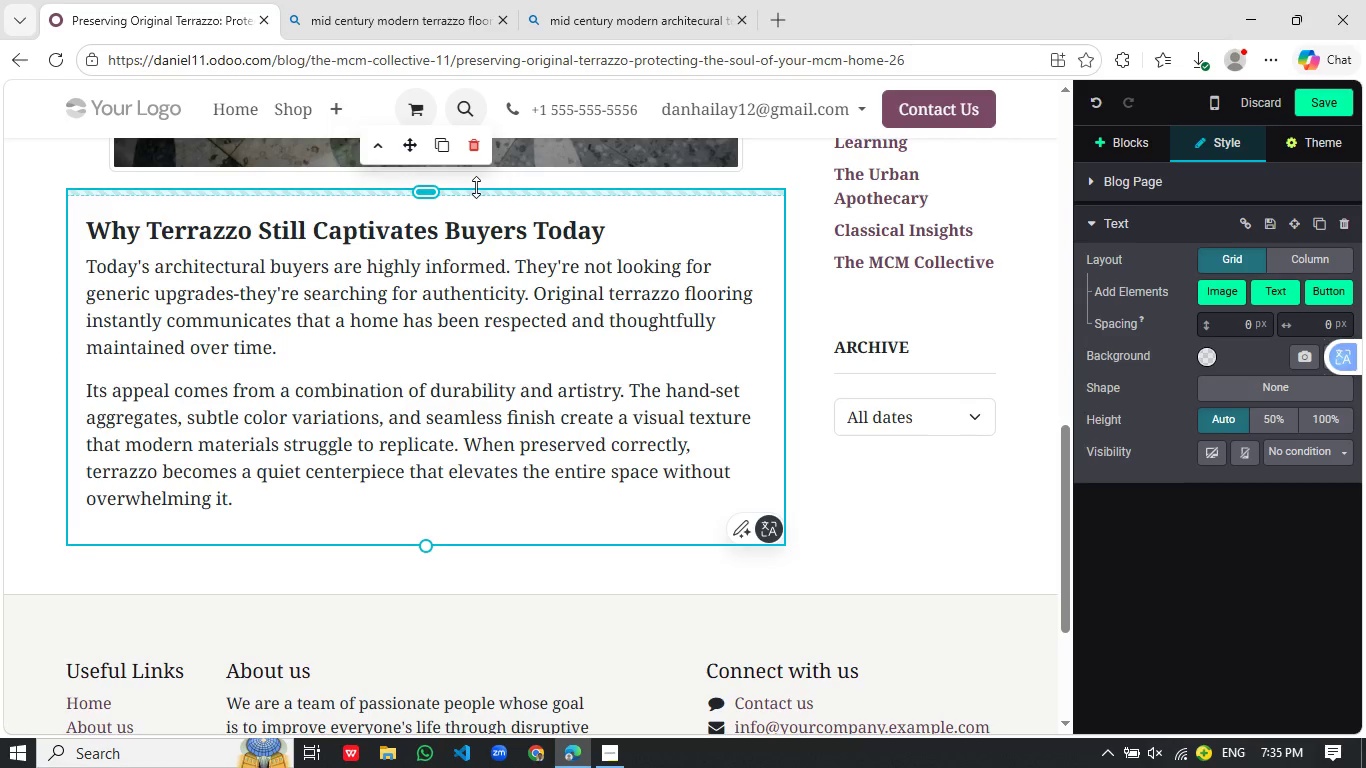 
left_click_drag(start_coordinate=[476, 187], to_coordinate=[480, 180])
 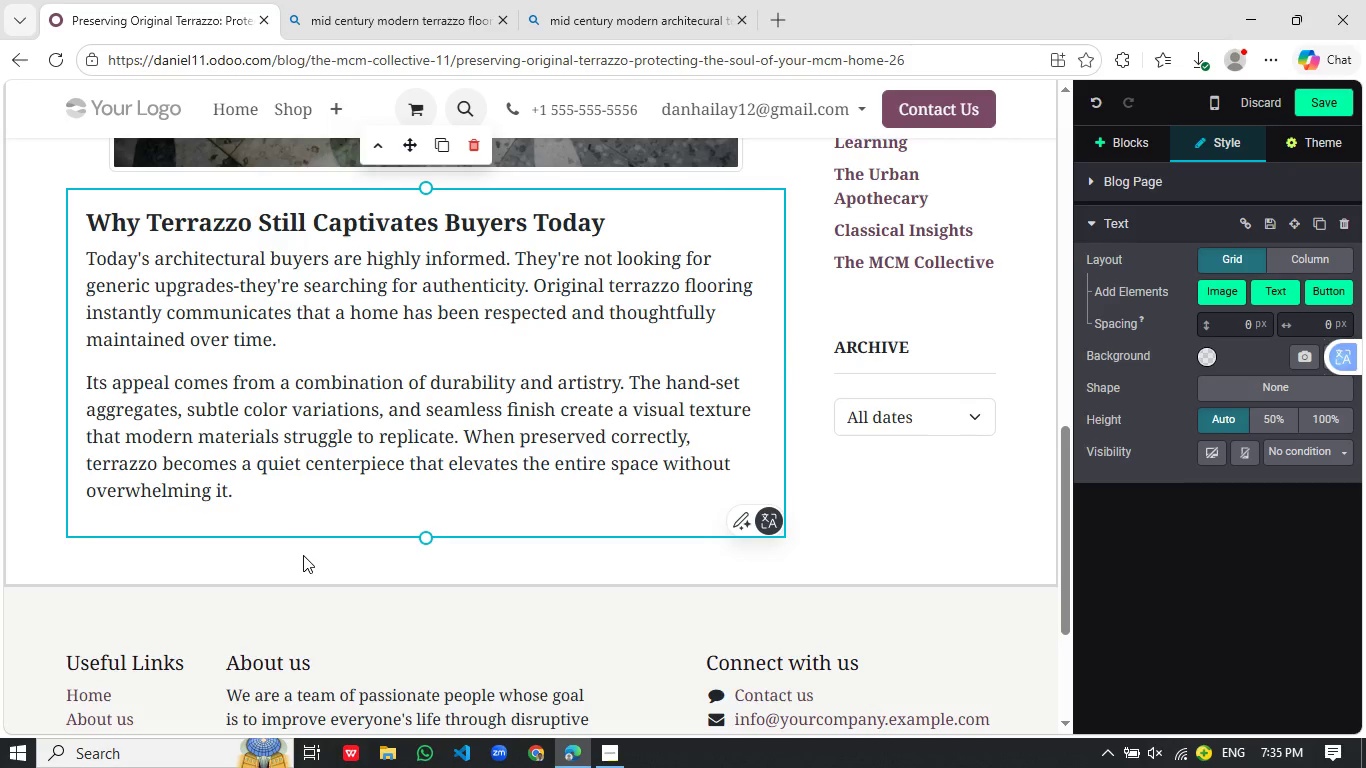 
left_click([302, 555])
 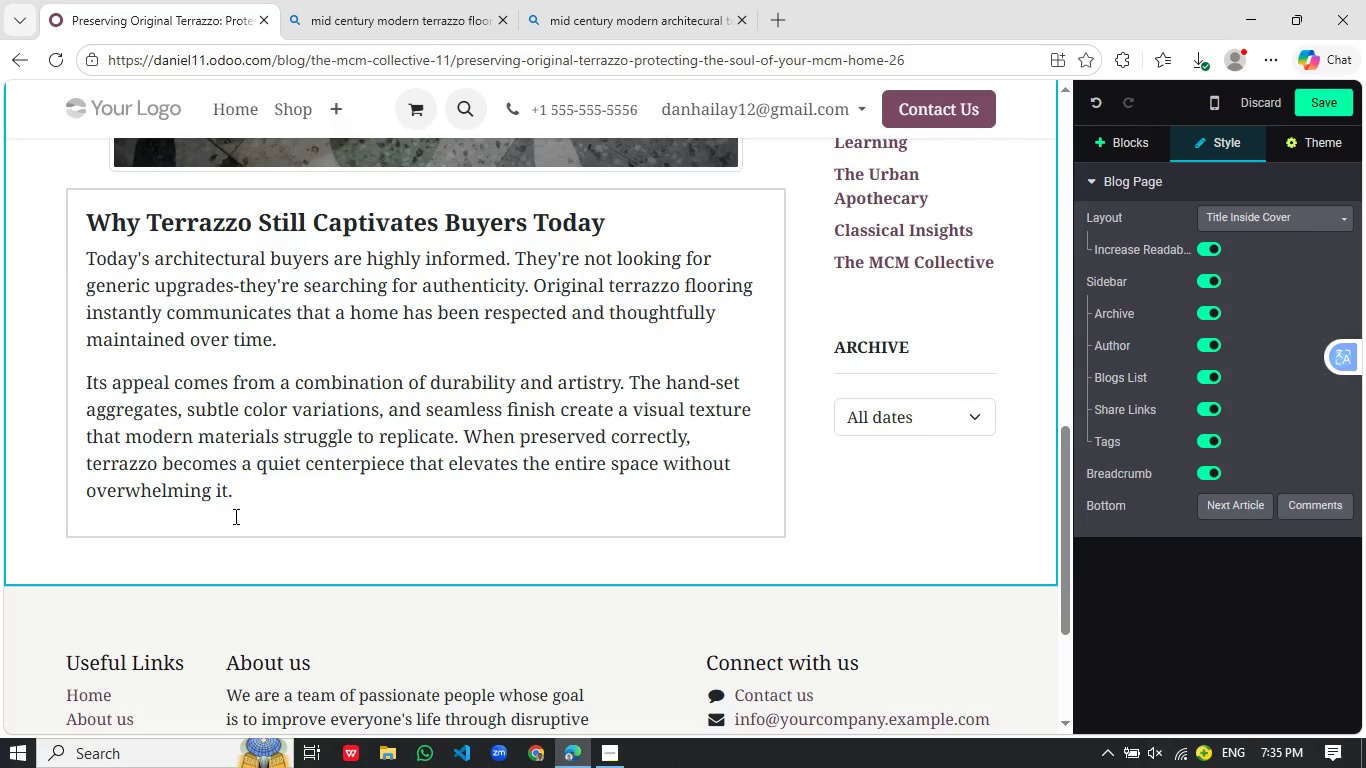 
left_click([234, 516])
 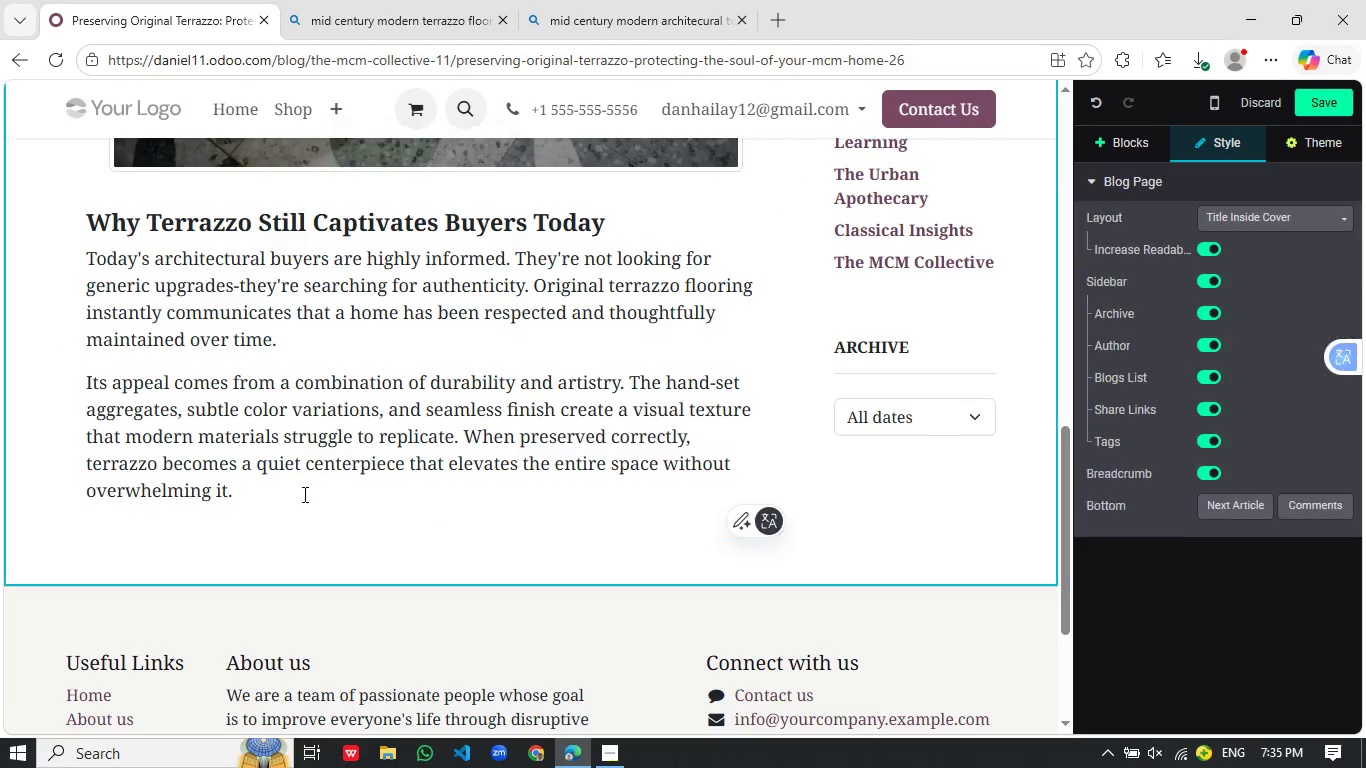 
scroll: coordinate [329, 416], scroll_direction: up, amount: 1.0
 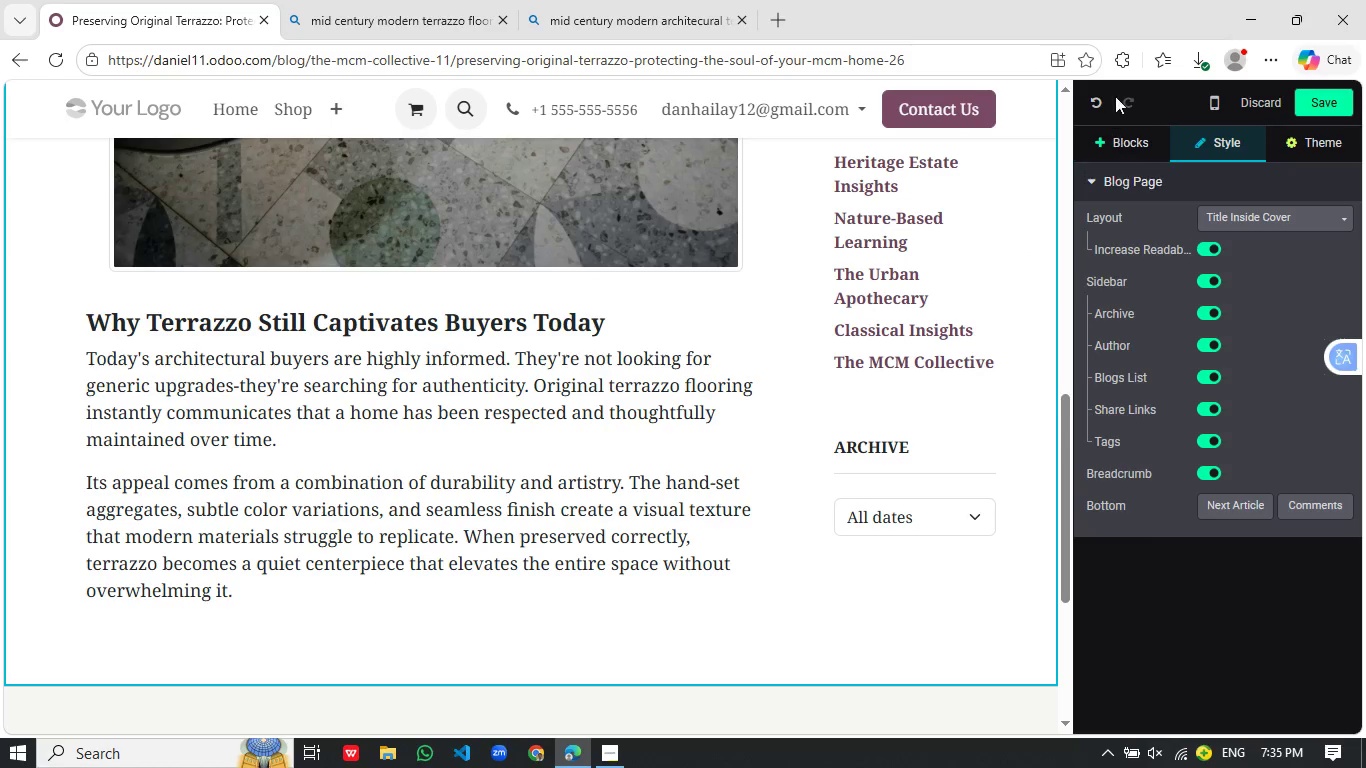 
left_click([1115, 135])
 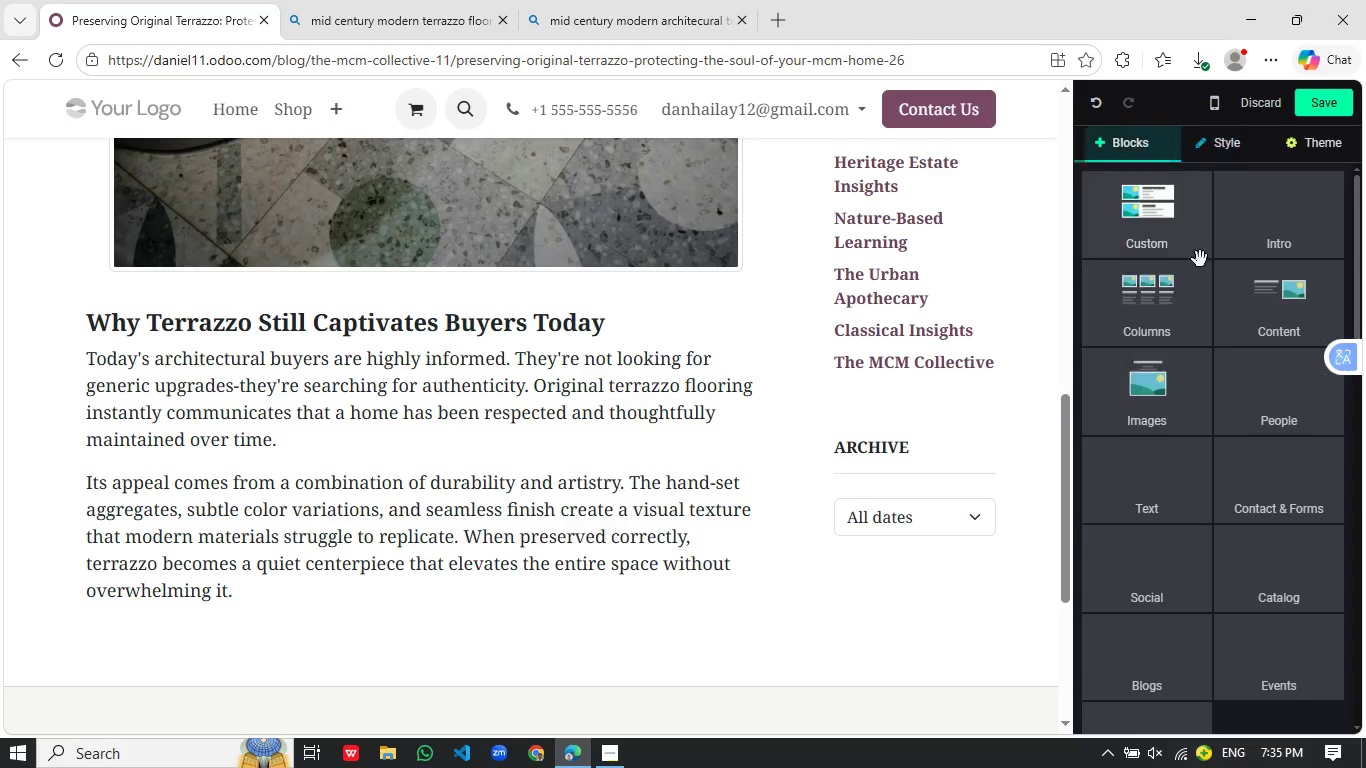 
mouse_move([1191, 247])
 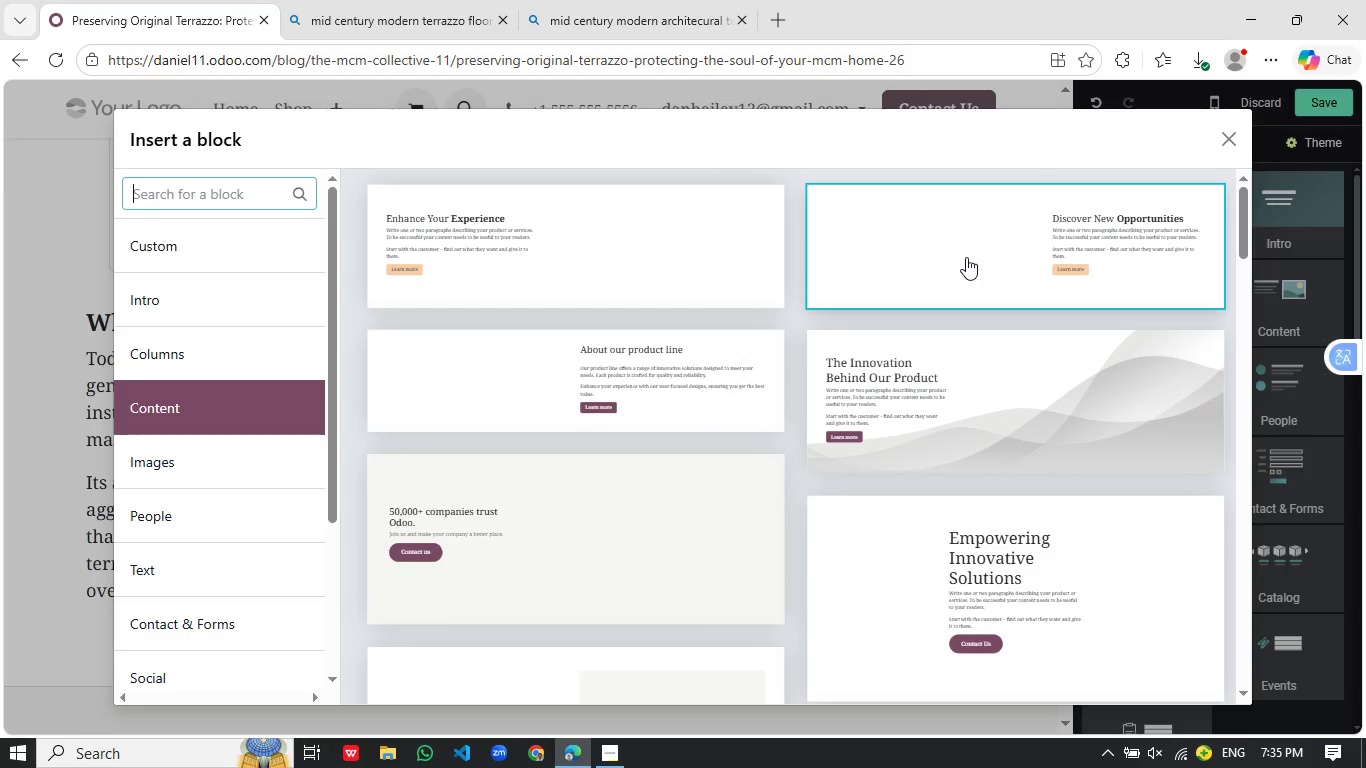 
left_click([972, 254])
 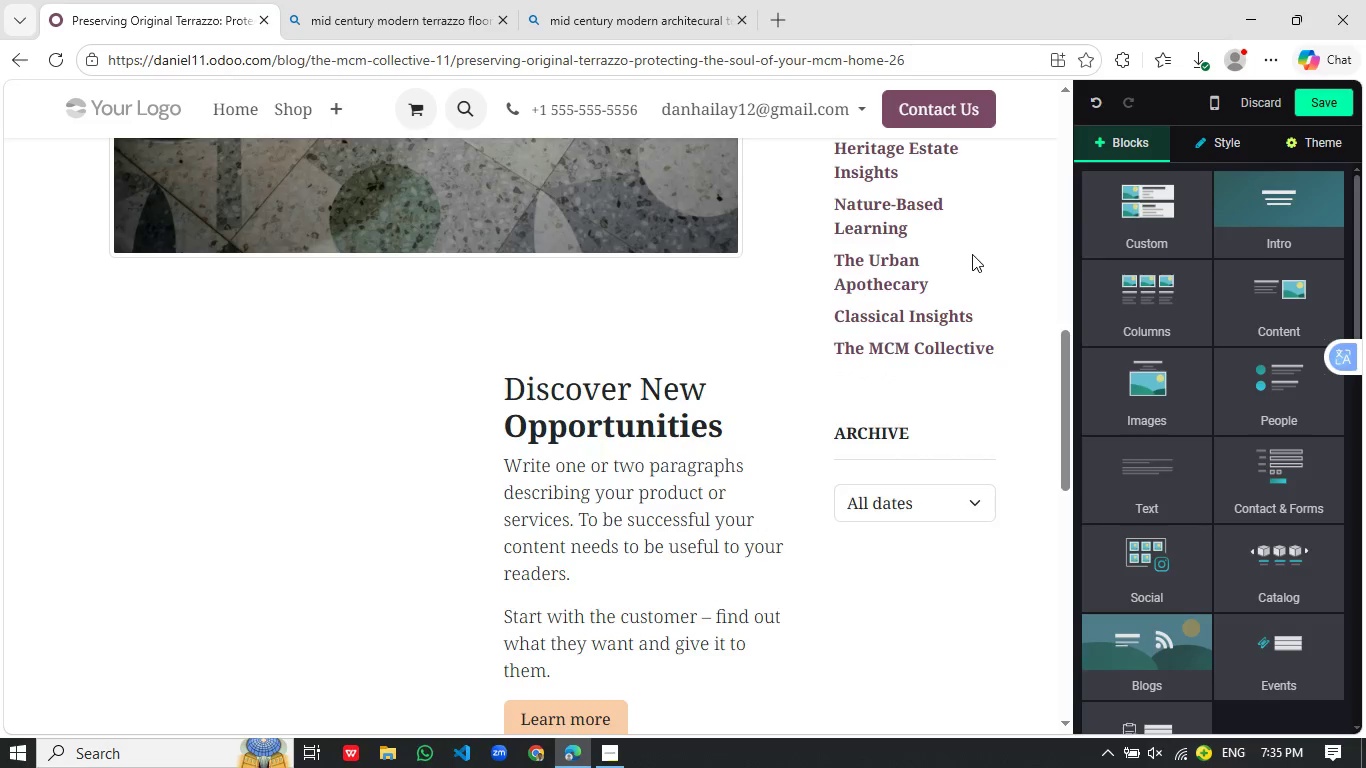 
double_click([972, 254])
 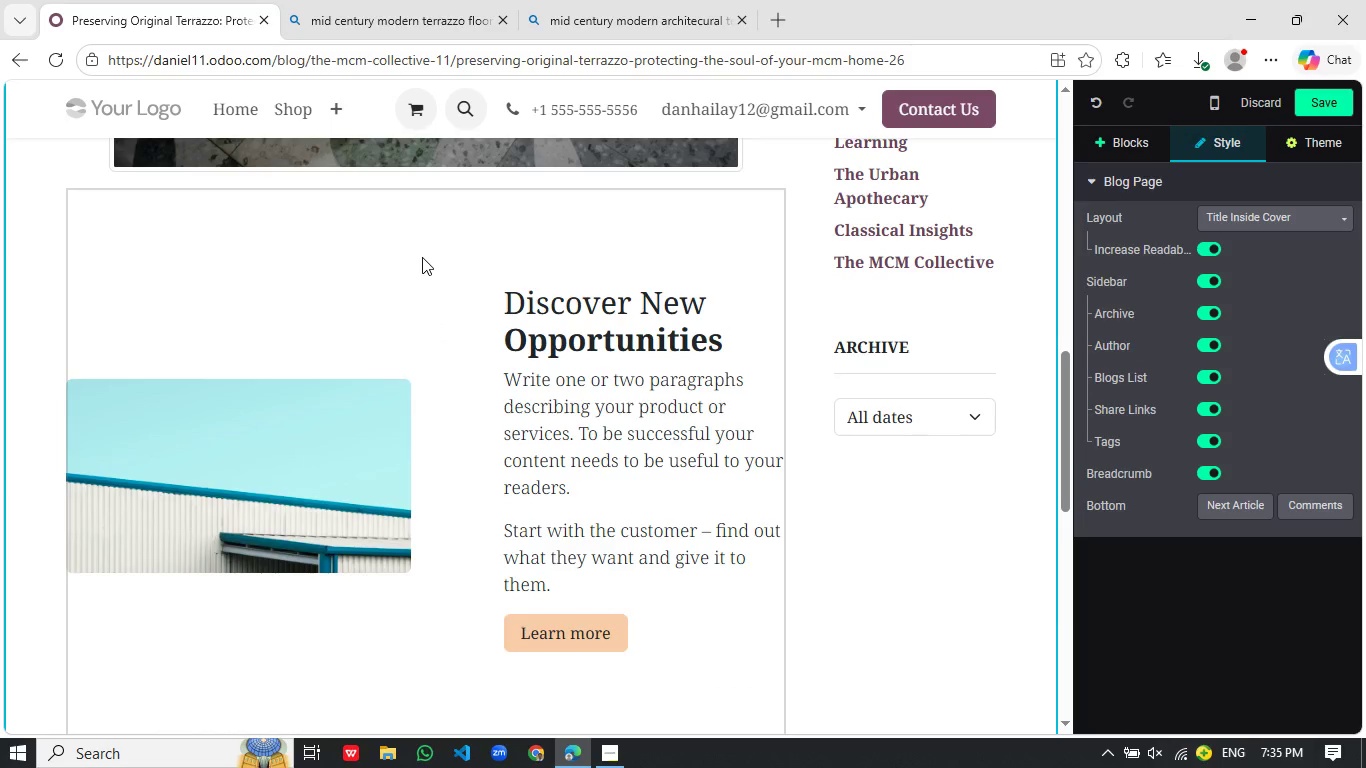 
left_click([426, 235])
 